 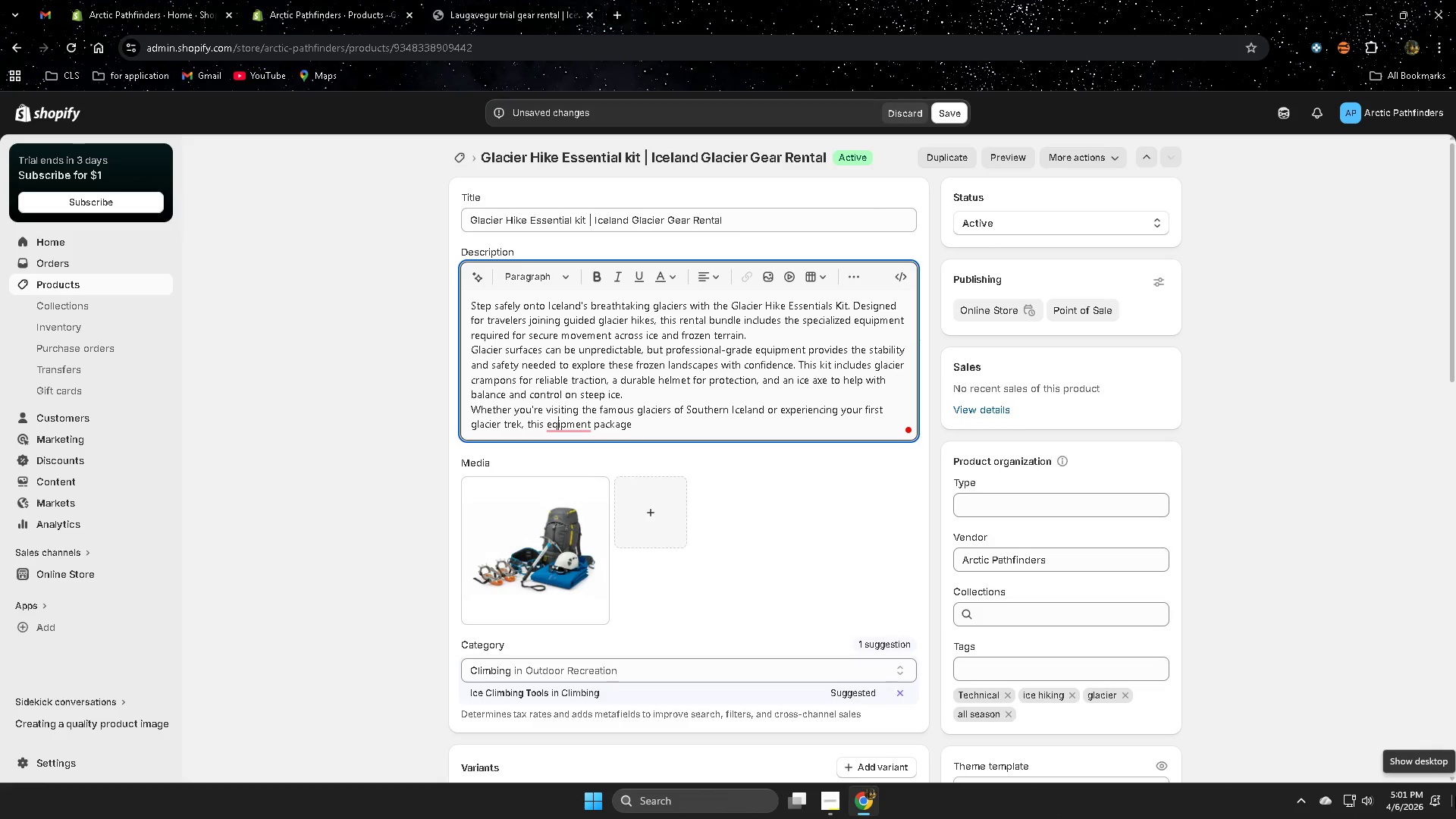 
key(U)
 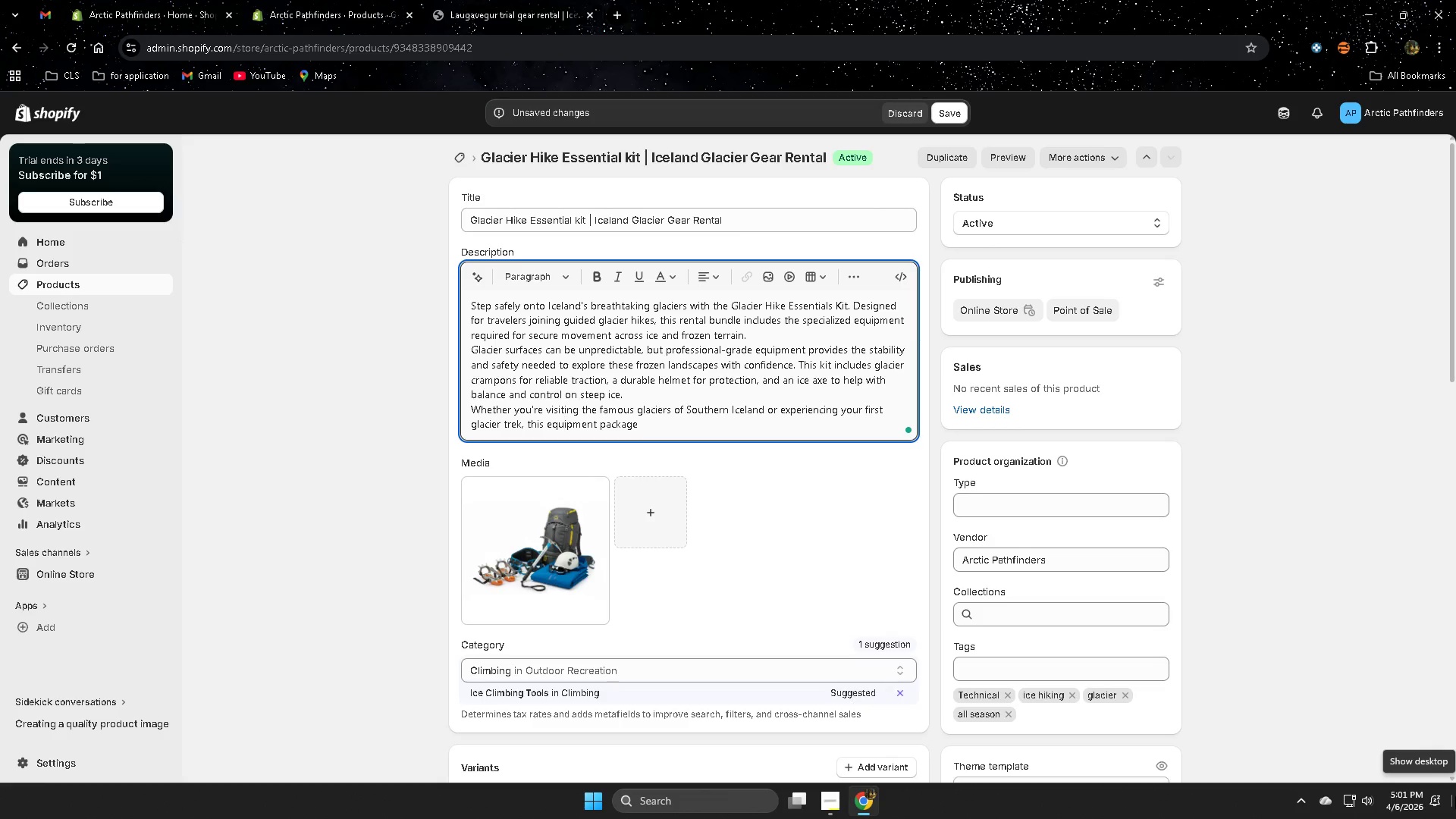 
key(ArrowRight)
 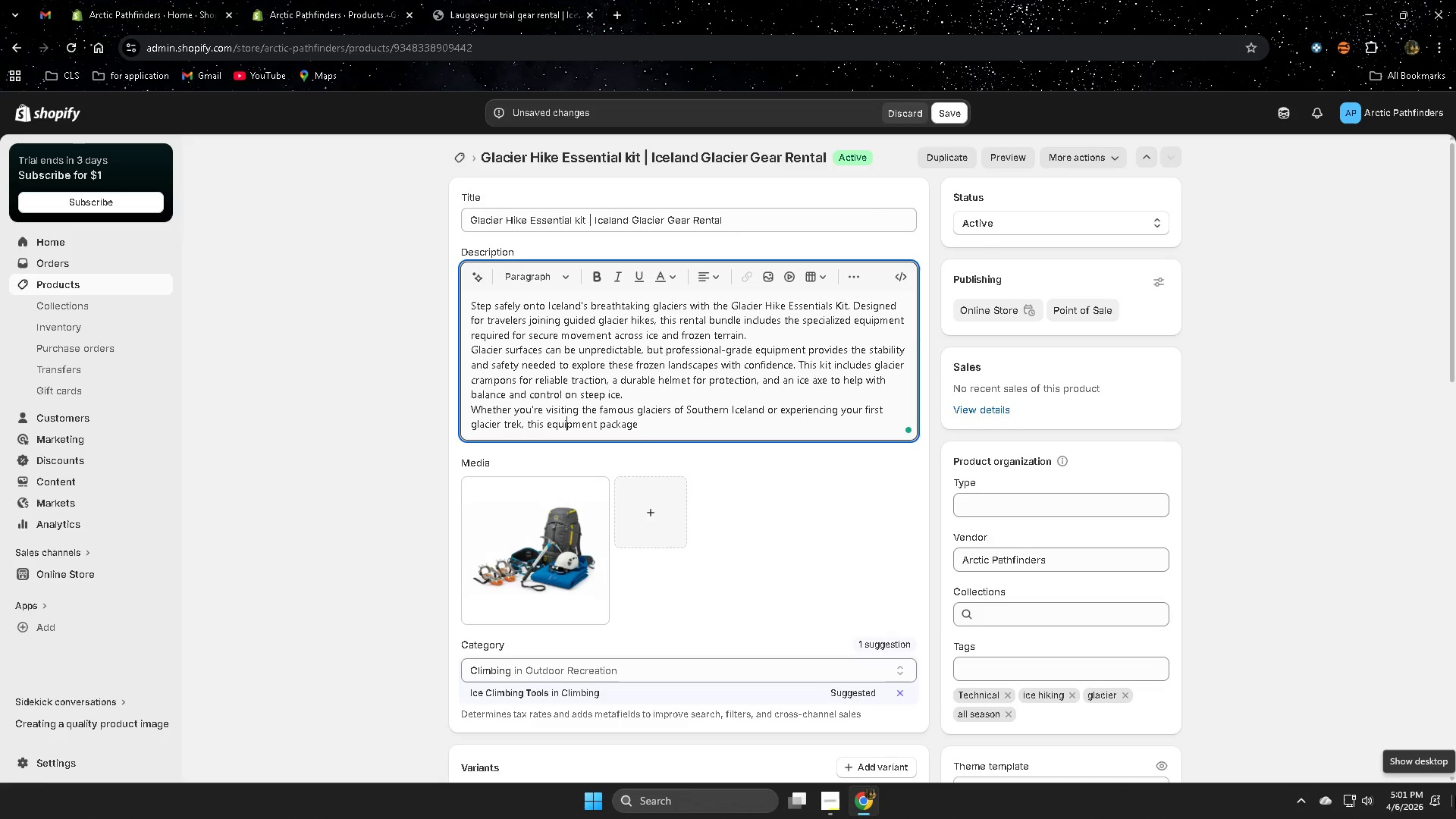 
hold_key(key=ArrowRight, duration=0.58)
 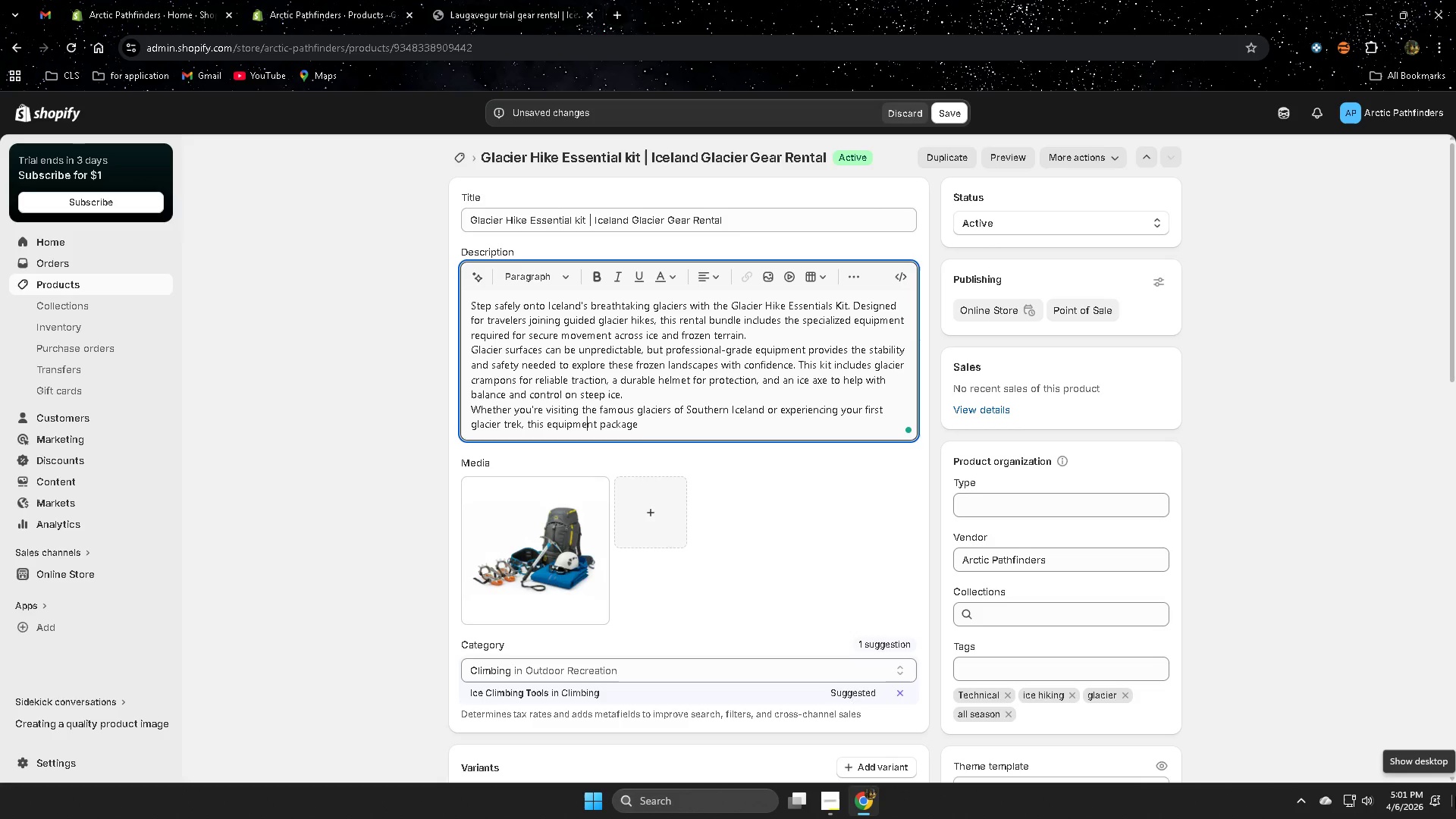 
hold_key(key=ArrowRight, duration=0.56)
 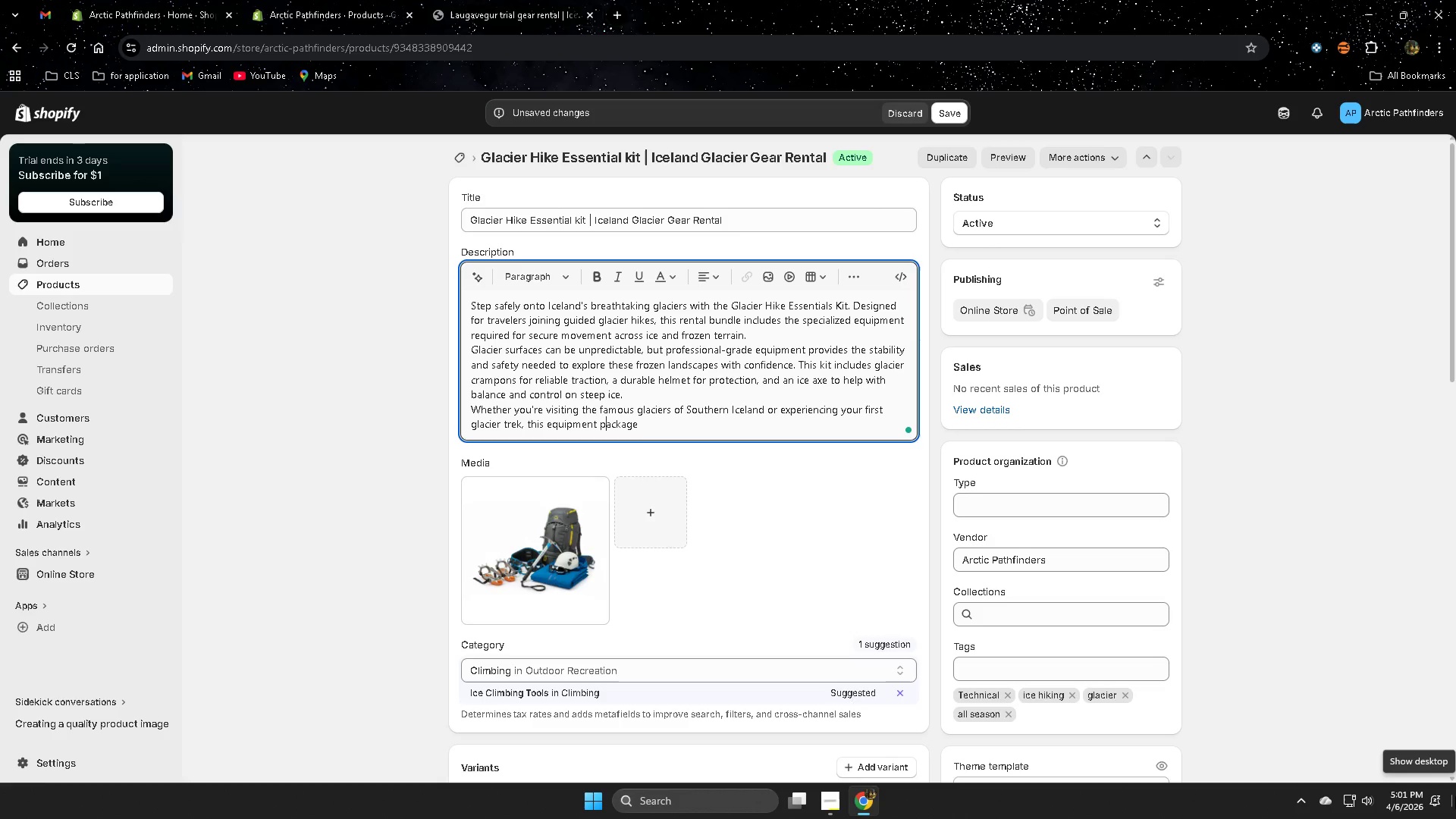 
key(ArrowRight)
 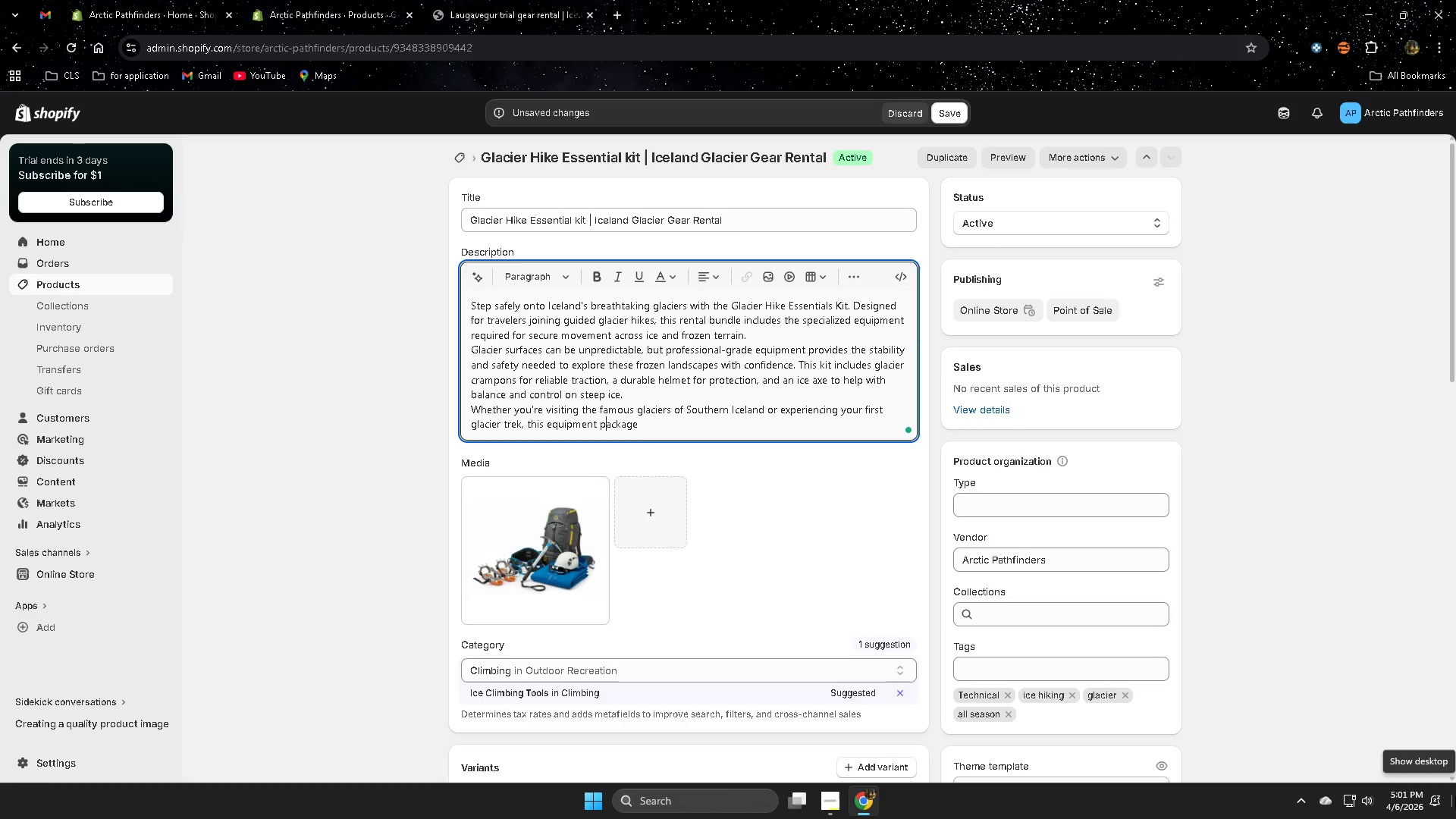 
key(ArrowRight)
 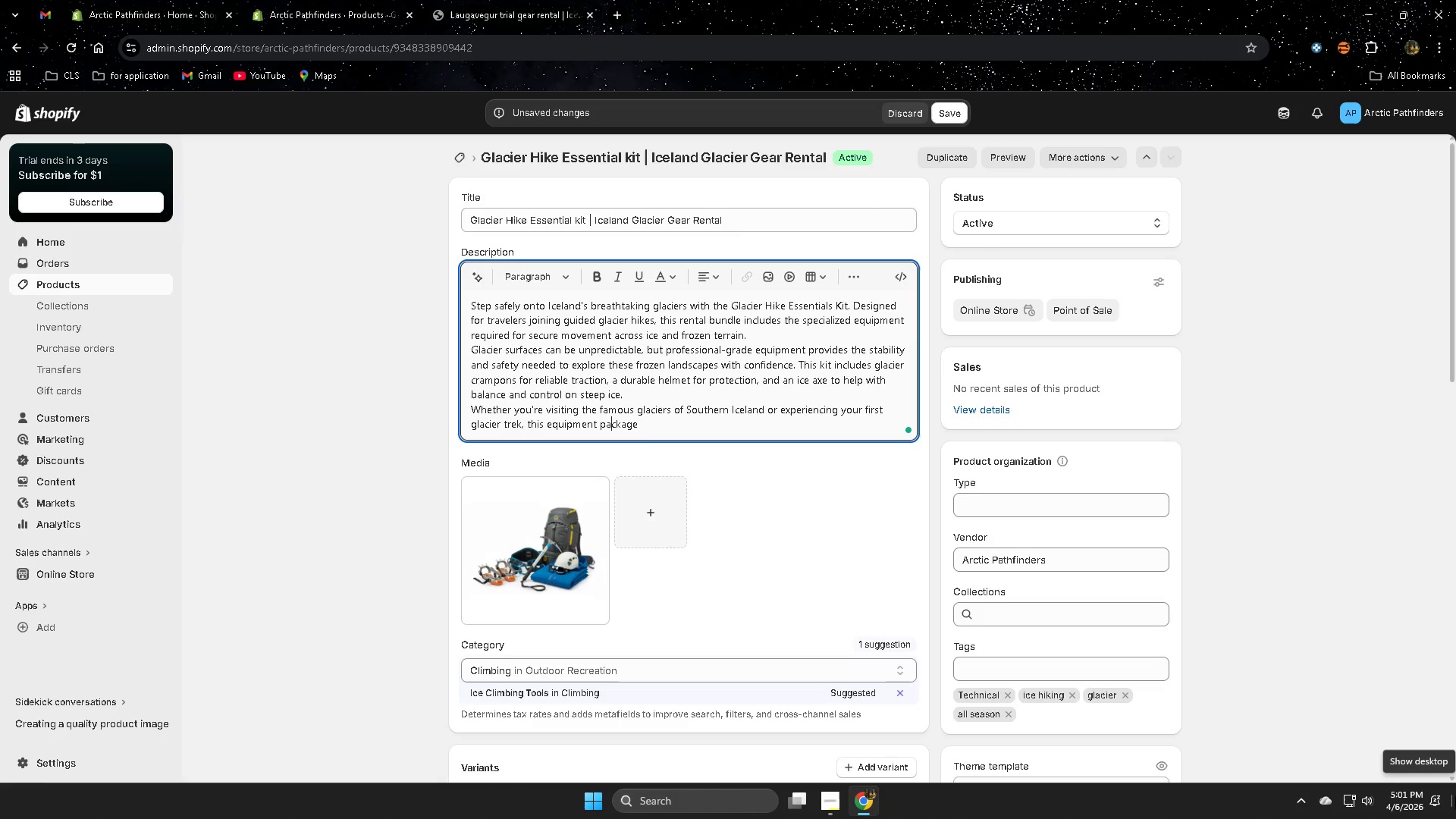 
key(ArrowRight)
 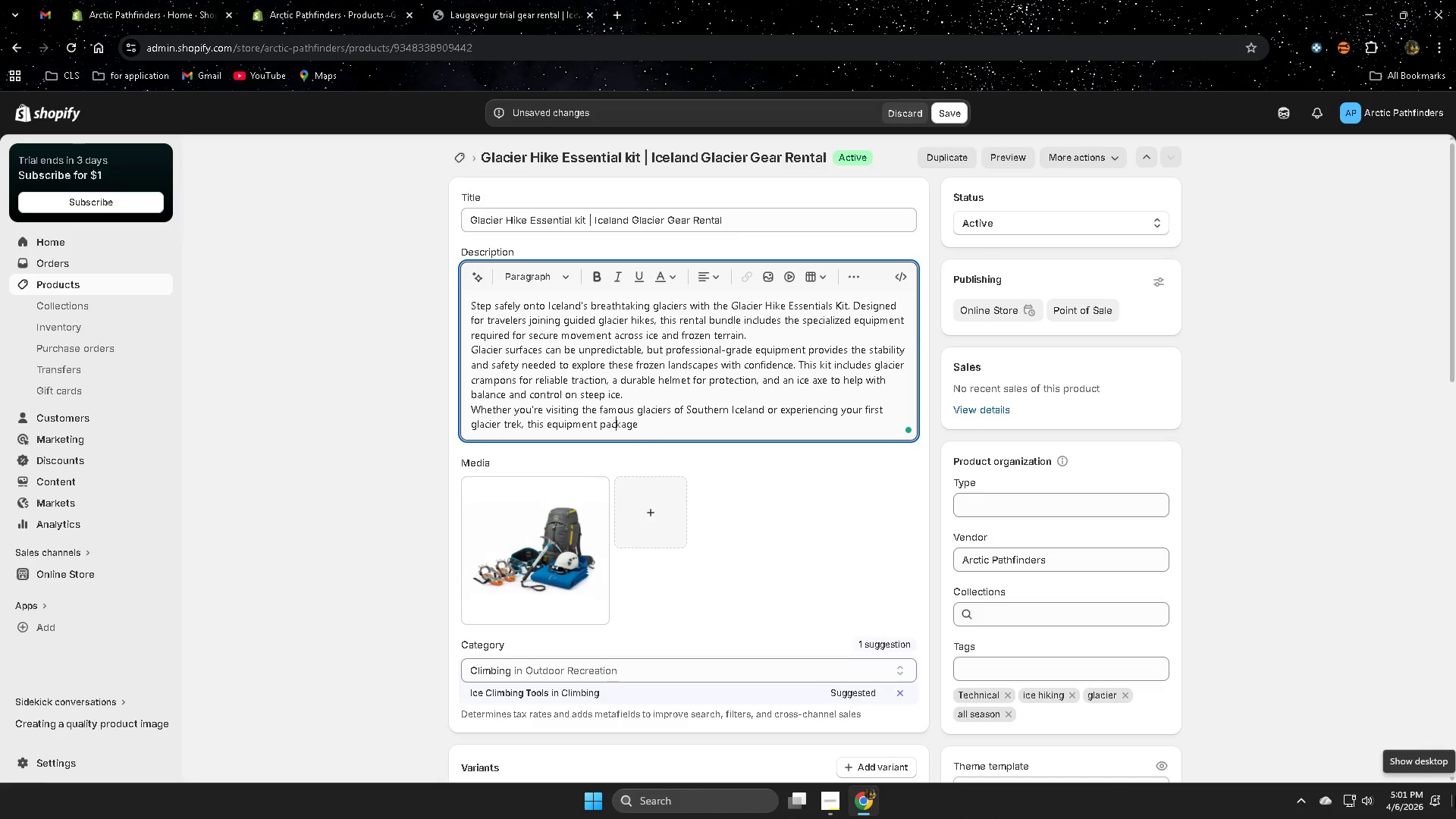 
key(ArrowRight)
 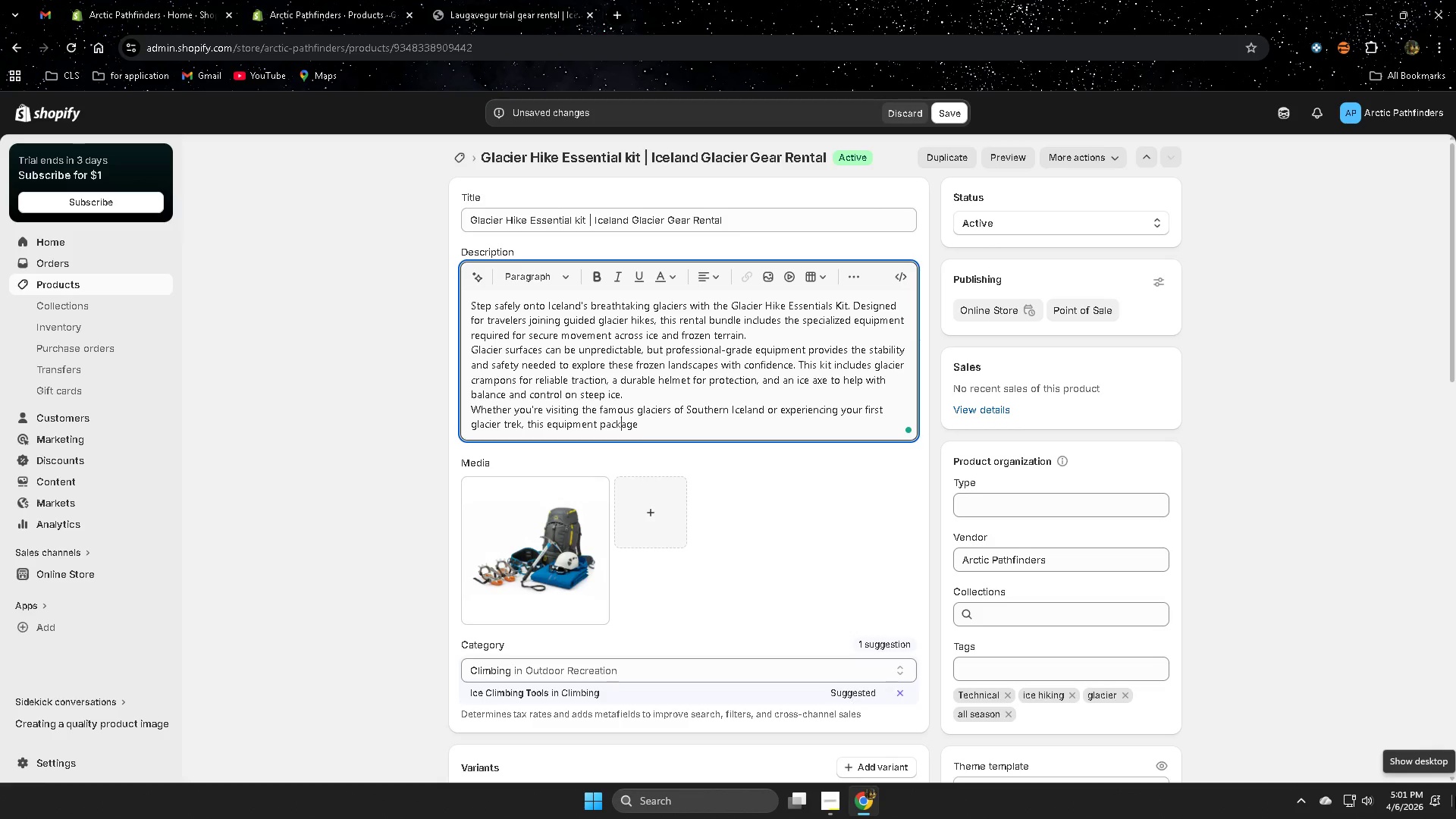 
hold_key(key=ArrowRight, duration=0.36)
 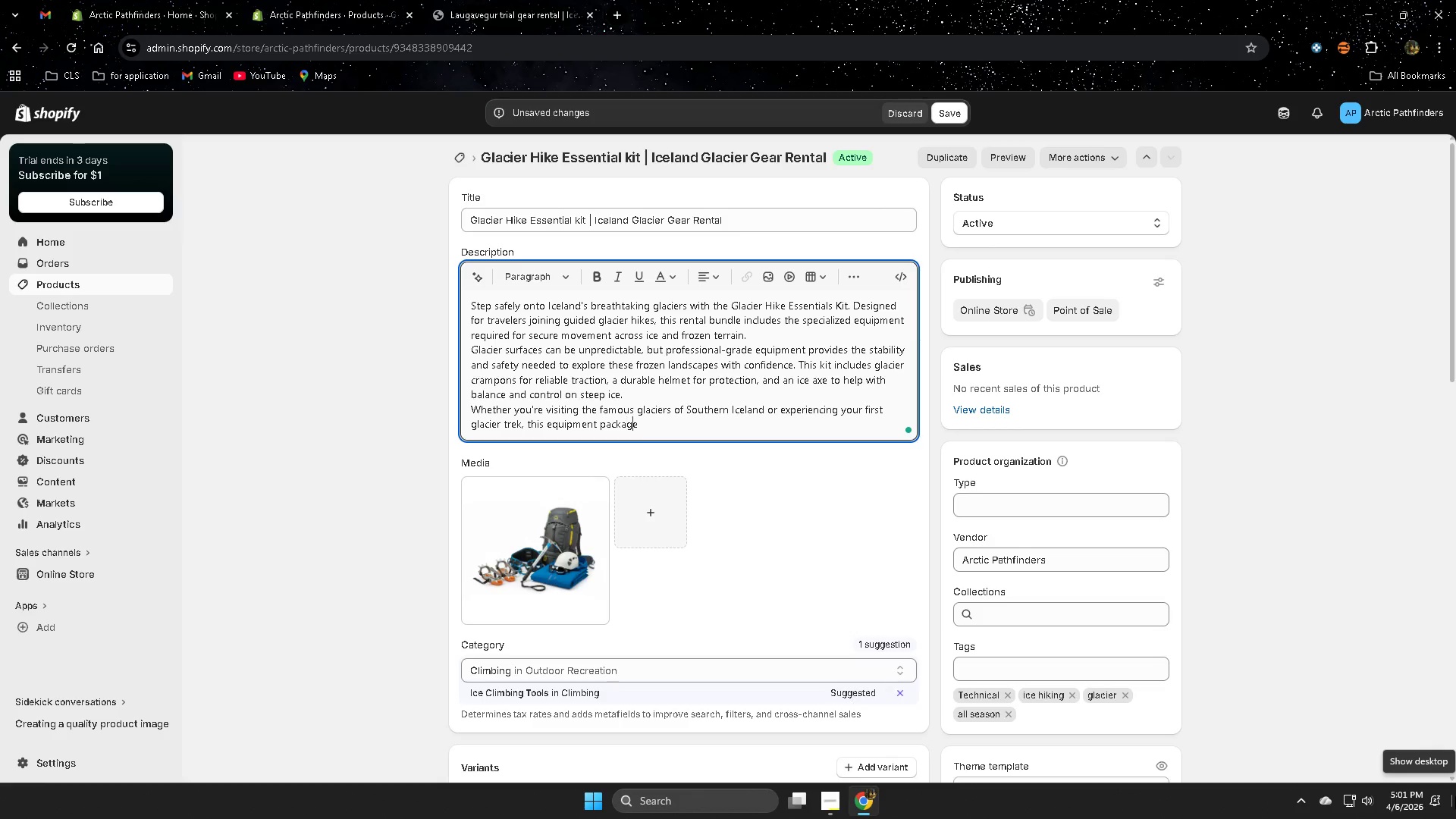 
key(ArrowRight)
 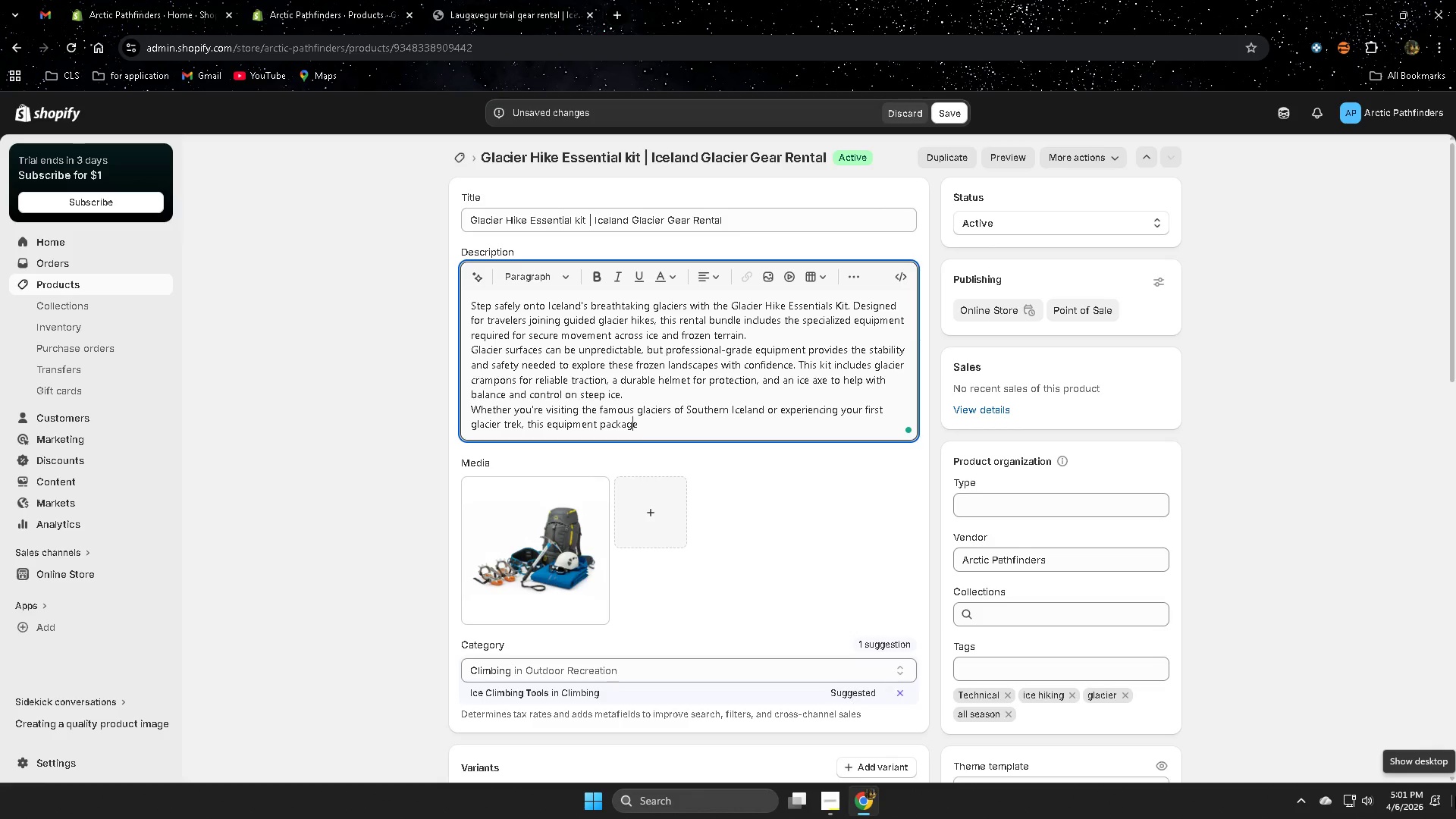 
key(ArrowRight)
 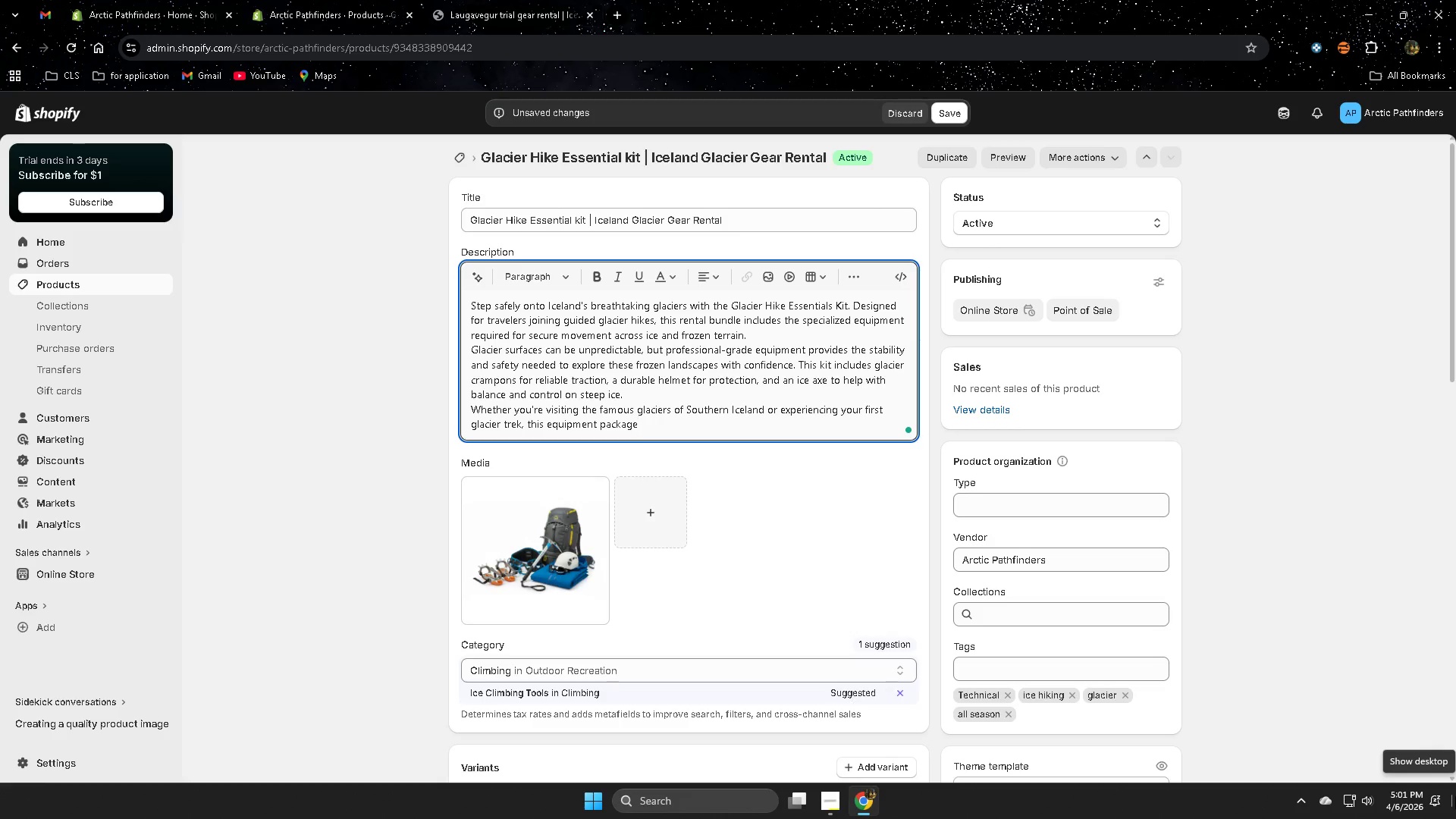 
type( ensure)
 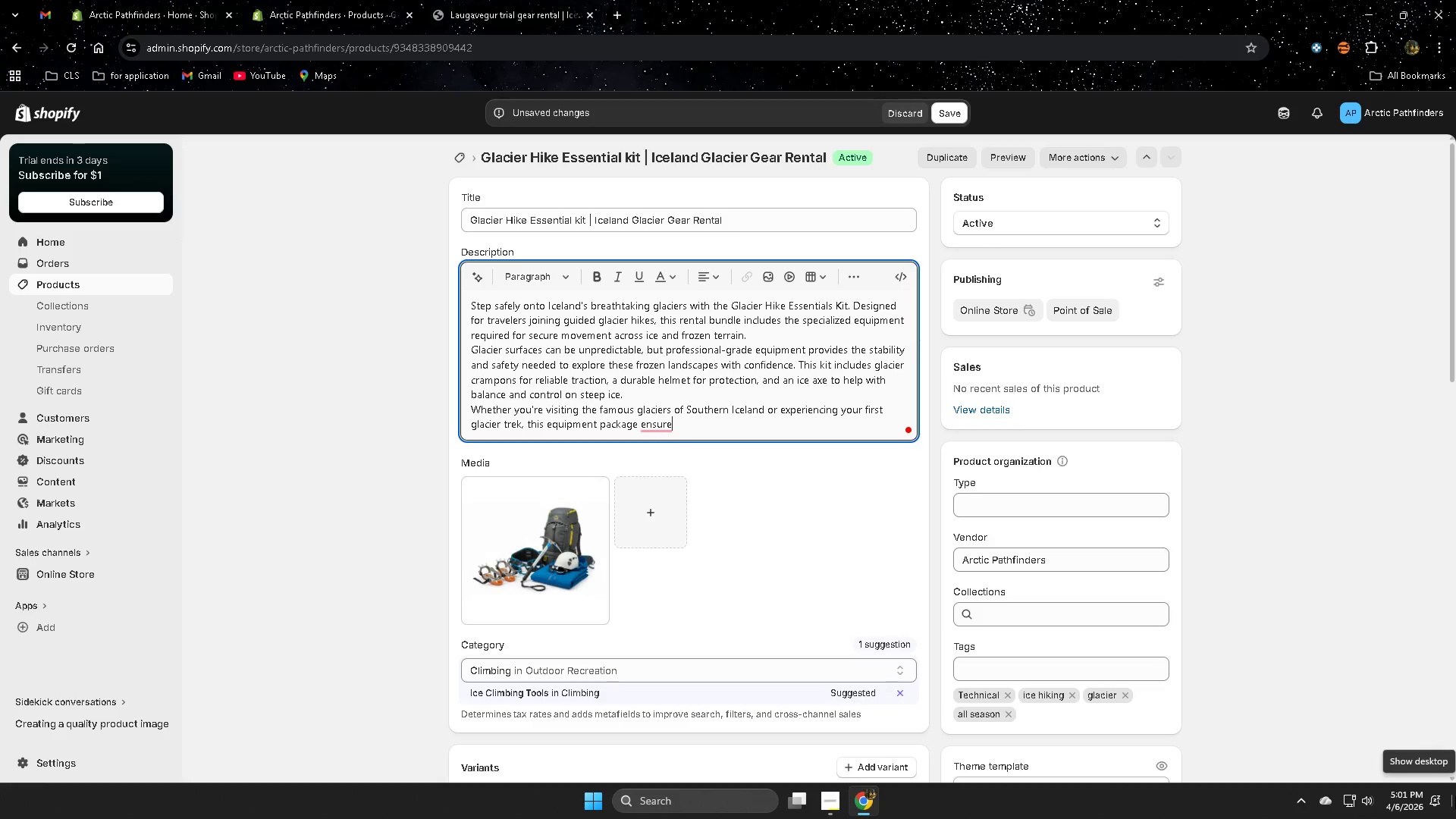 
wait(7.39)
 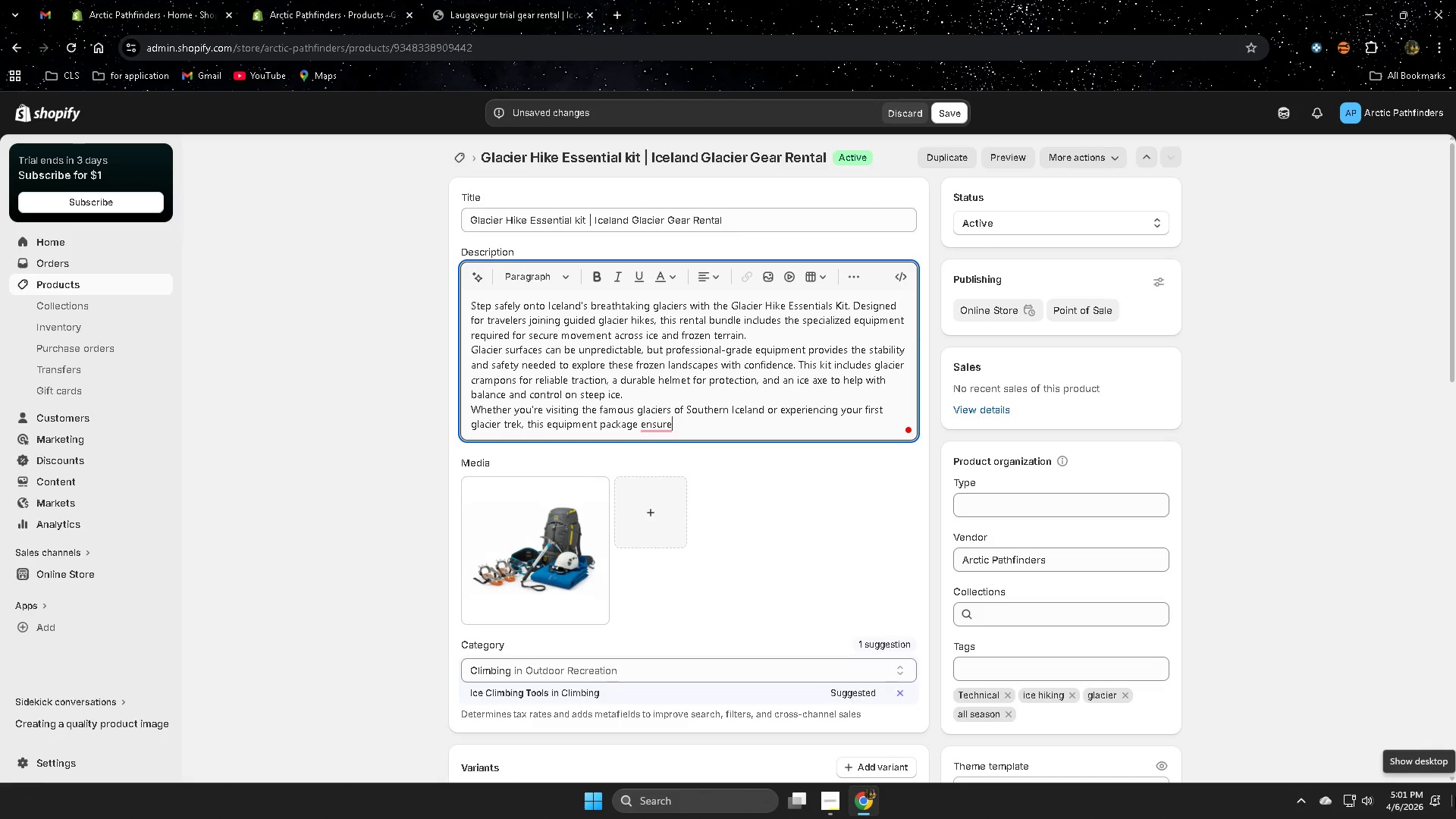 
type(s you're properly  prepared)
 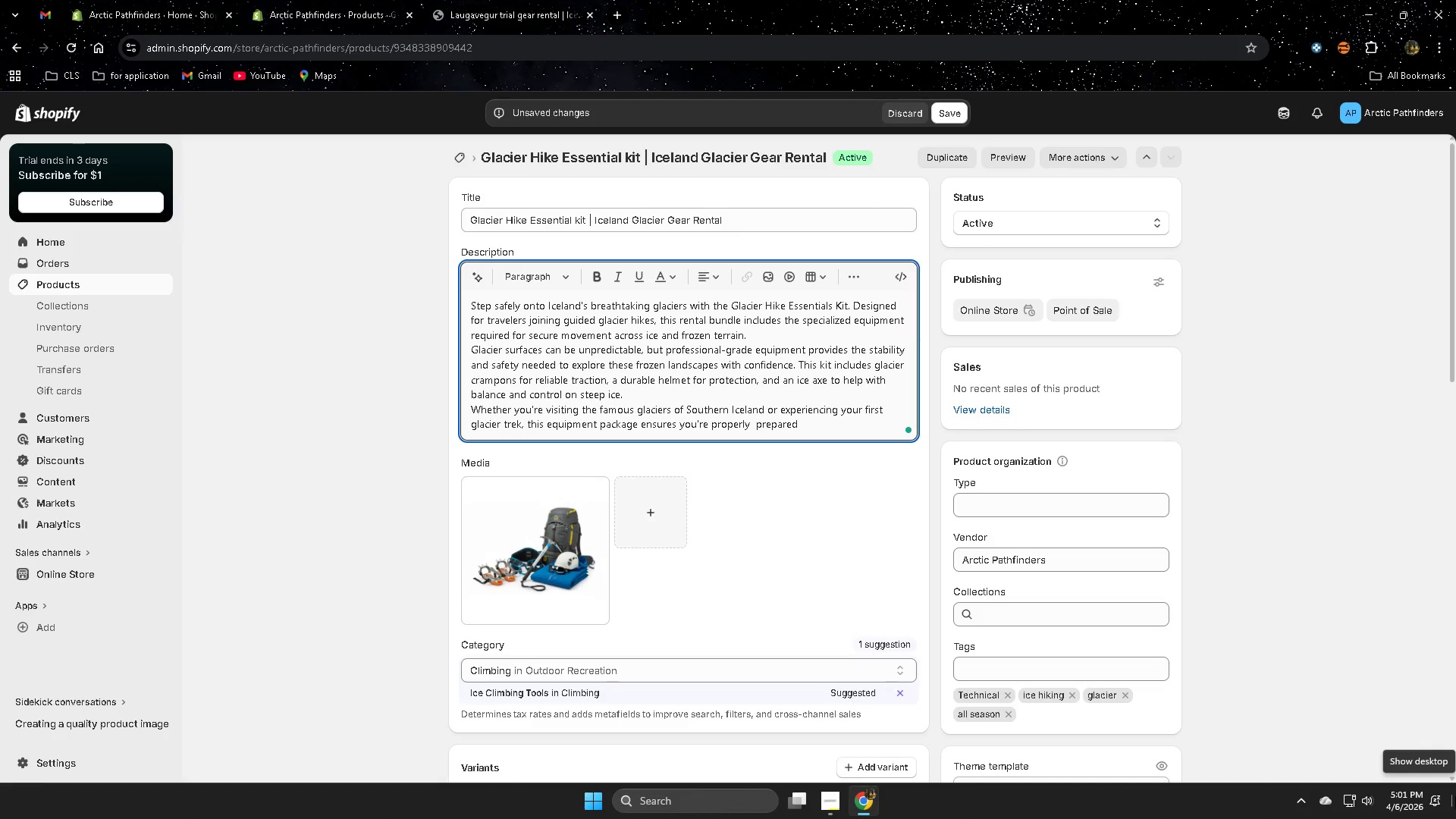 
wait(6.41)
 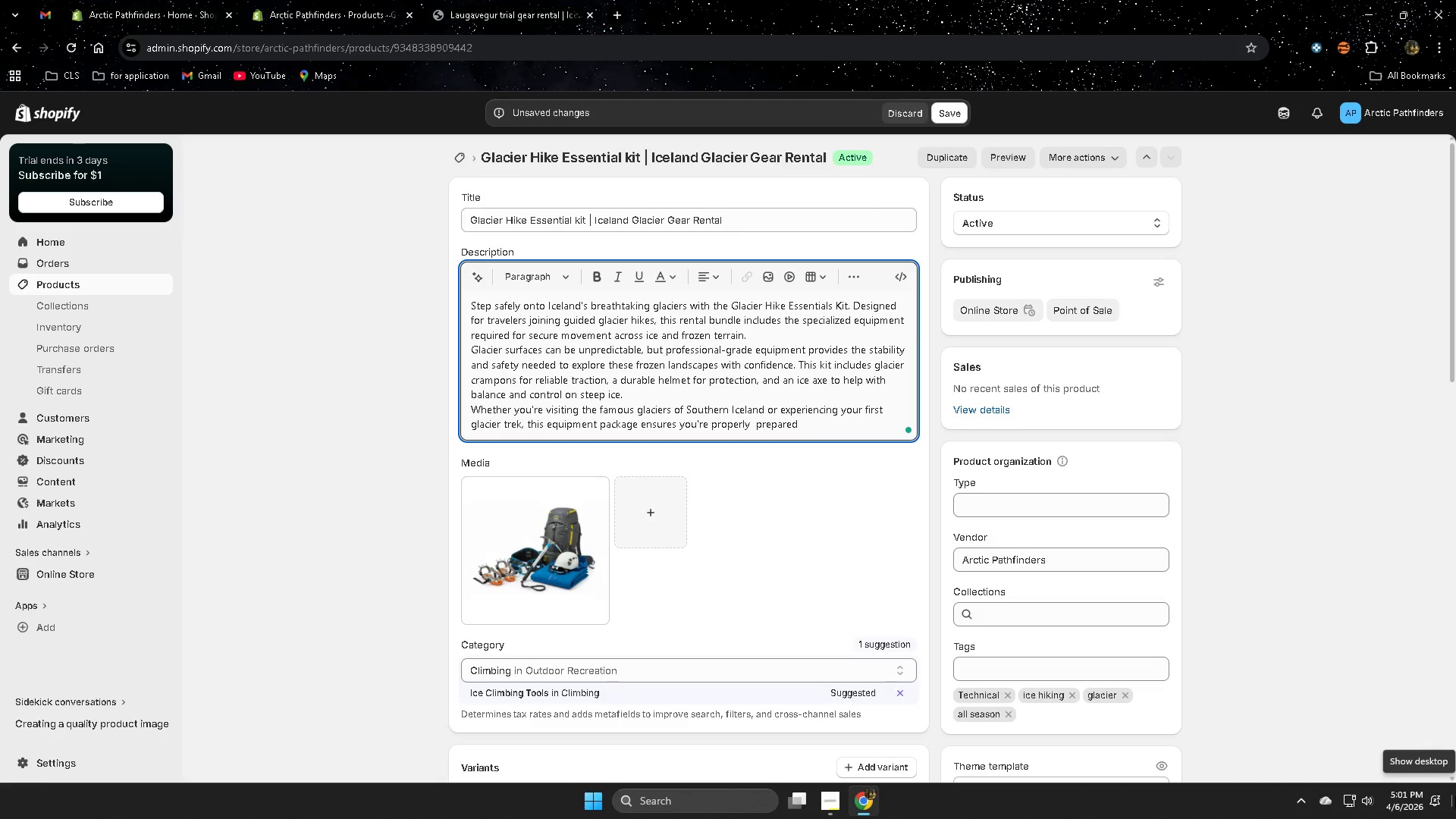 
key(ArrowLeft)
 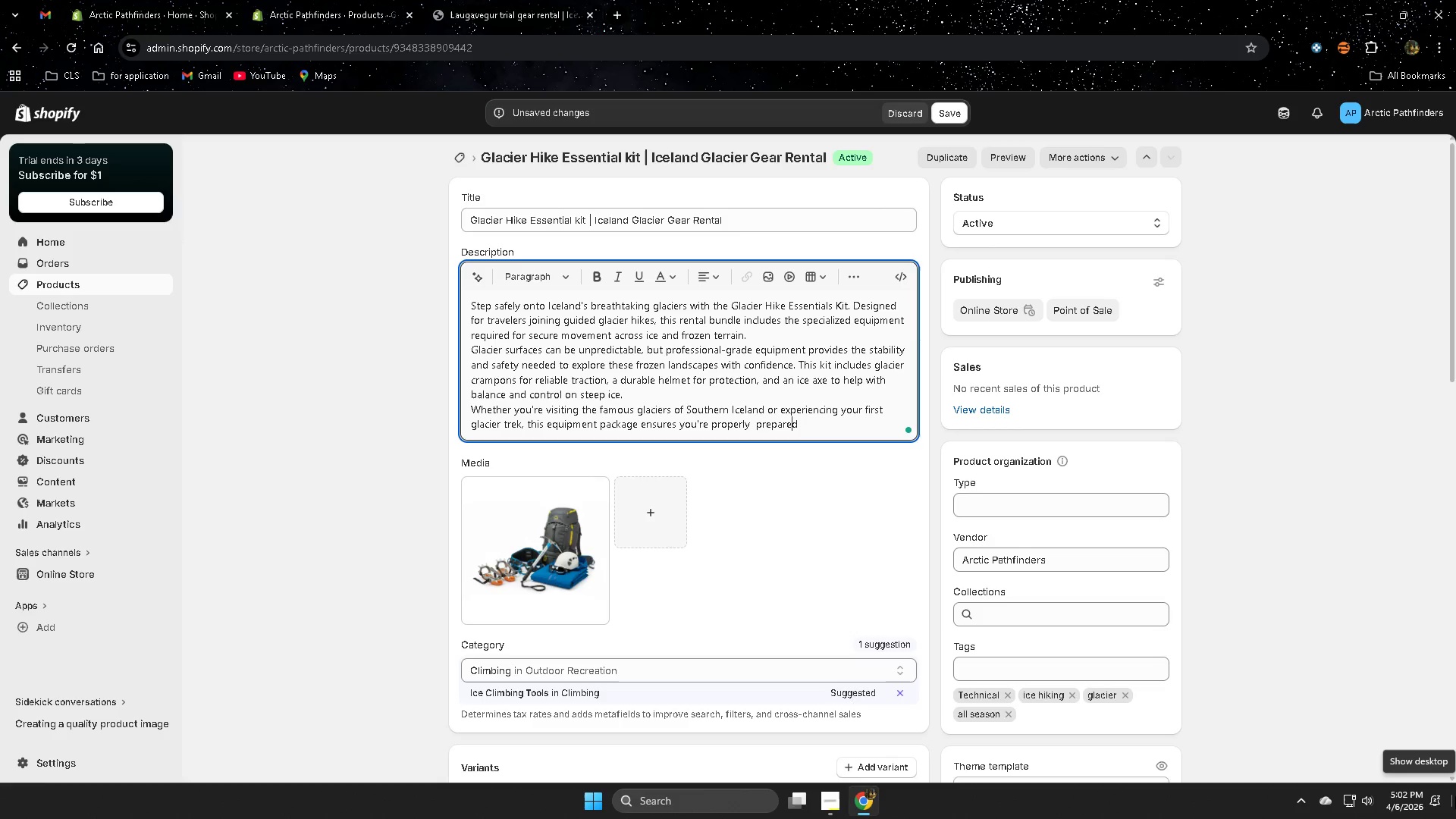 
key(ArrowLeft)
 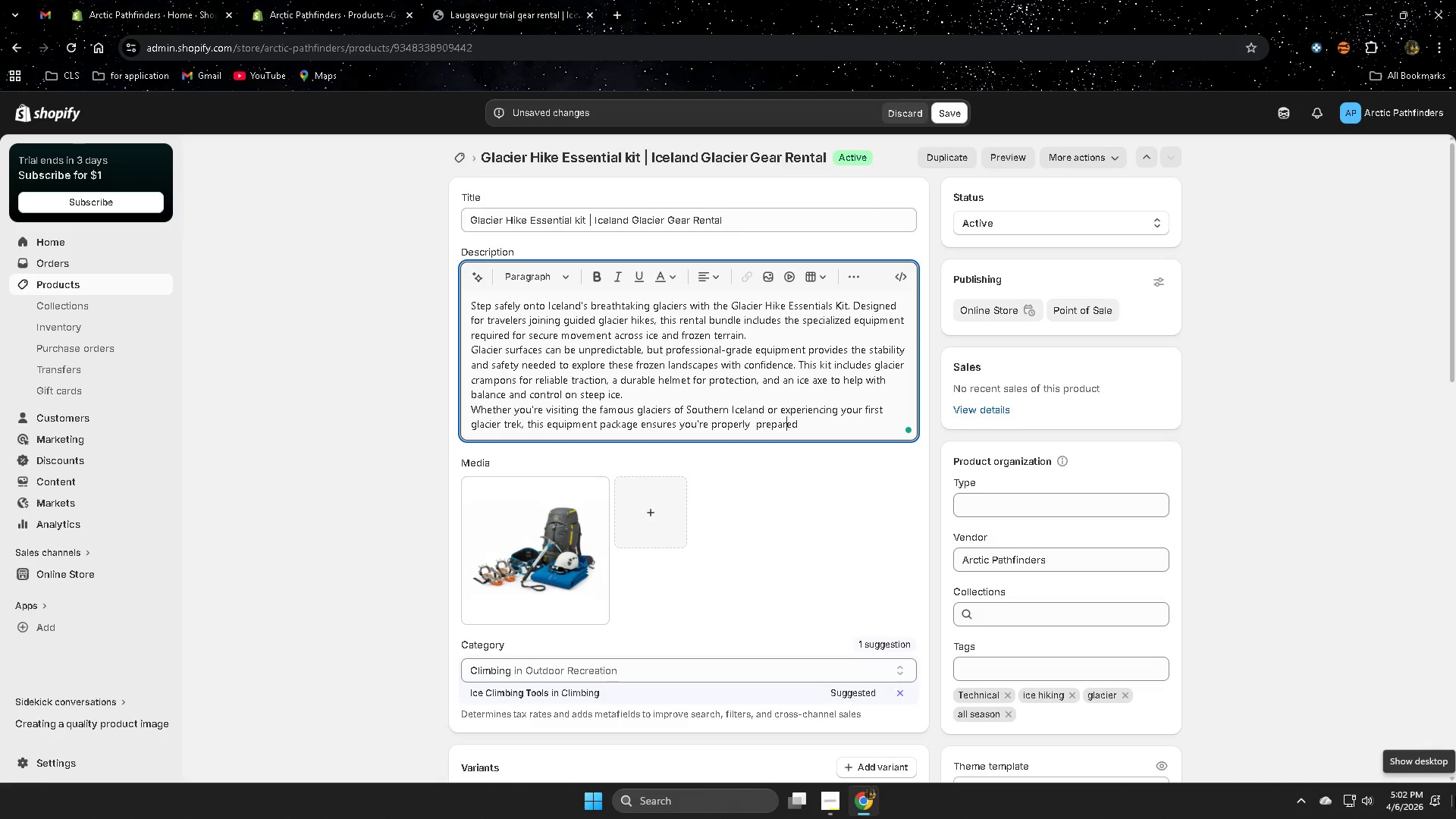 
key(ArrowLeft)
 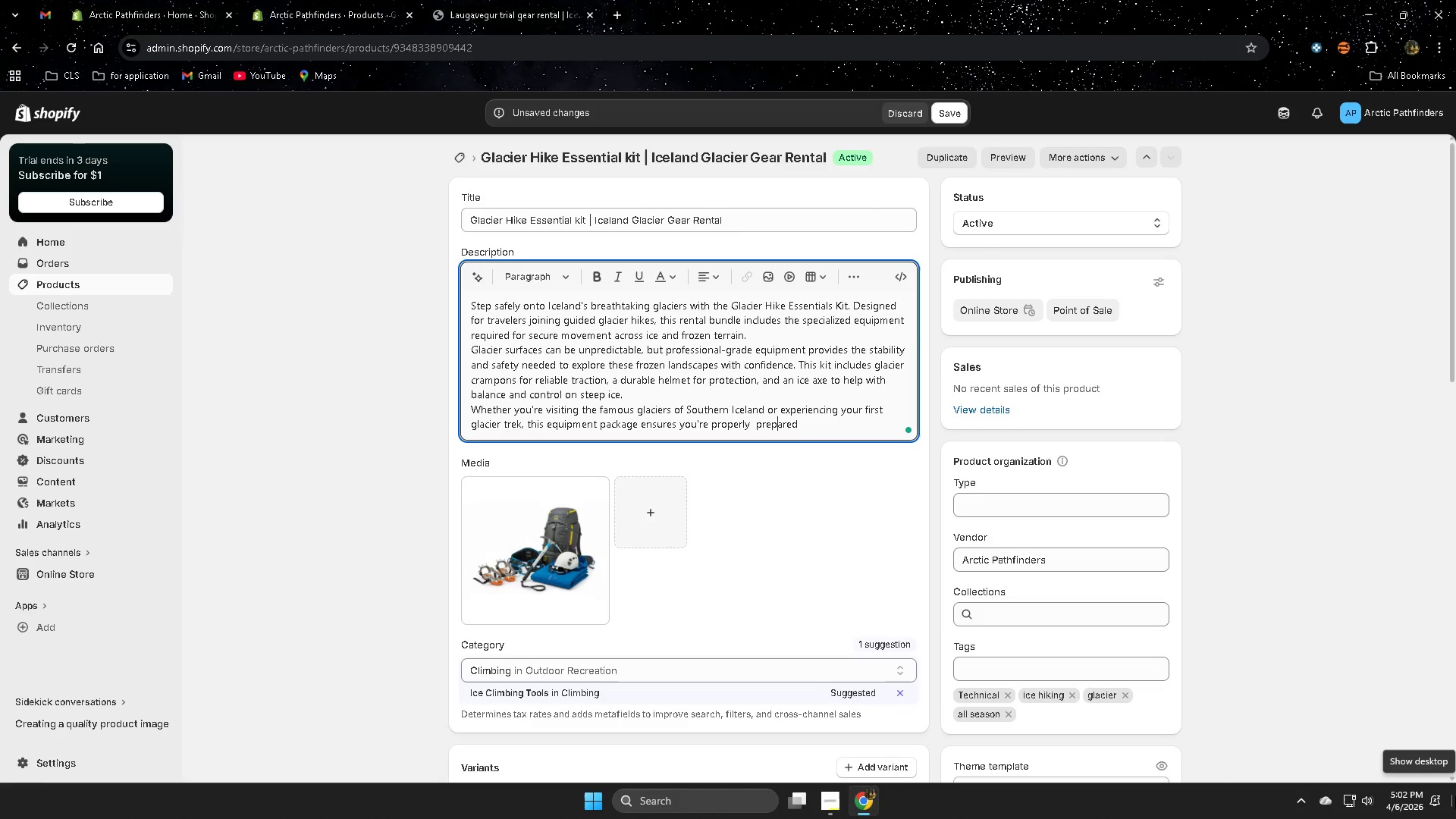 
key(ArrowLeft)
 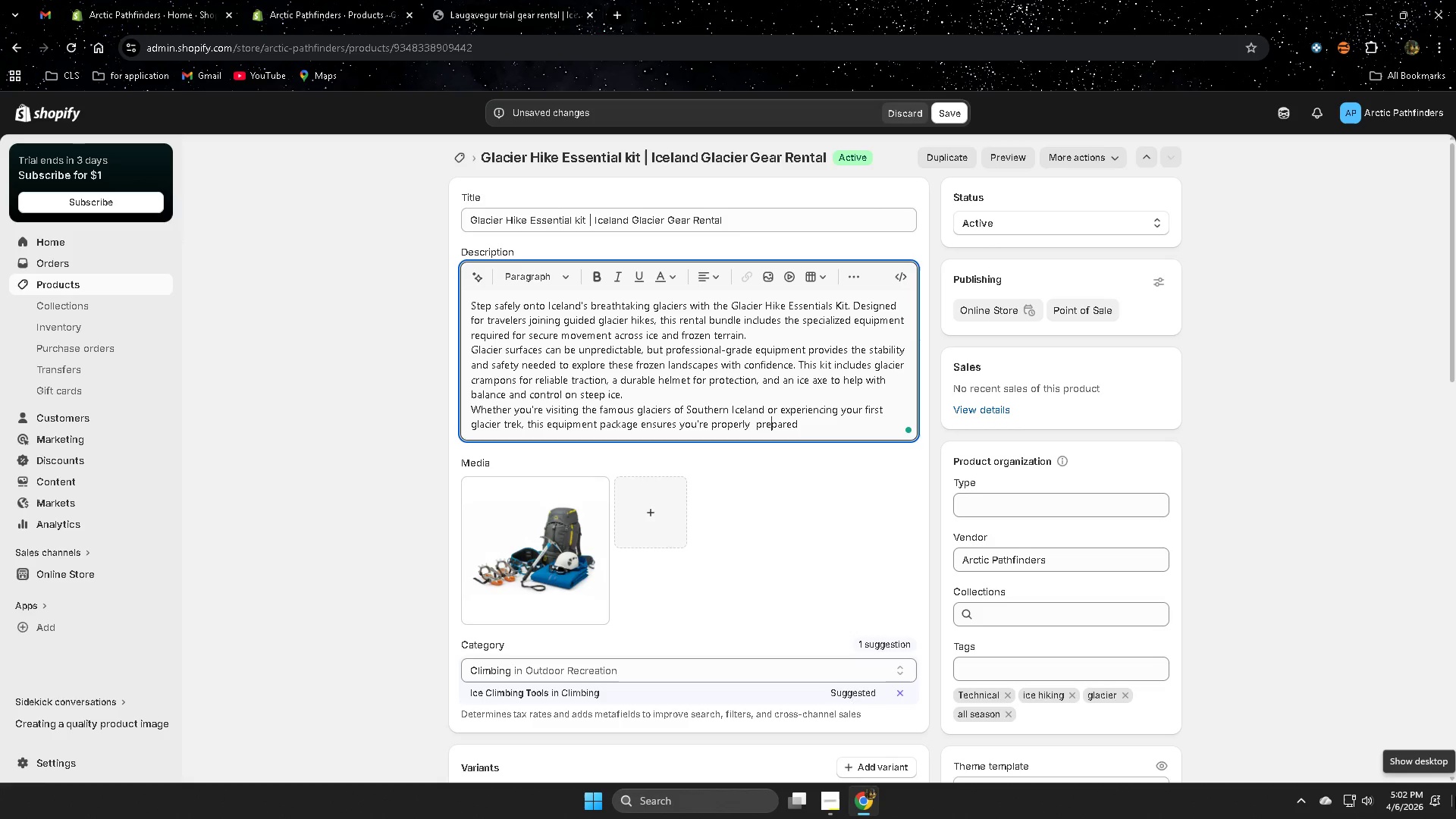 
key(ArrowLeft)
 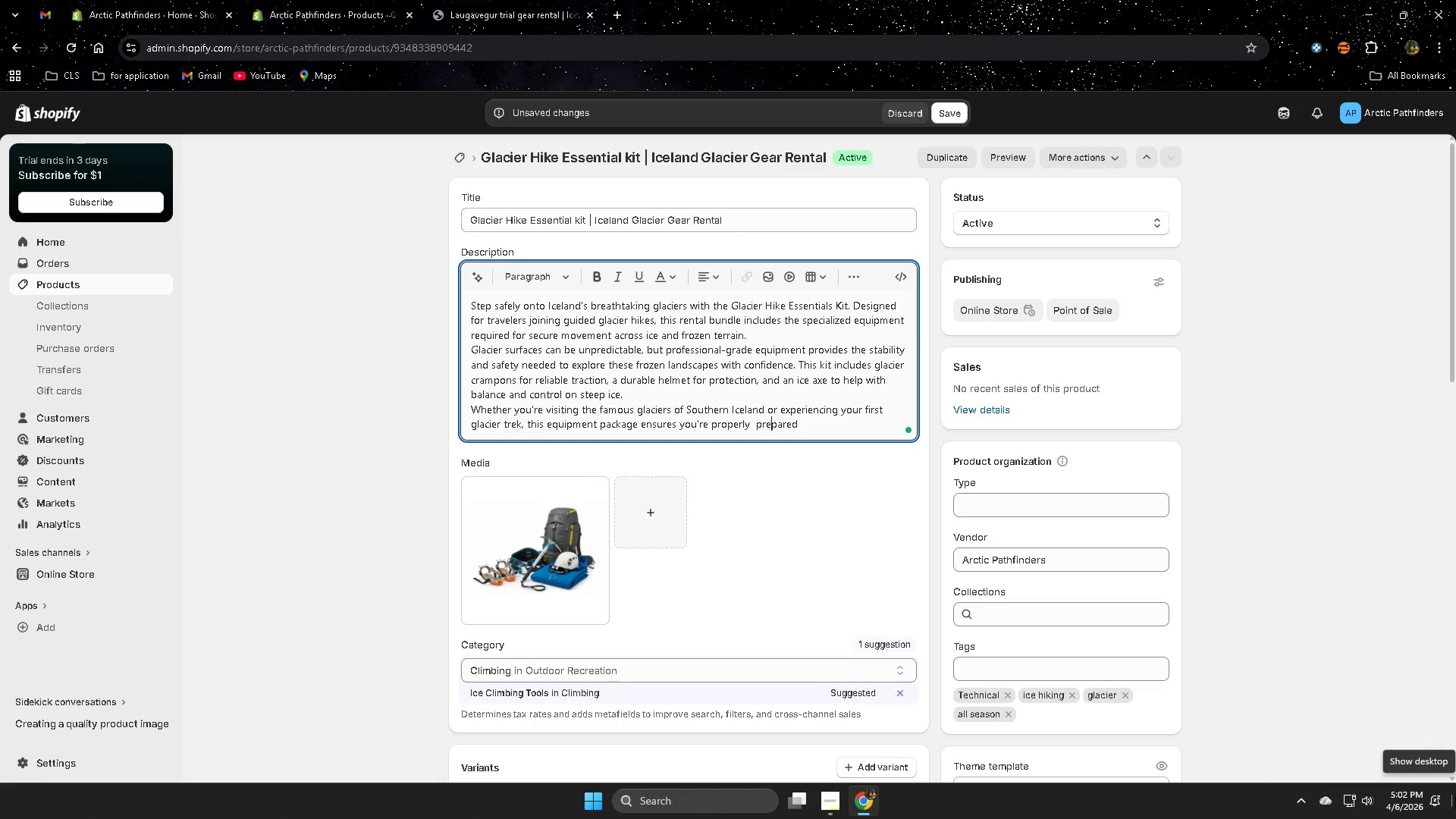 
key(ArrowLeft)
 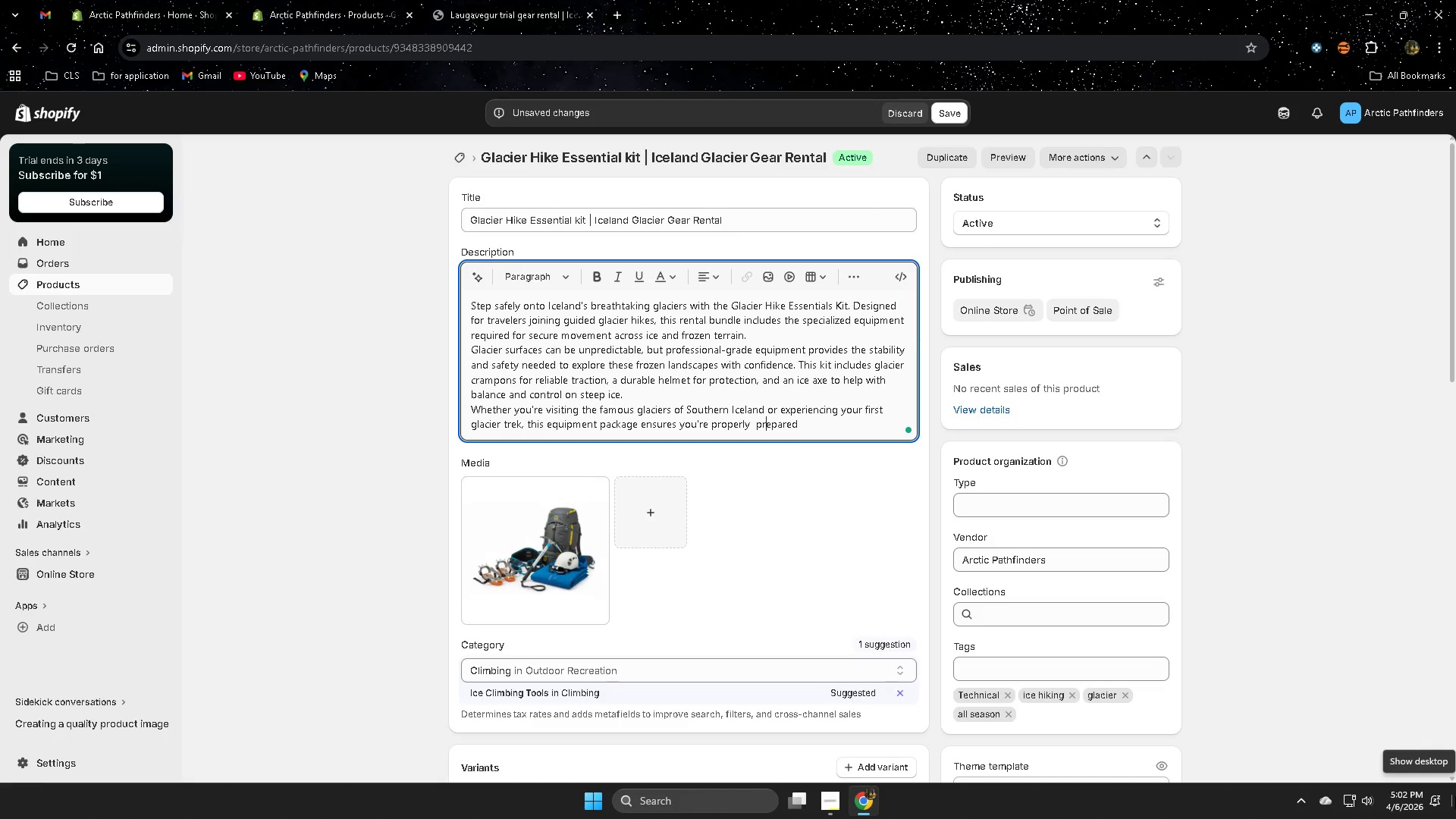 
key(ArrowLeft)
 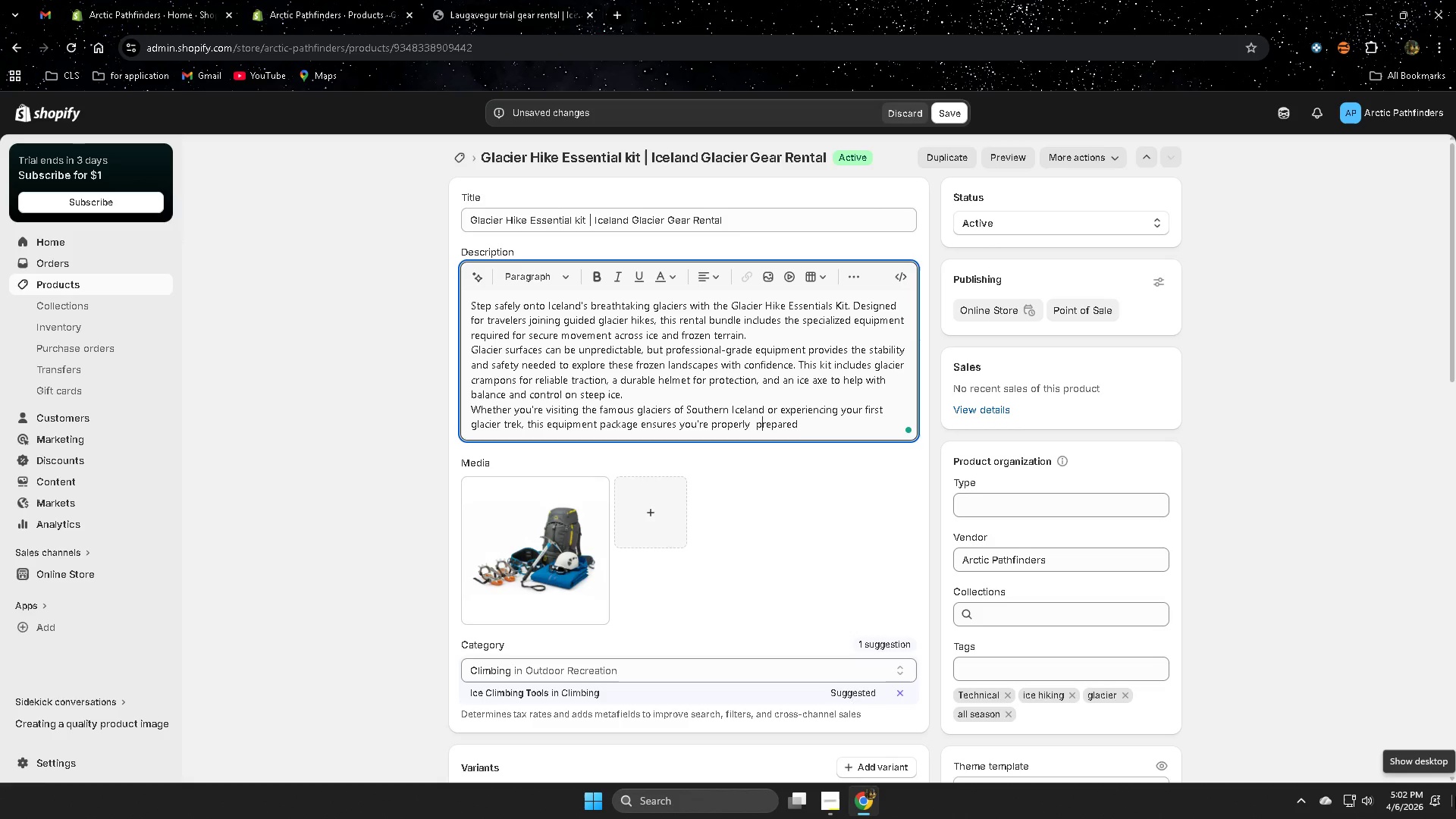 
key(ArrowLeft)
 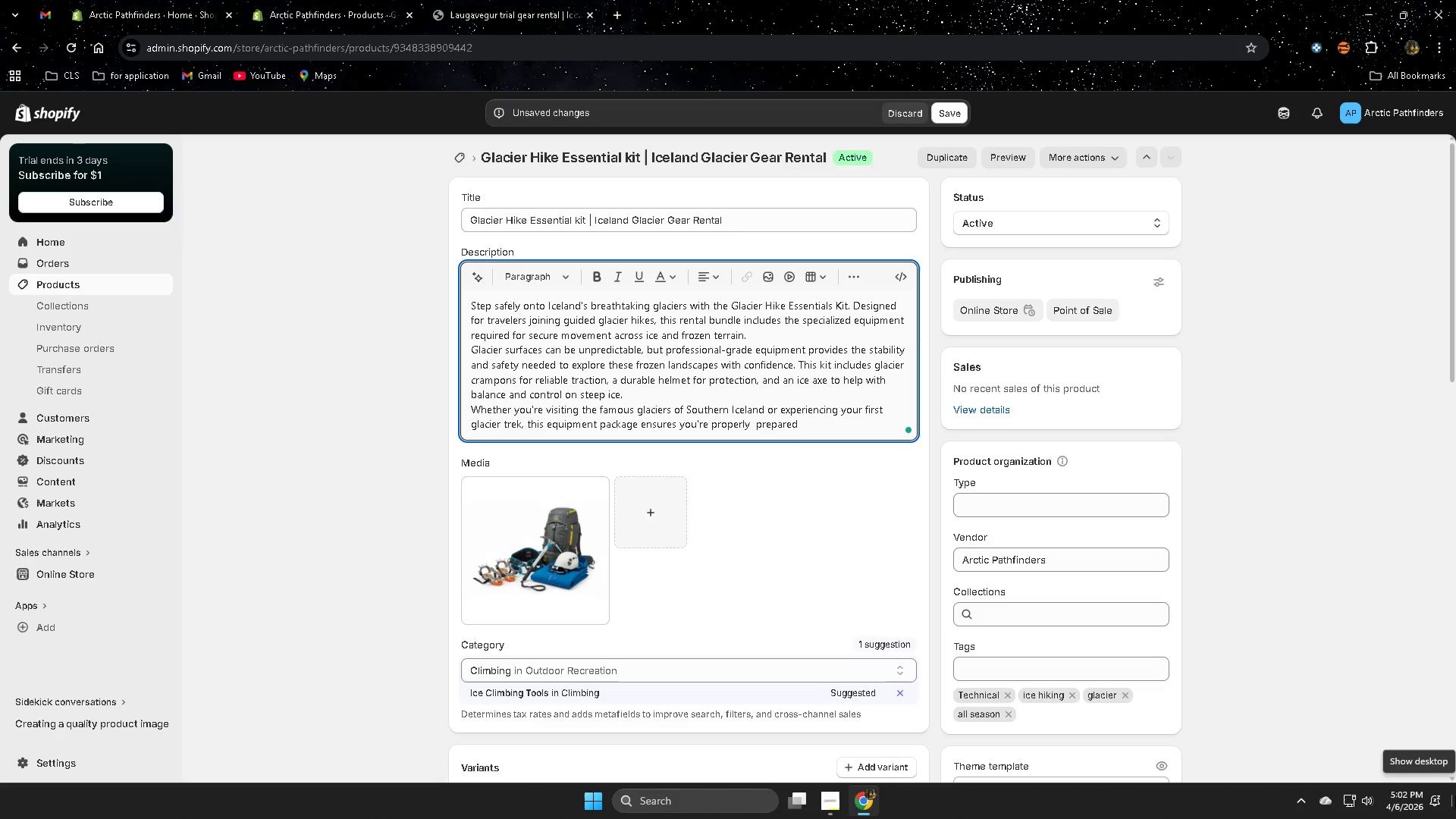 
key(Backspace)
 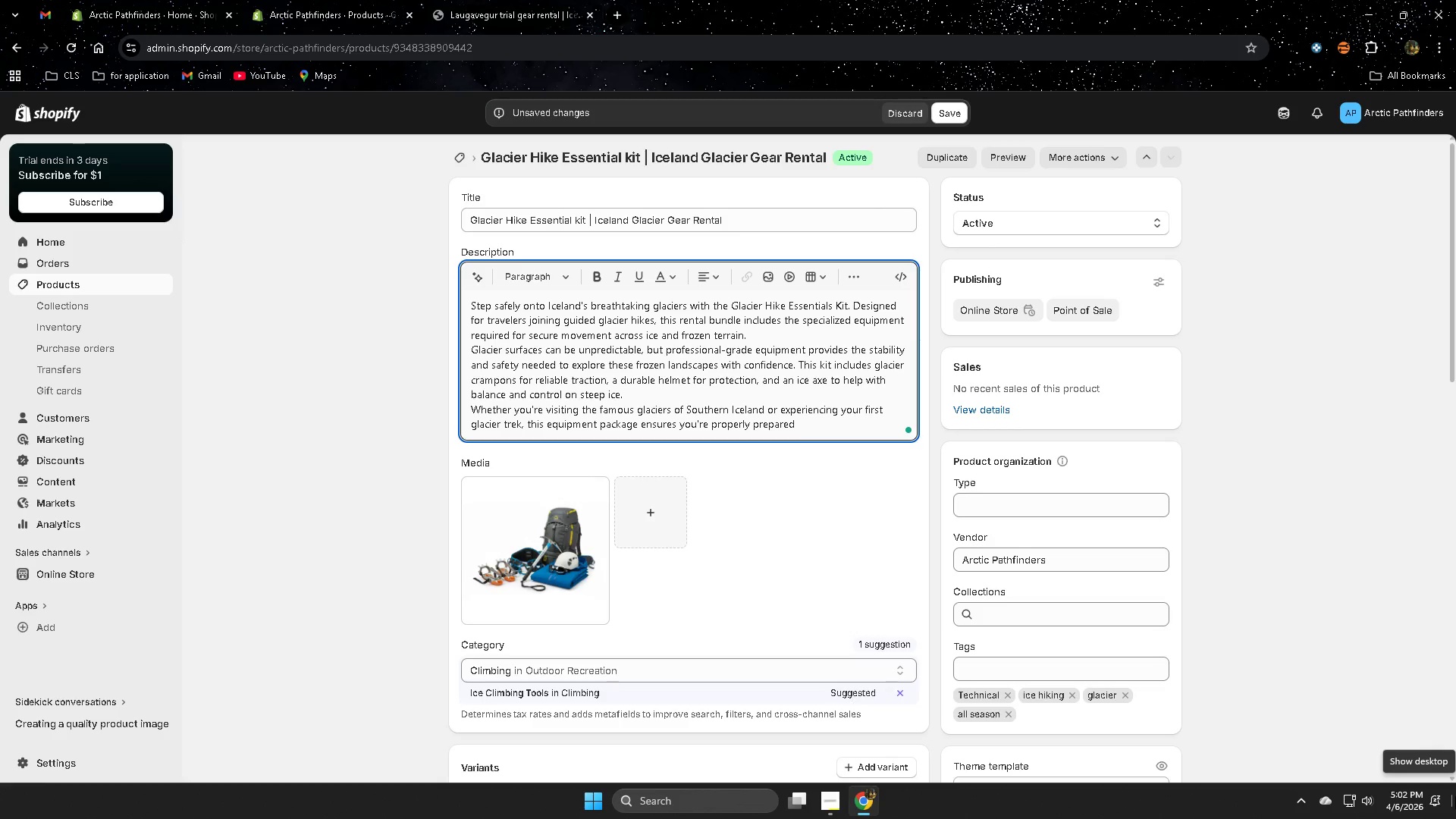 
key(ArrowRight)
 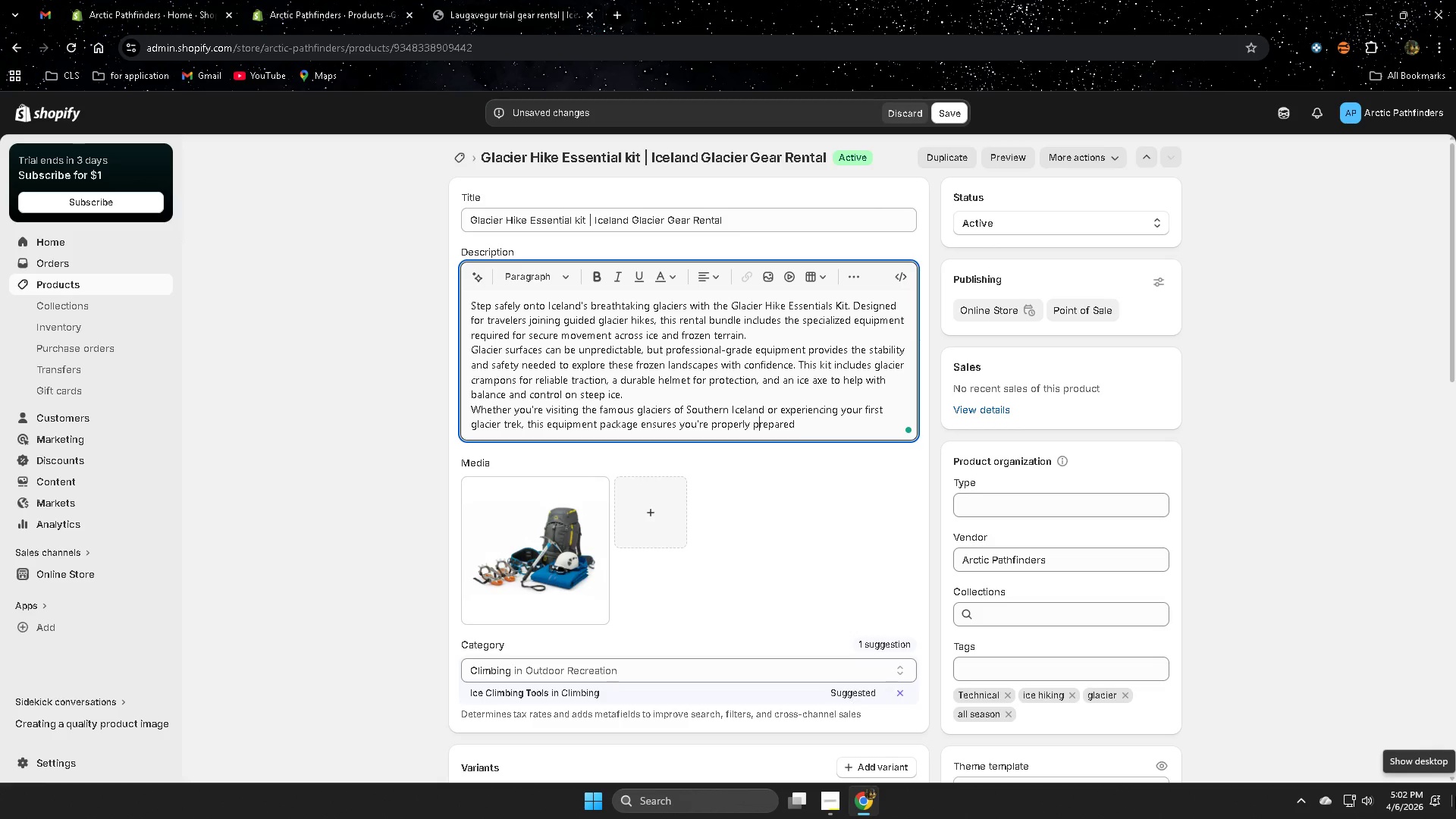 
key(ArrowRight)
 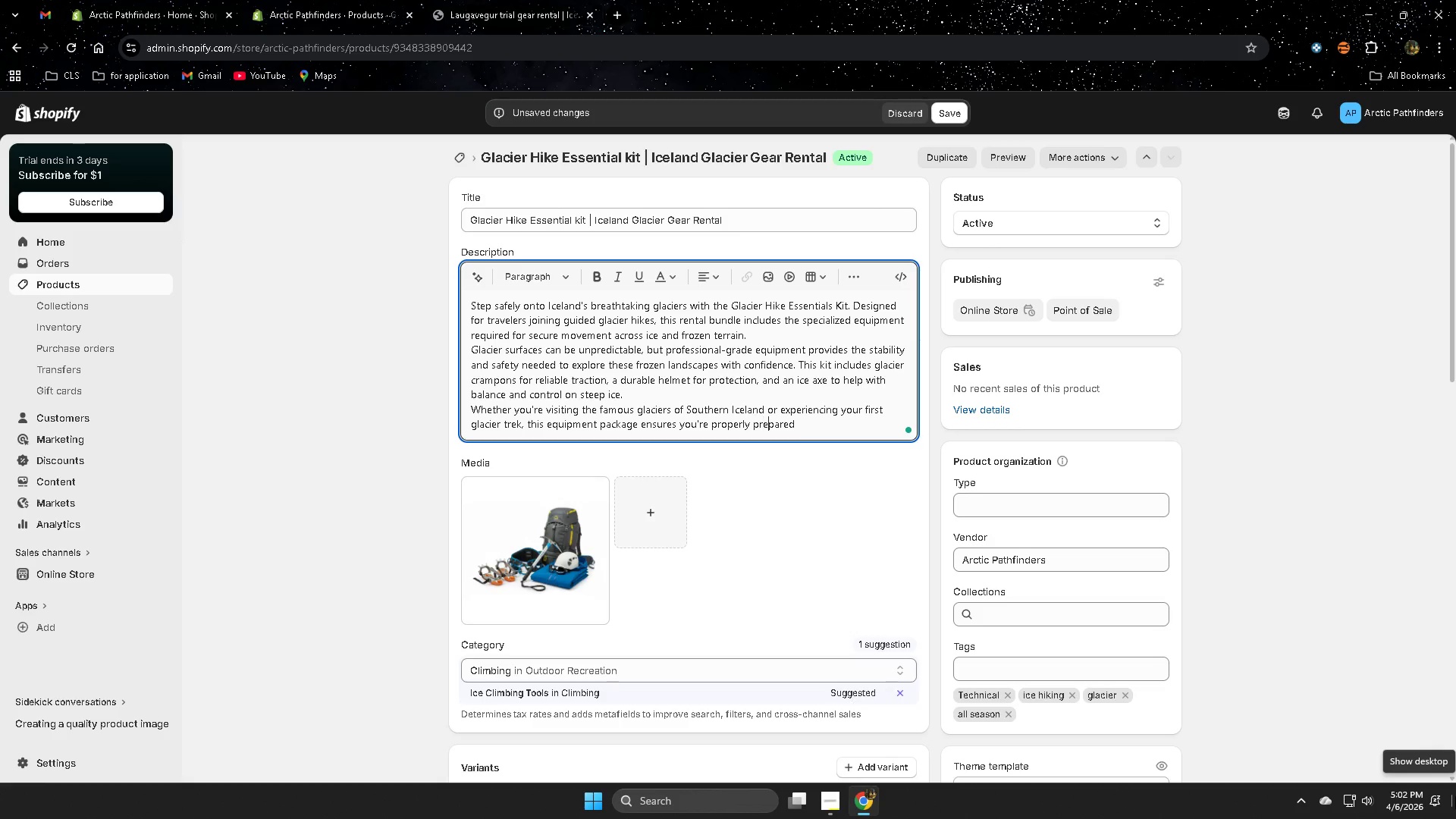 
key(ArrowRight)
 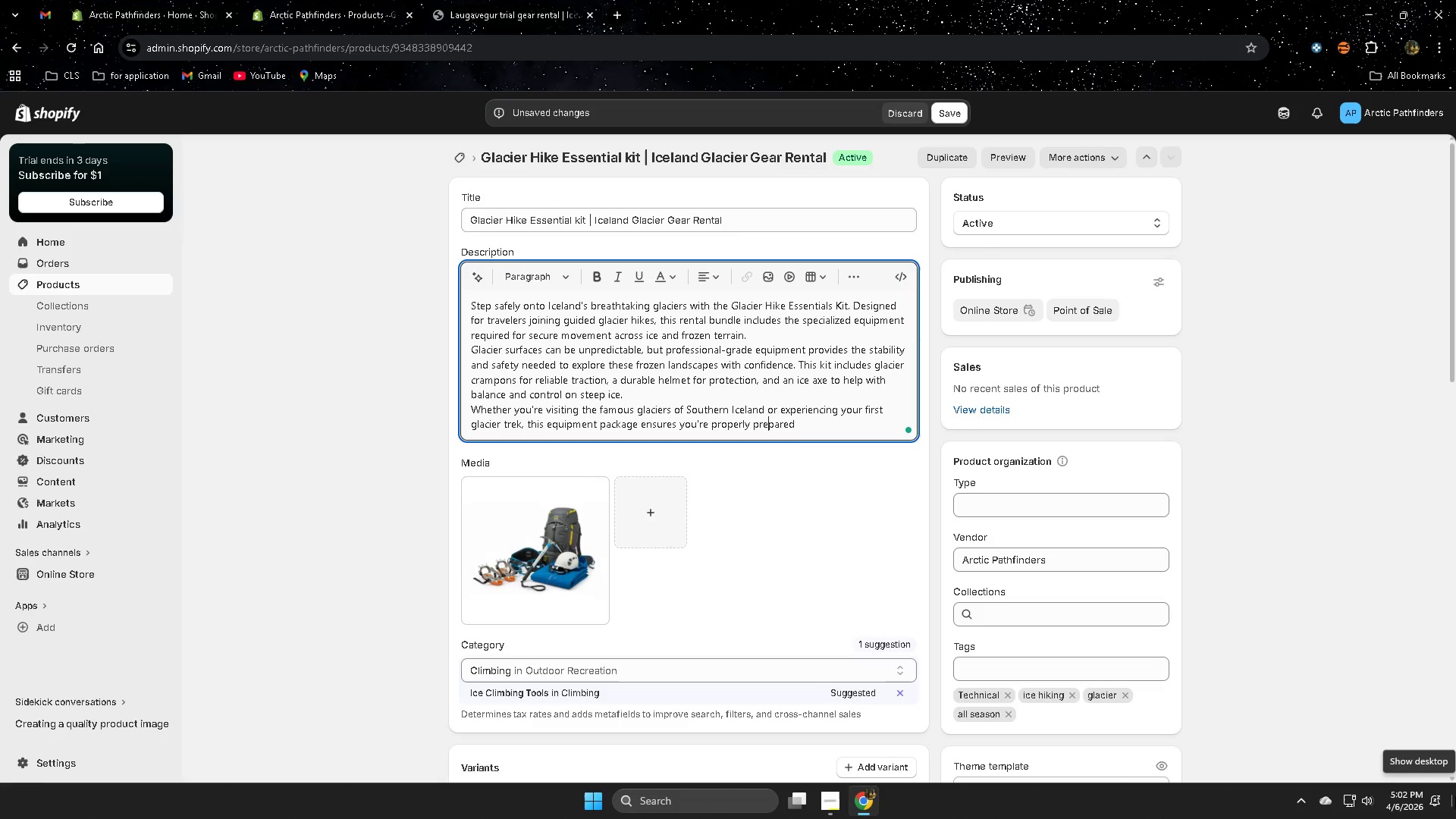 
key(ArrowRight)
 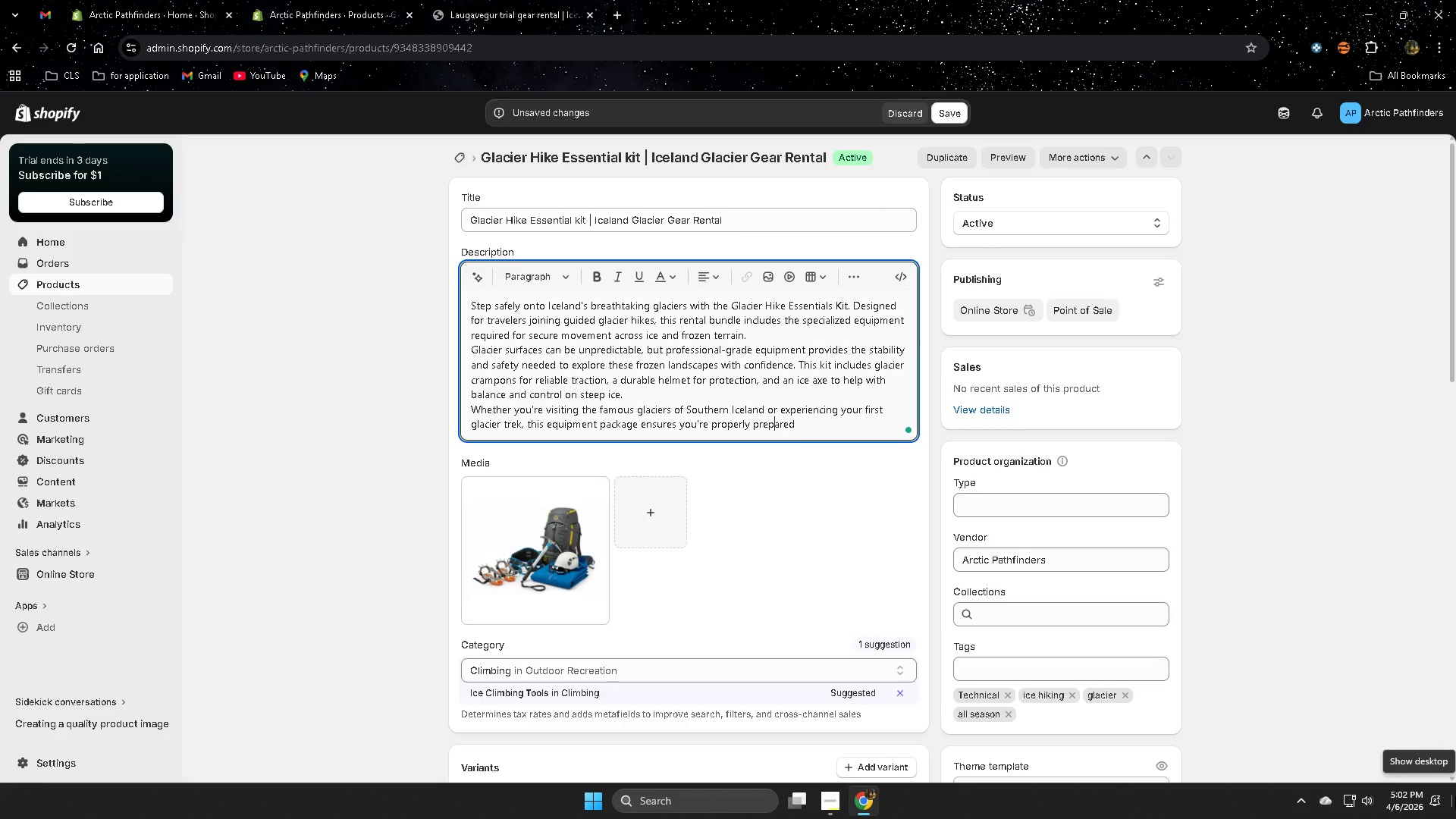 
key(ArrowRight)
 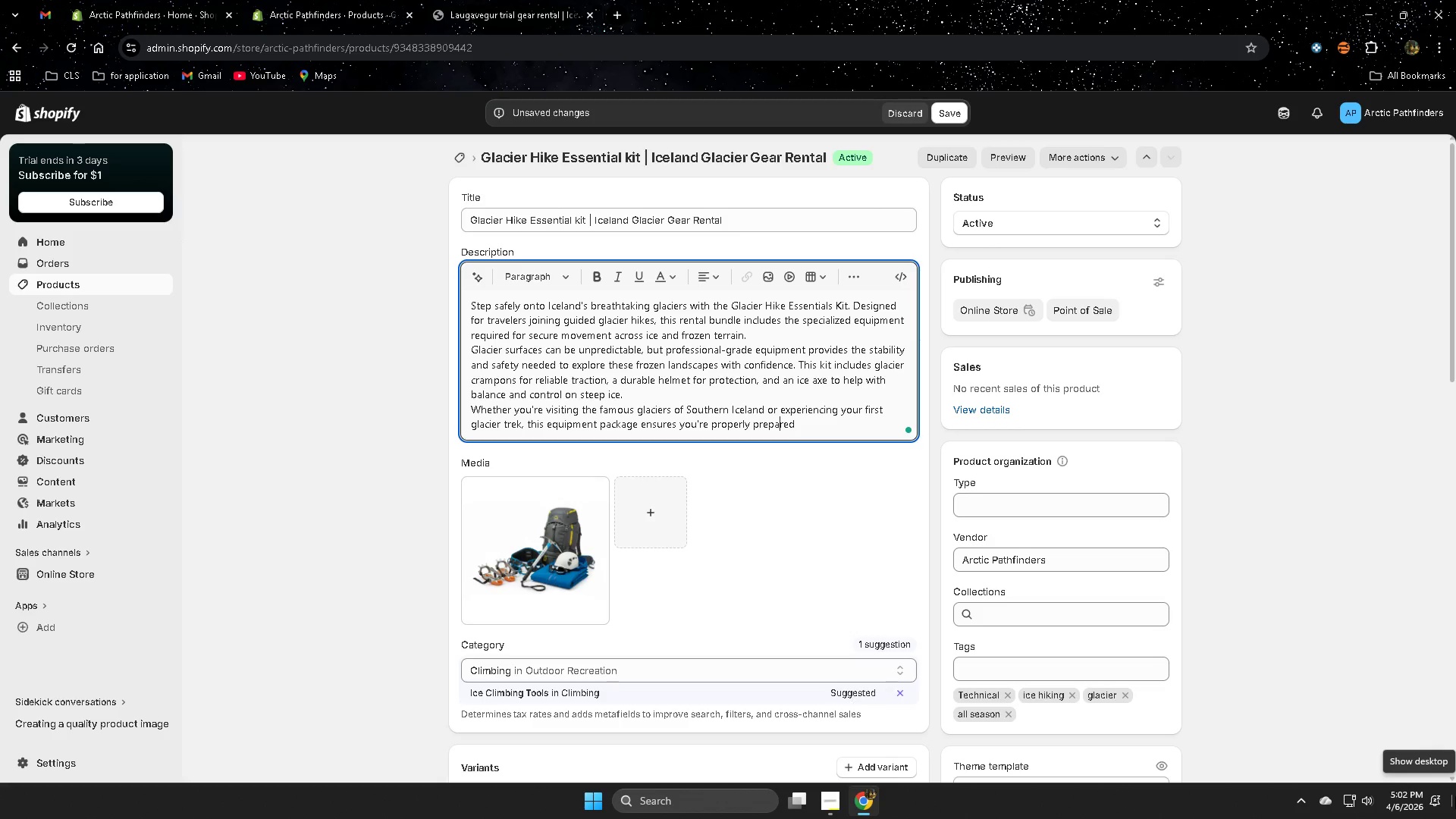 
key(ArrowRight)
 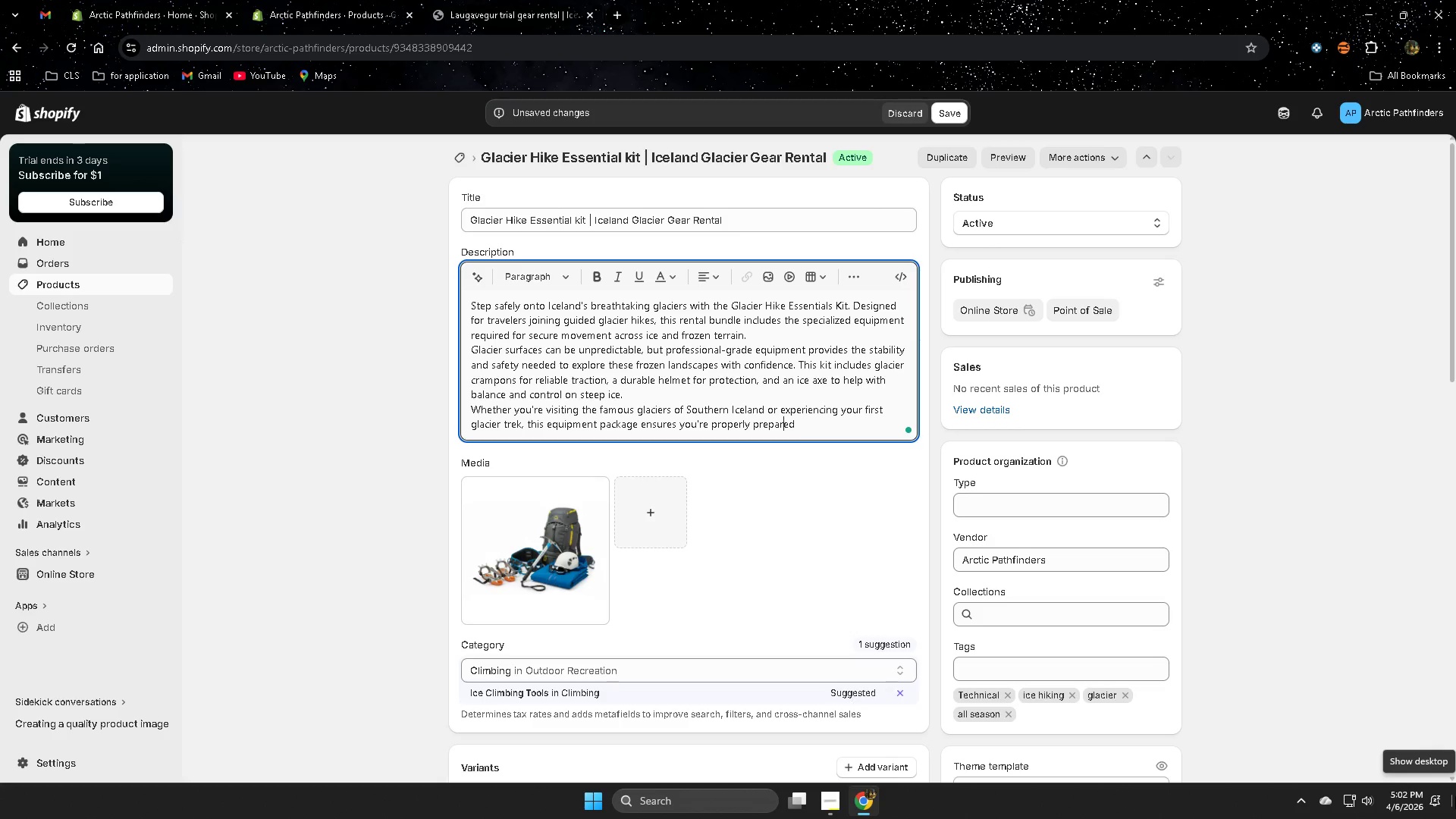 
key(ArrowRight)
 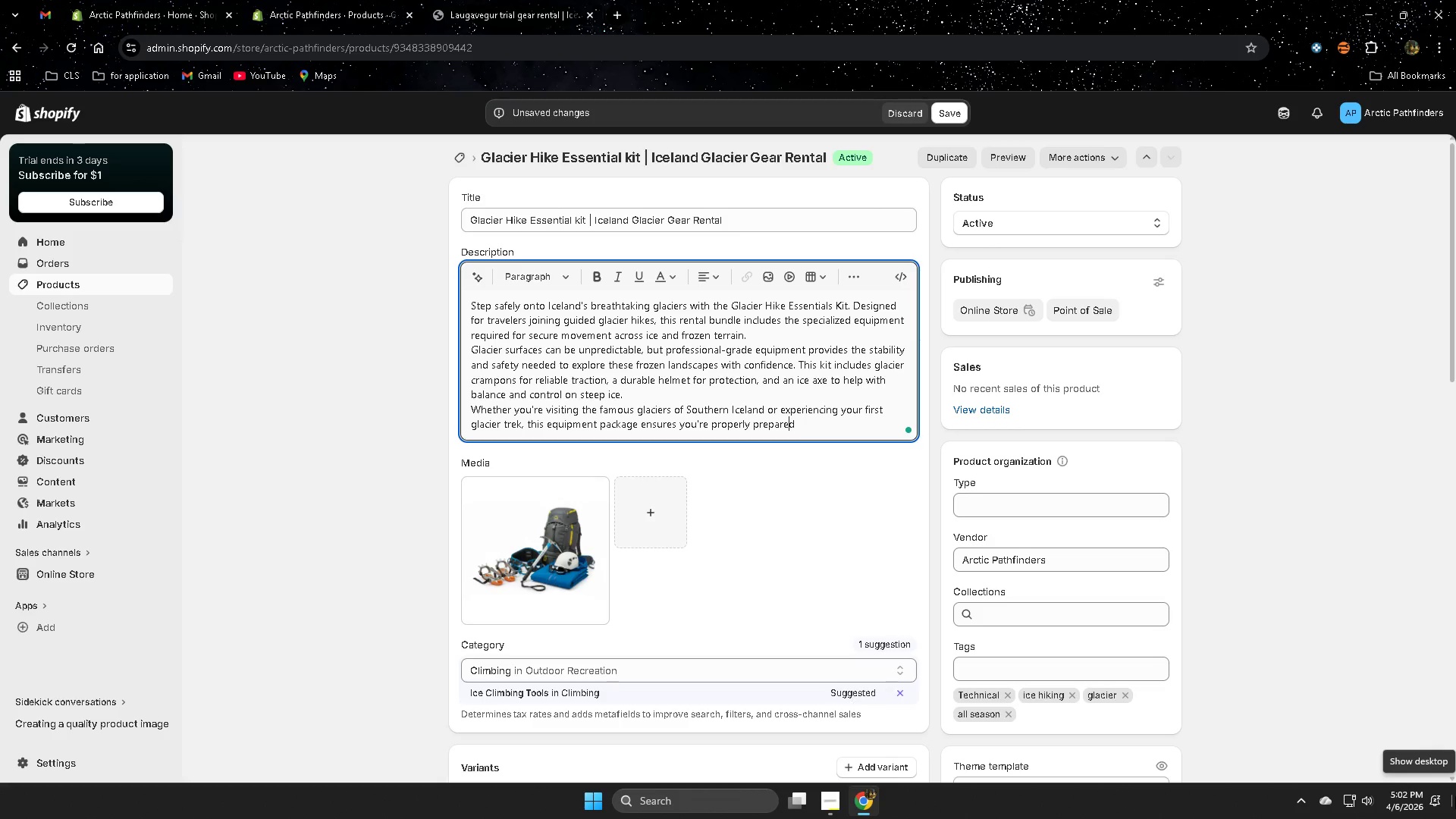 
key(ArrowRight)
 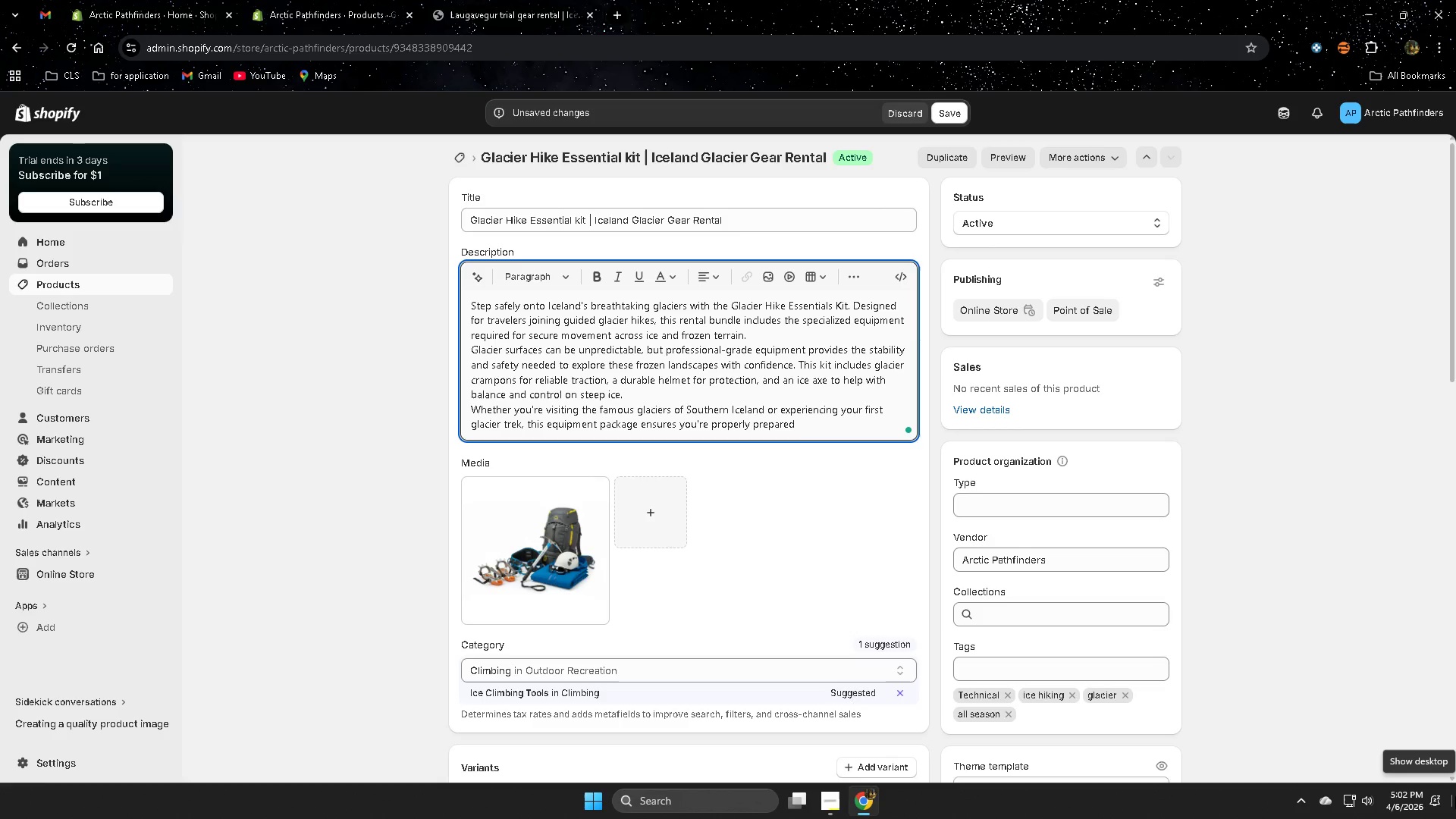 
wait(5.08)
 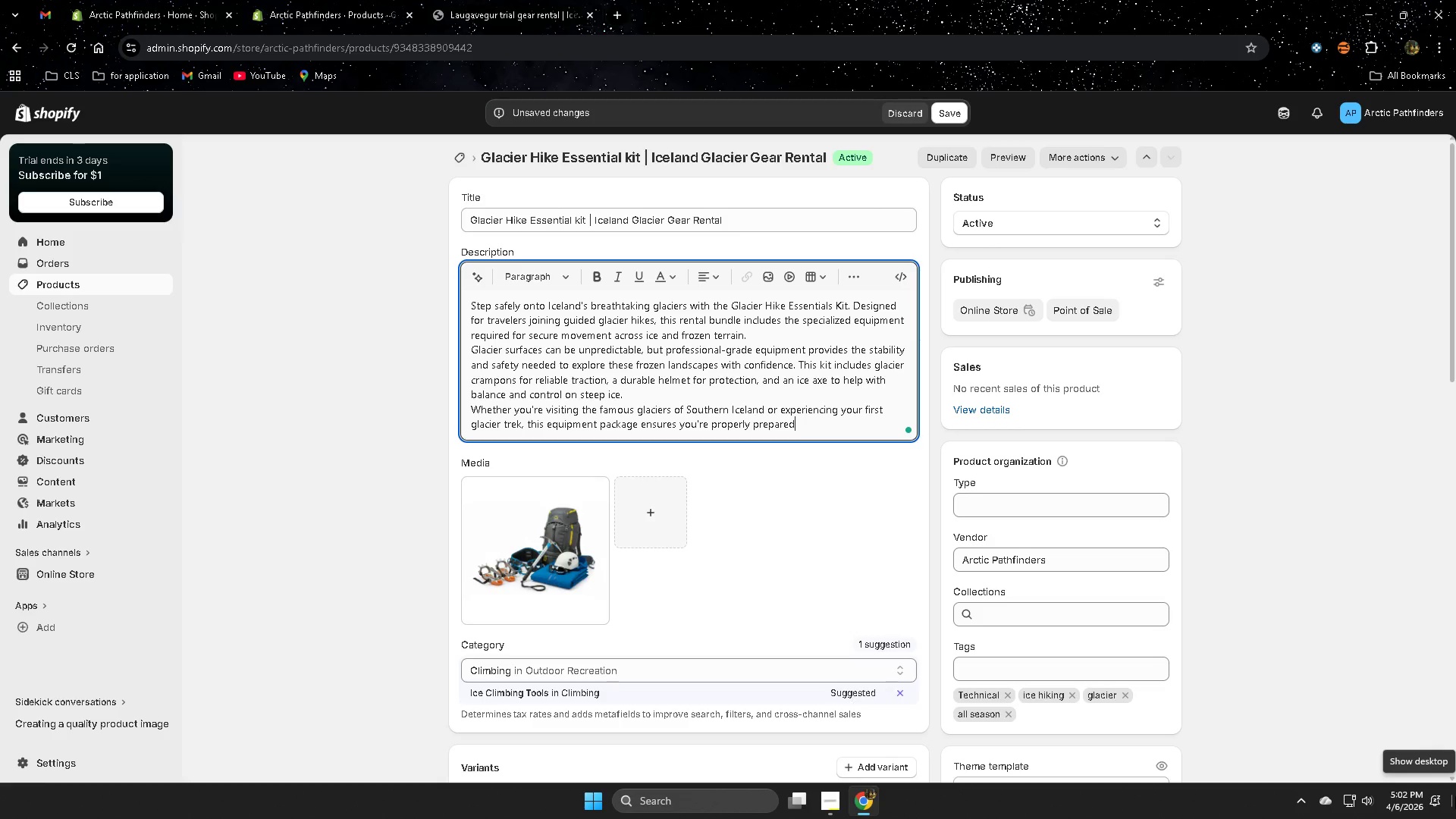 
type( for the conditions.)
 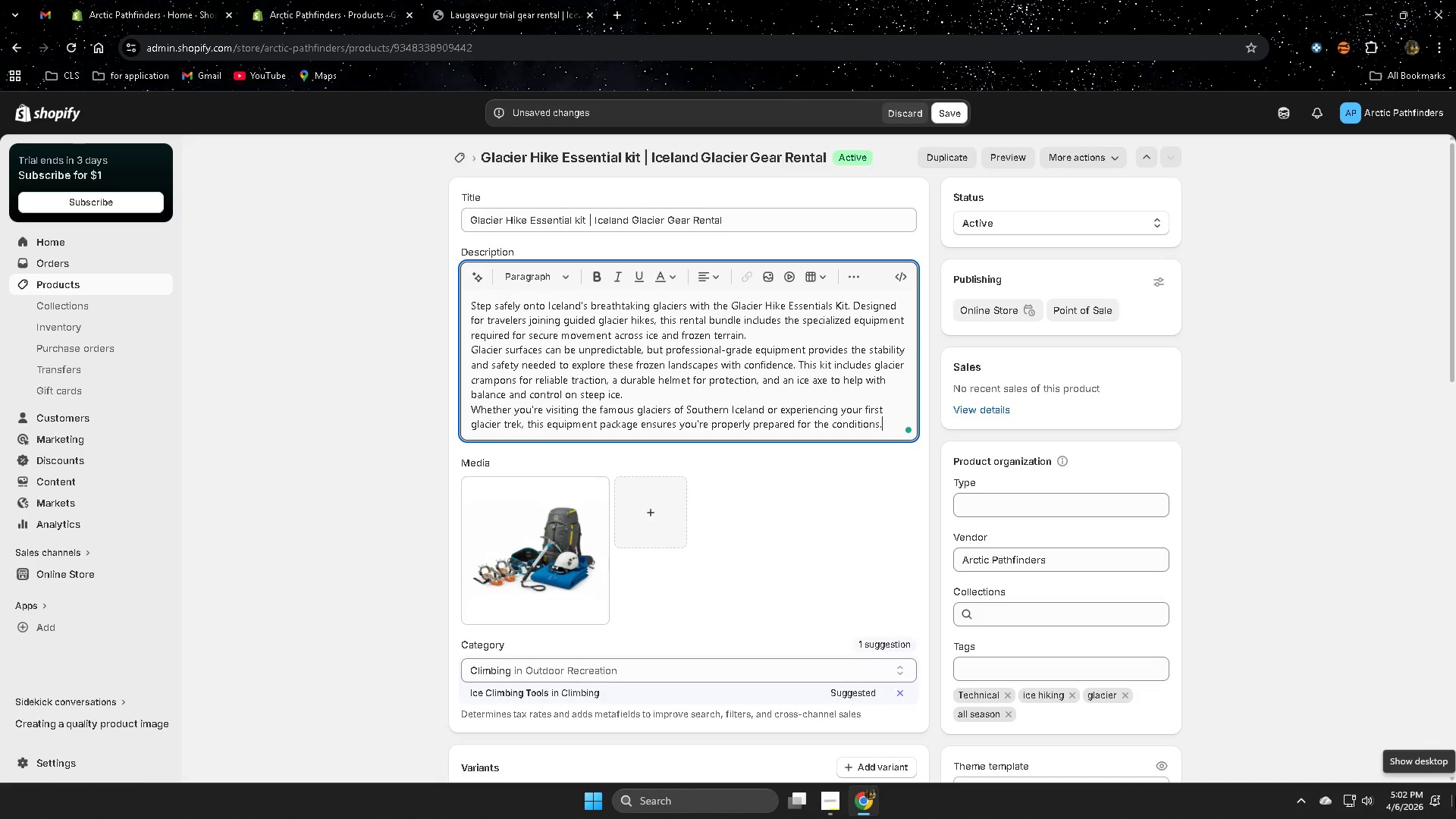 
key(Shift+Enter)
 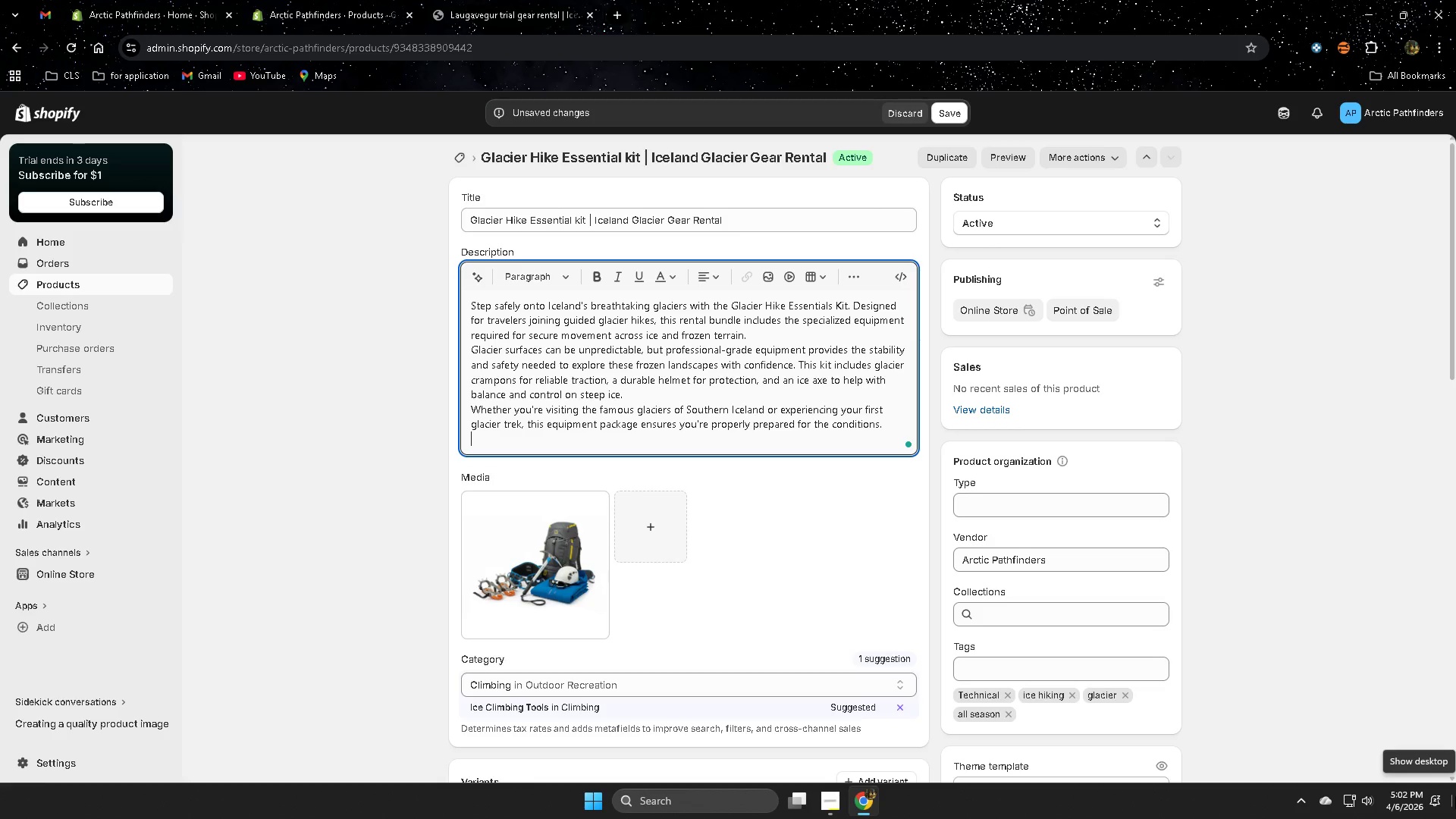 
wait(6.06)
 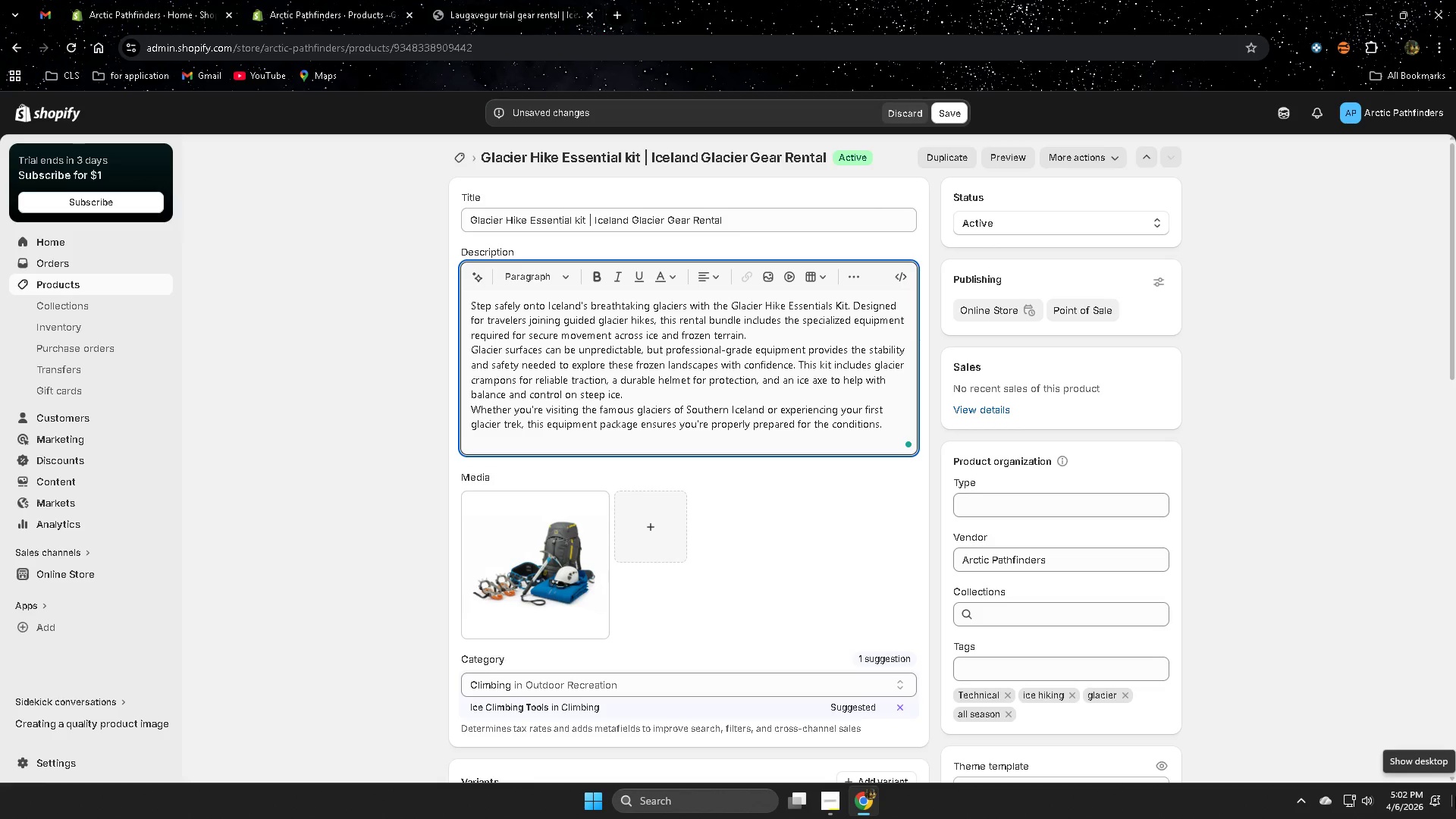 
type(Rather thabn)
key(Backspace)
key(Backspace)
type(n traveling with )
 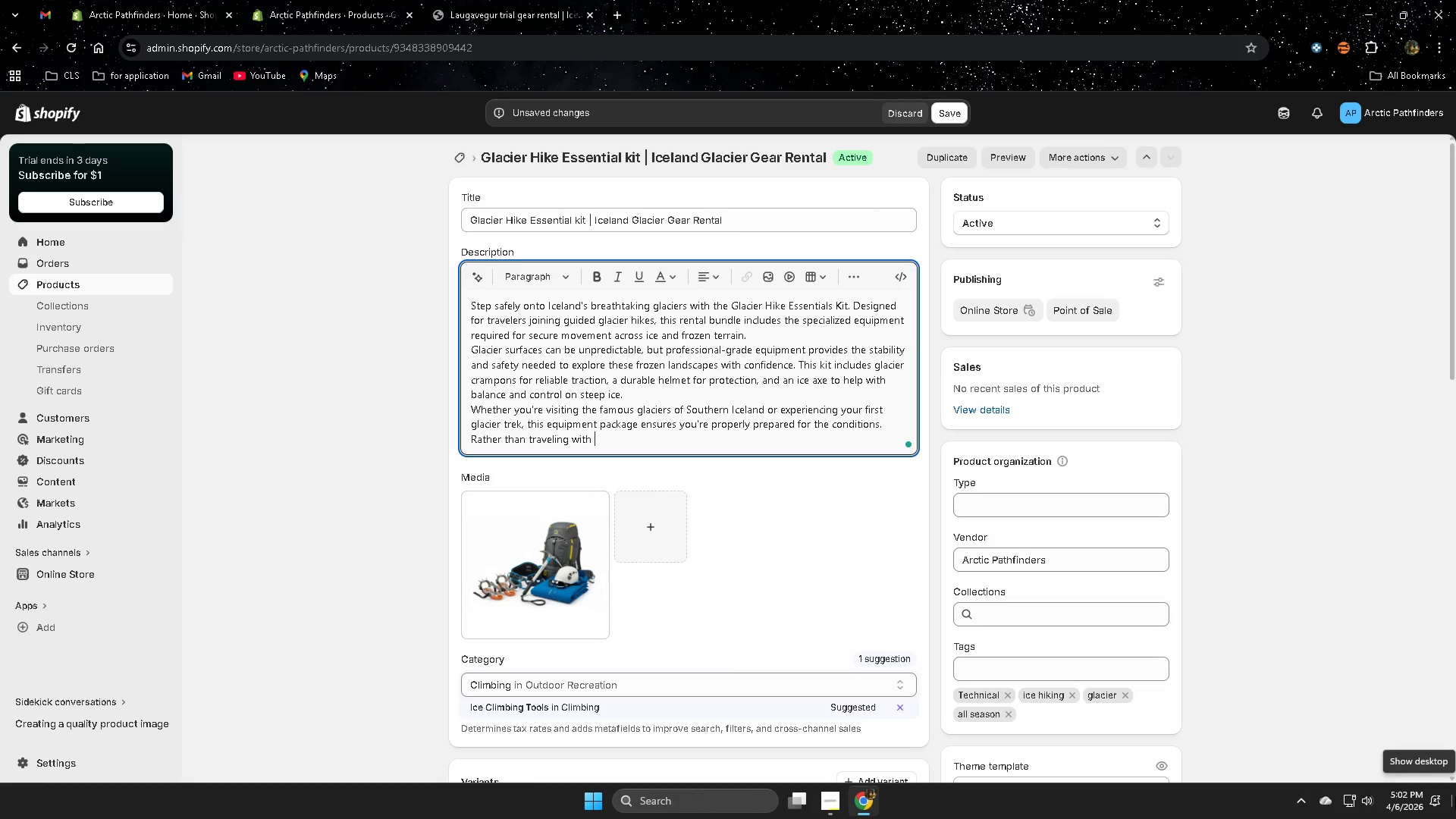 
wait(8.47)
 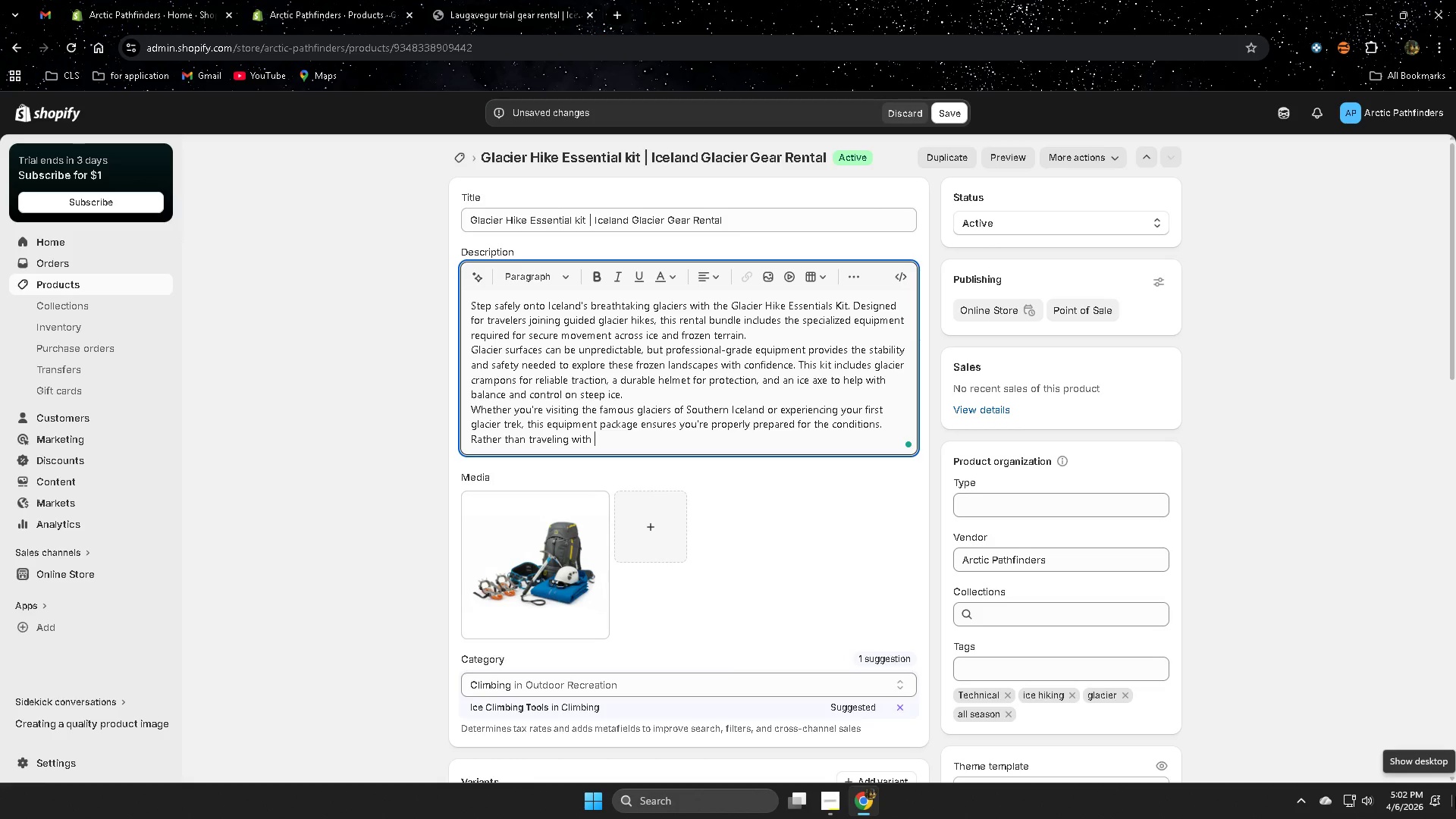 
type(heavy technical gear, )
 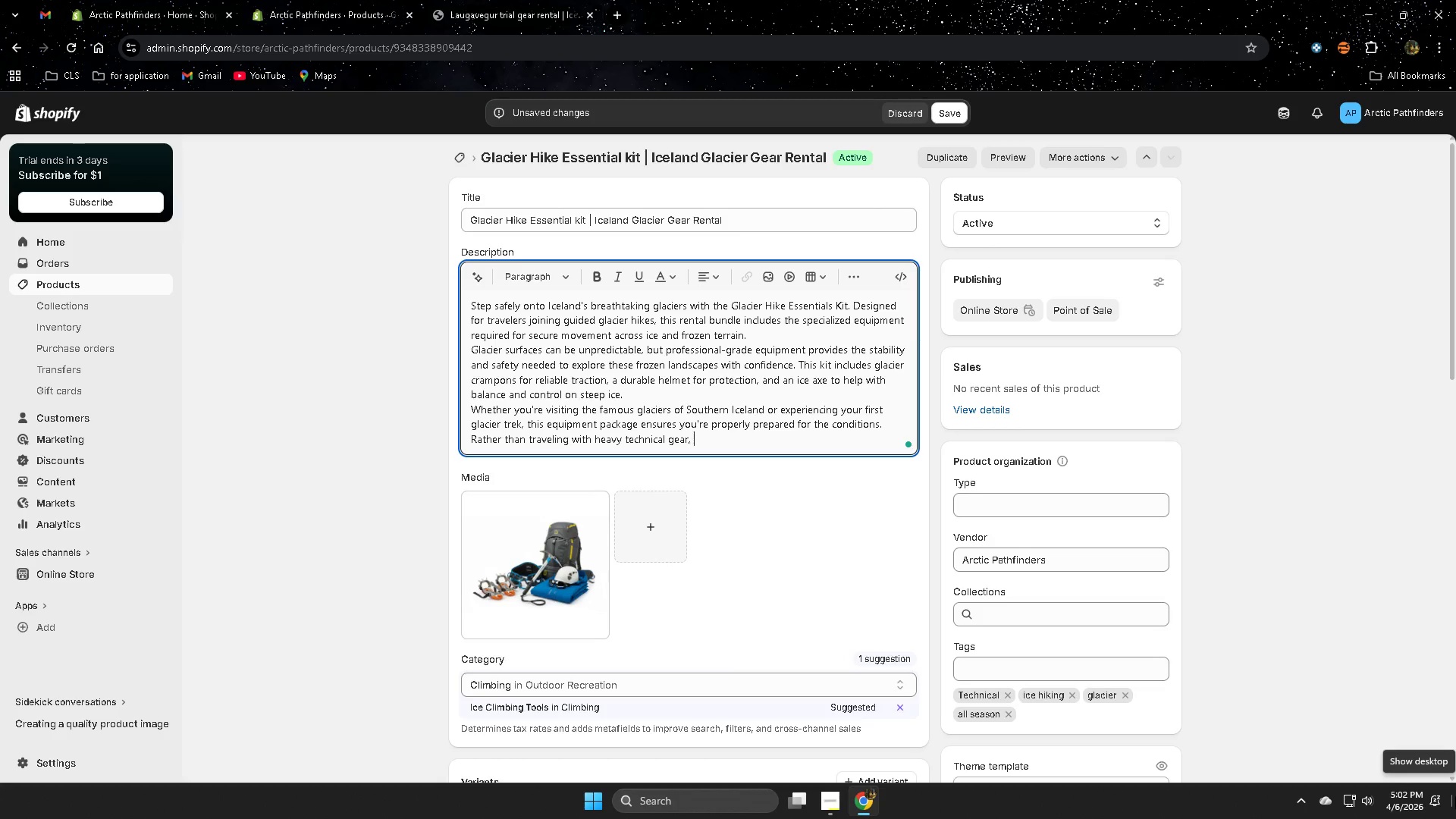 
type(Arctic Pathfindrs)
 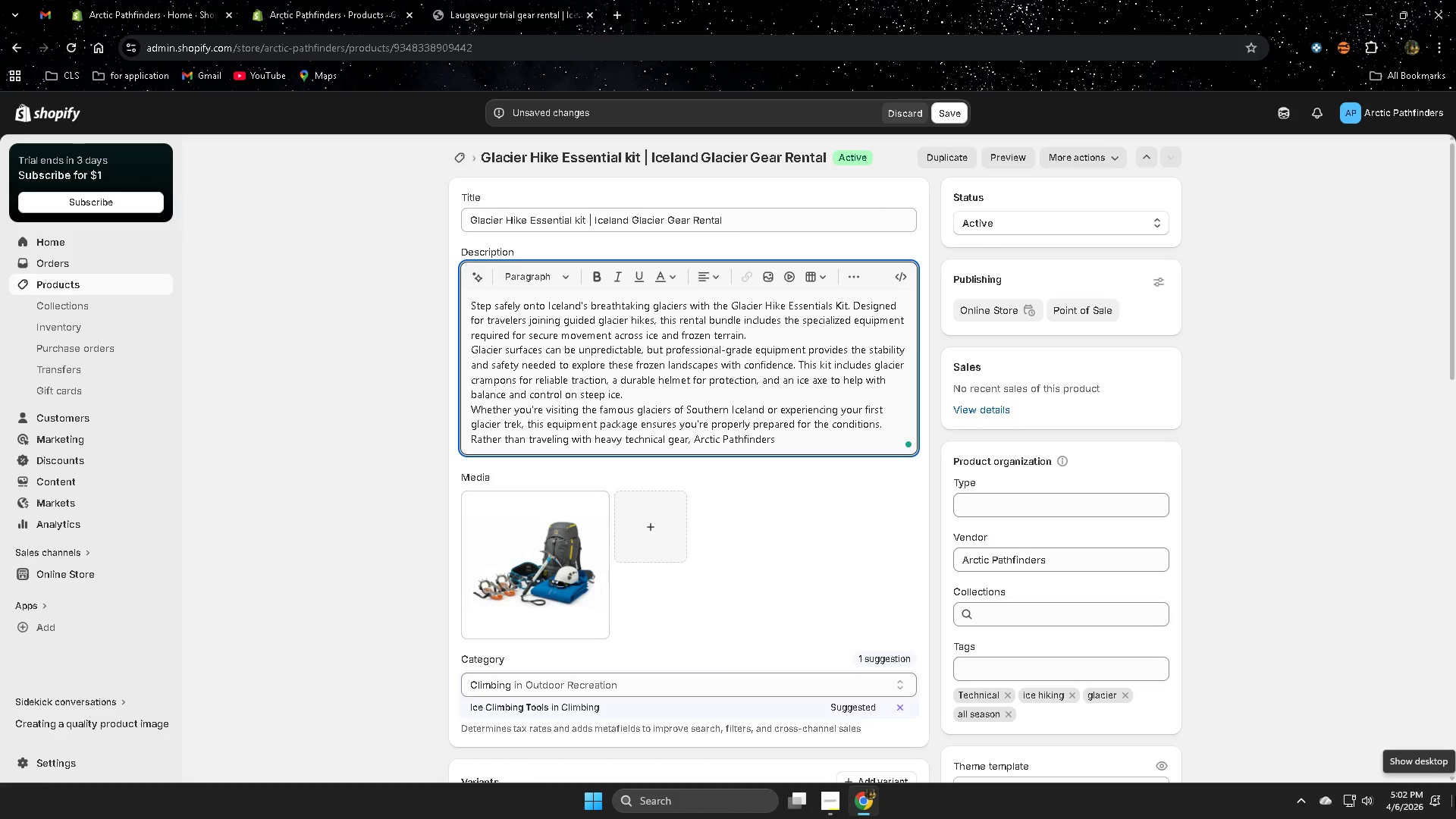 
 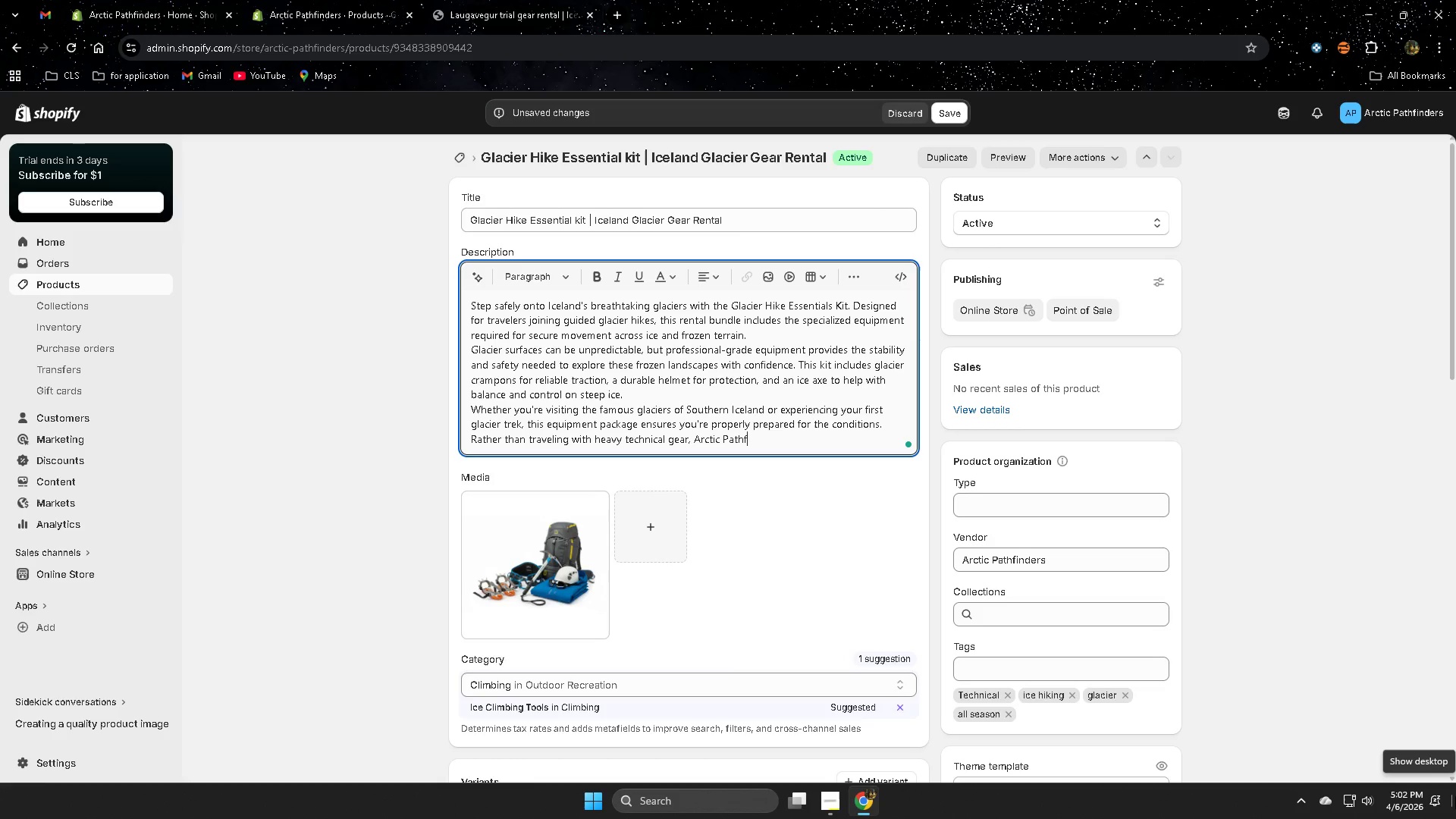 
hold_key(key=E, duration=0.36)
 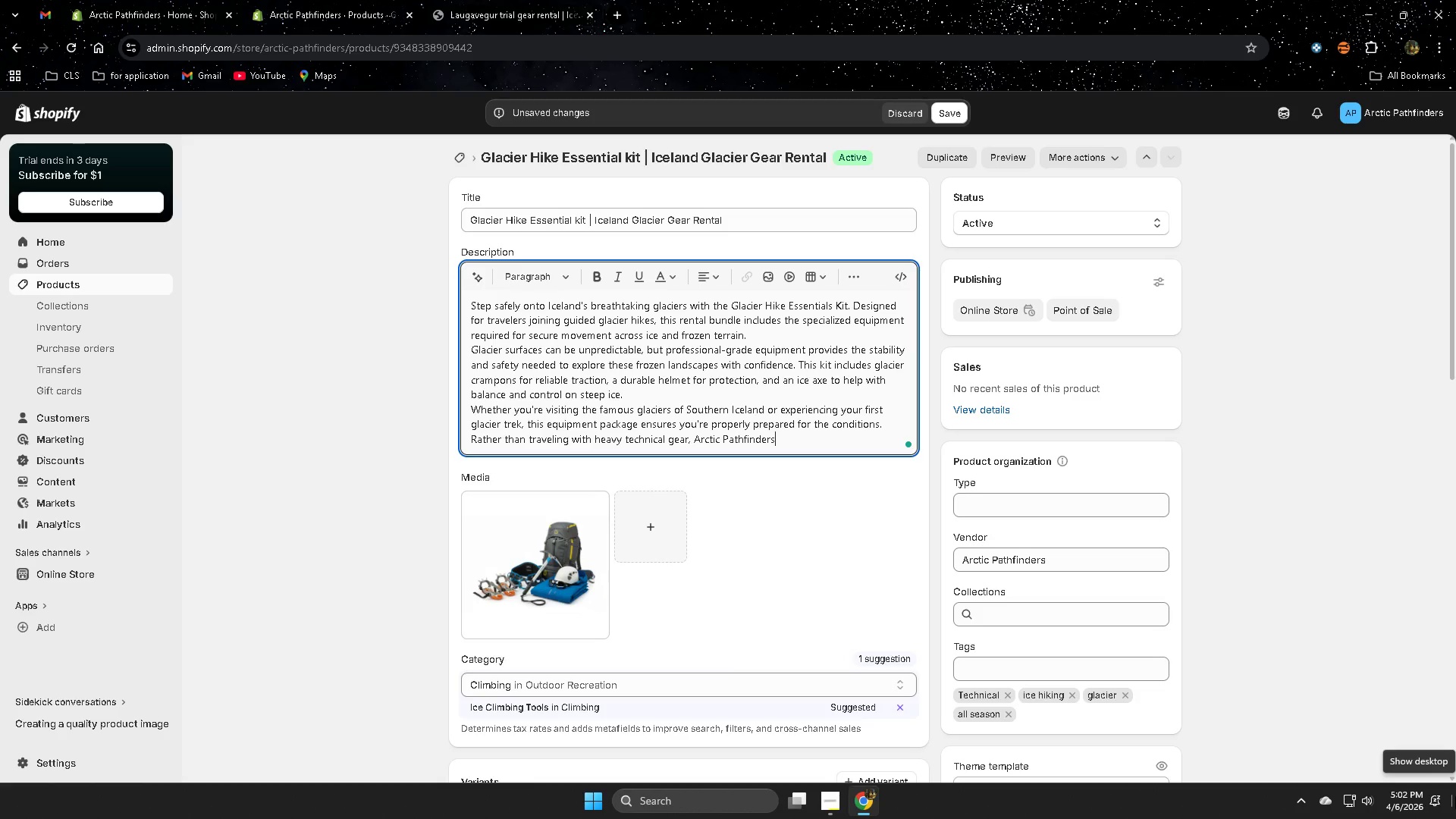 
type( allows you to conveniently)
 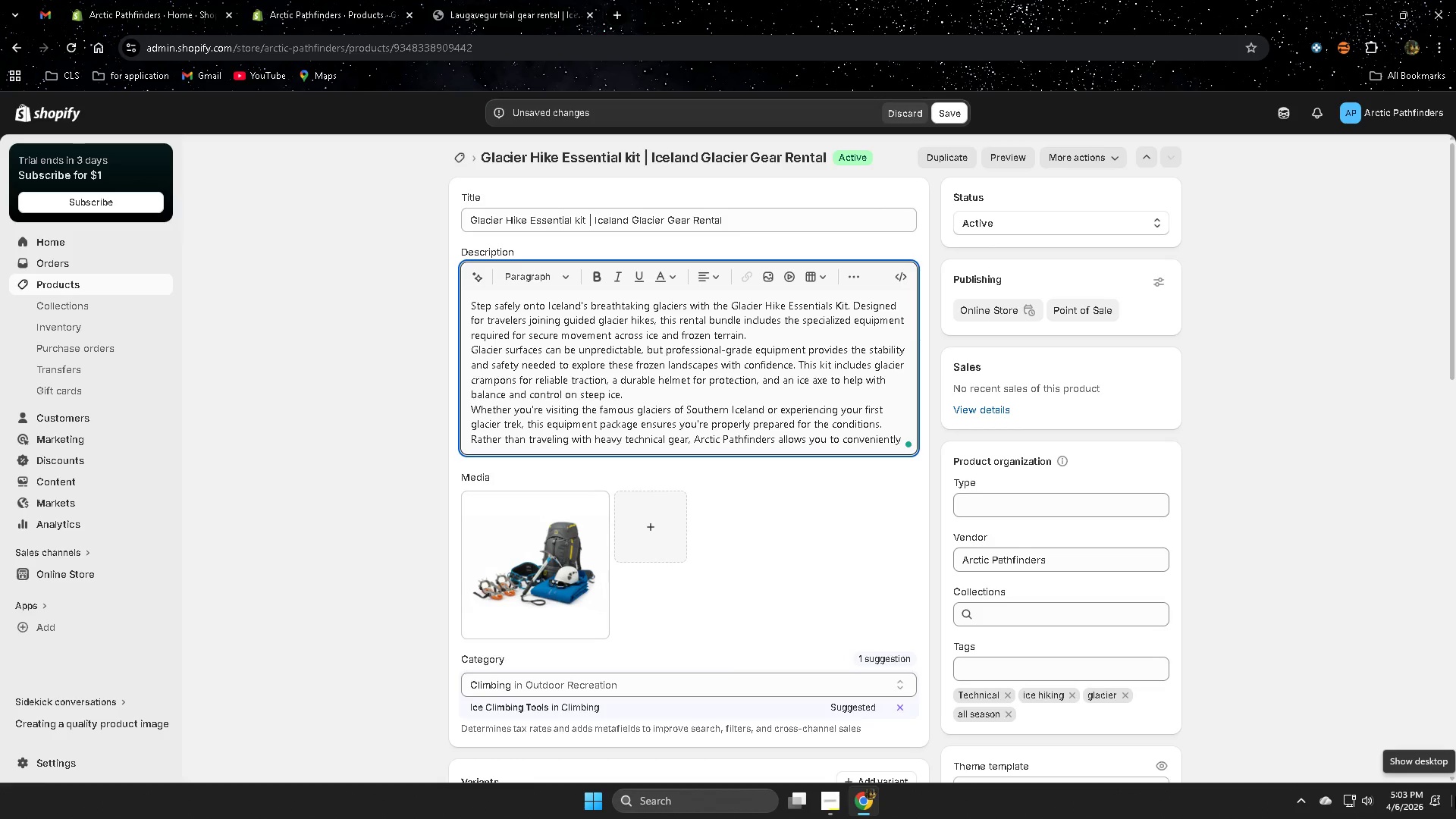 
type( rent high-quality)
 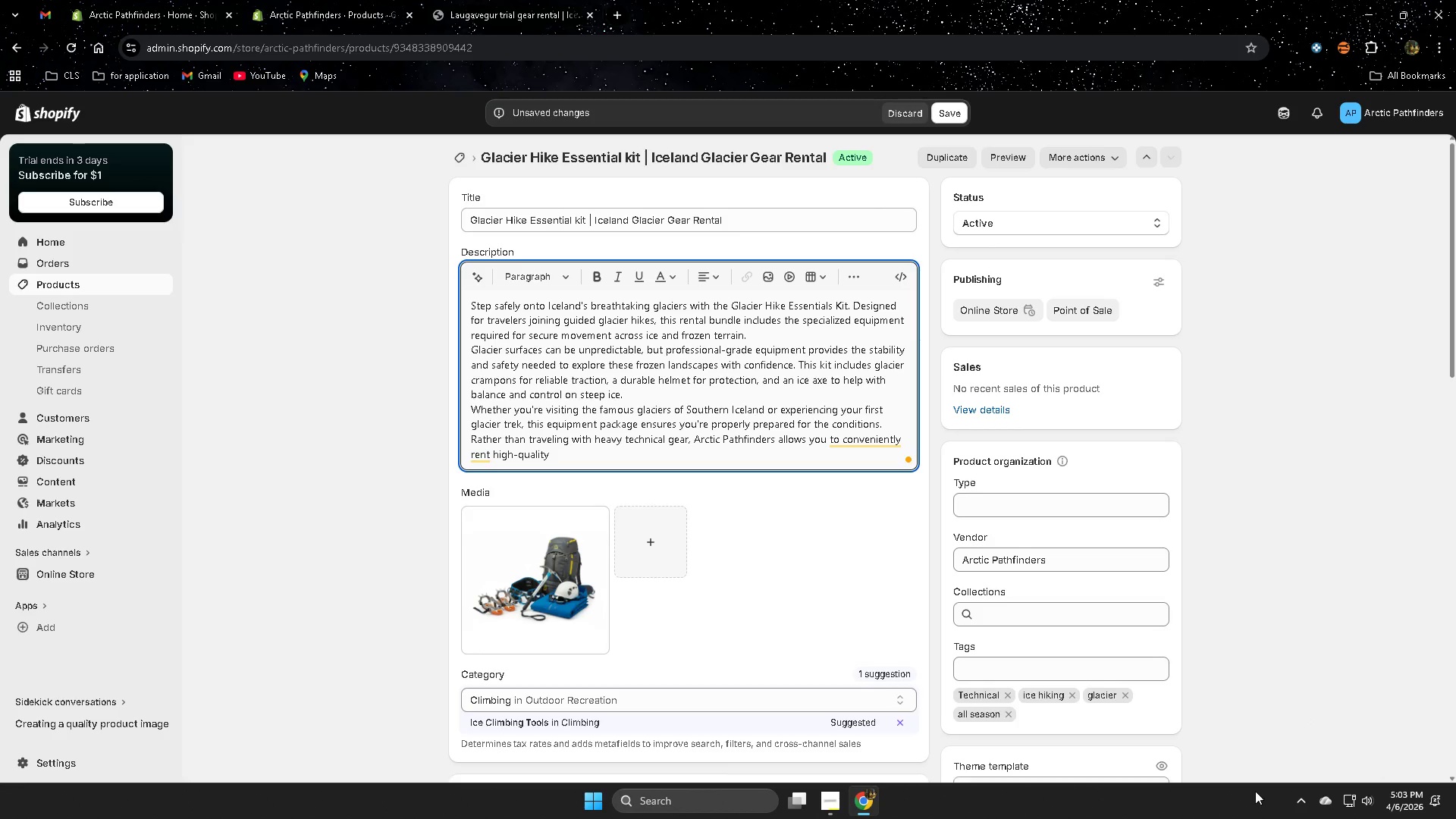 
mouse_move([843, 441])
 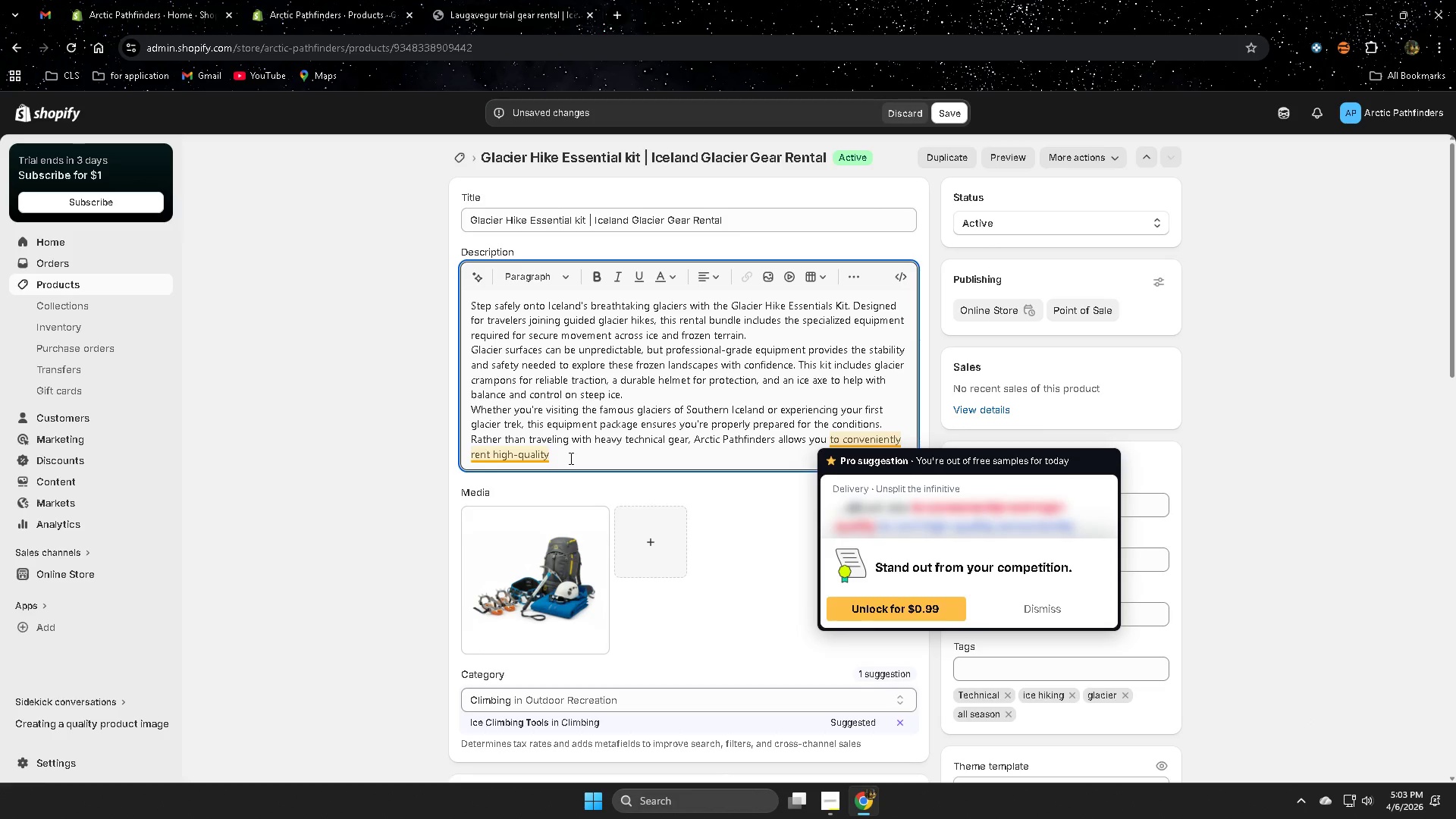 
left_click([570, 458])
 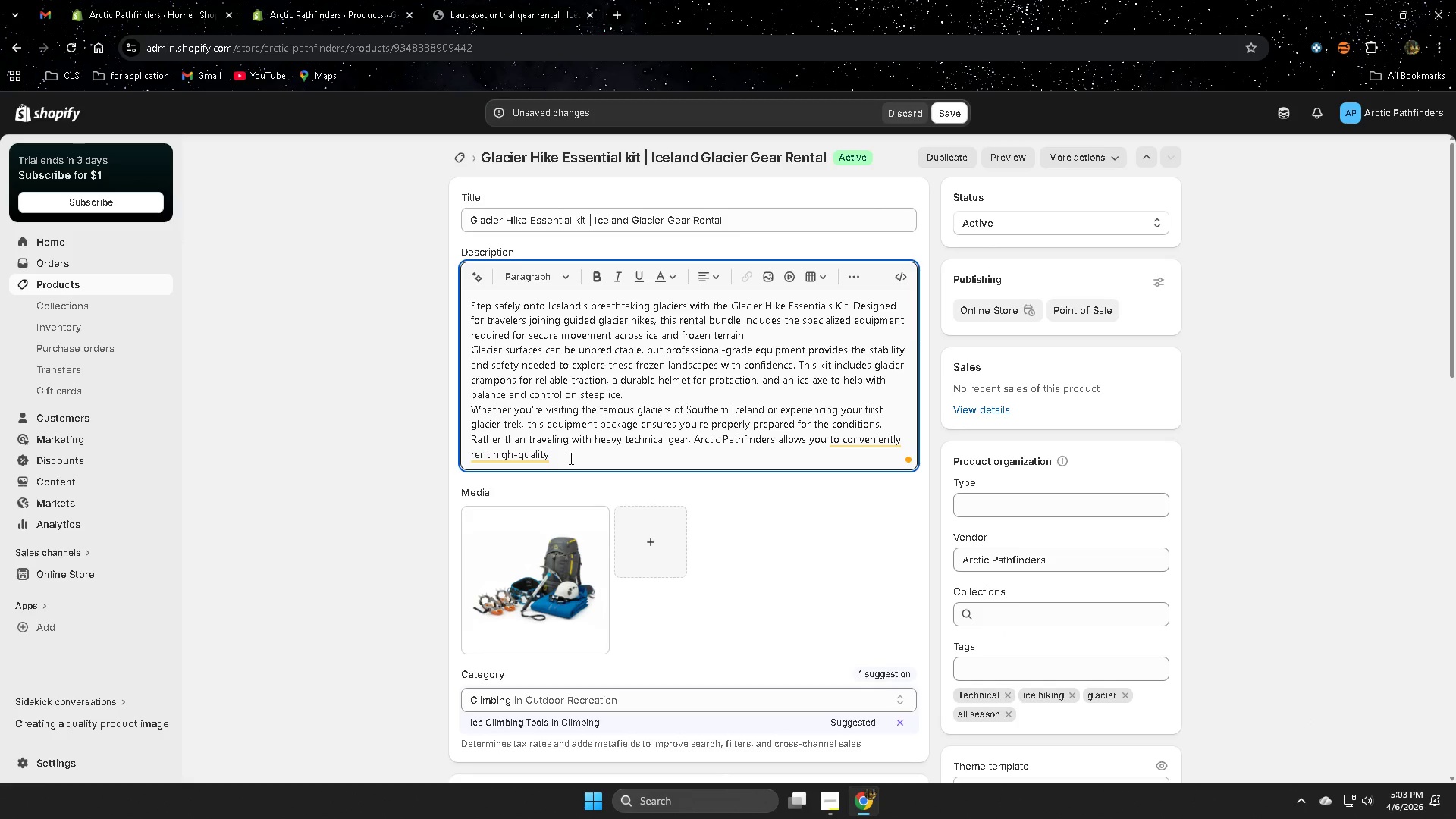 
key(Backspace)
type( glacier equipment)
 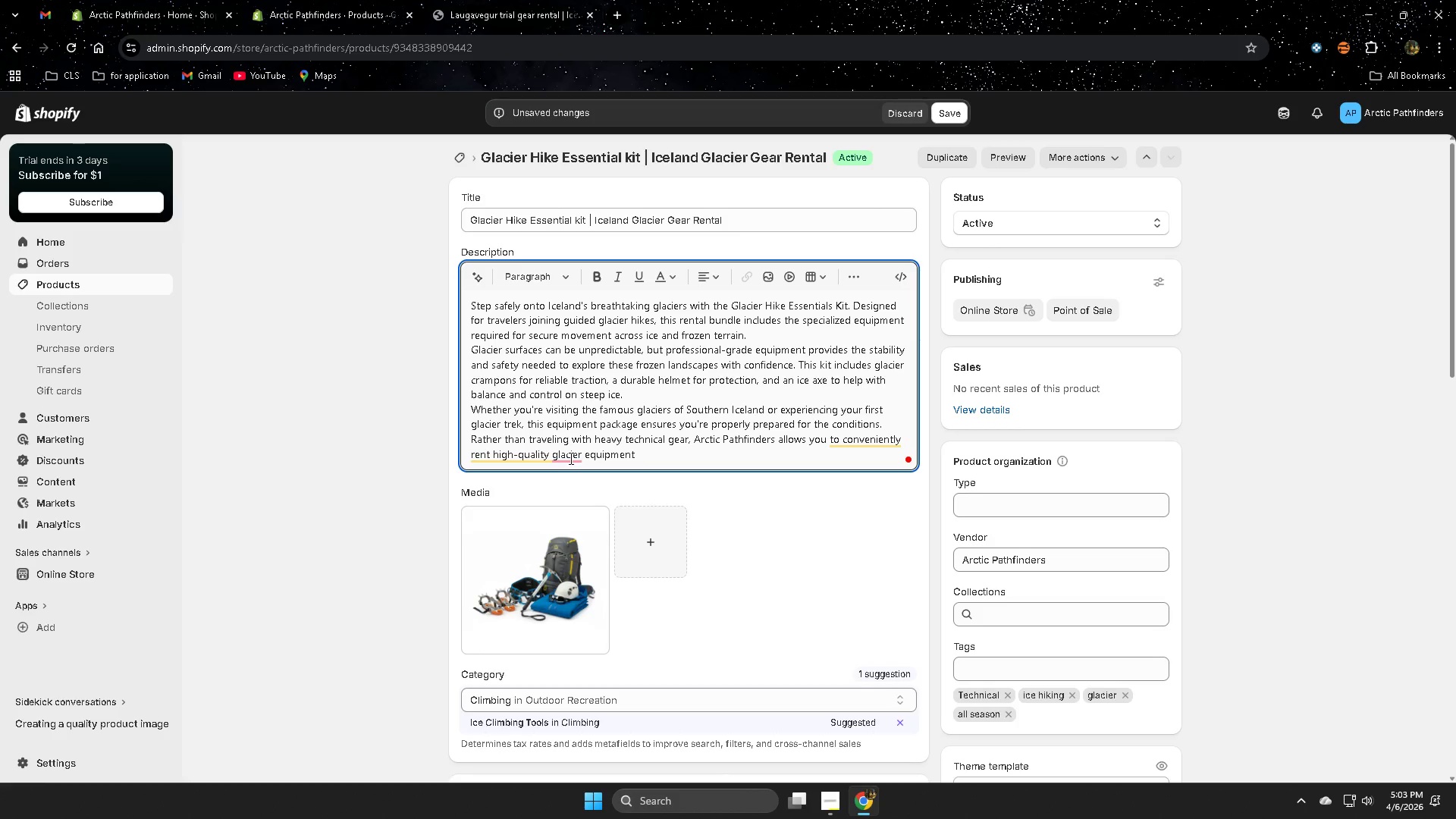 
left_click([570, 458])
 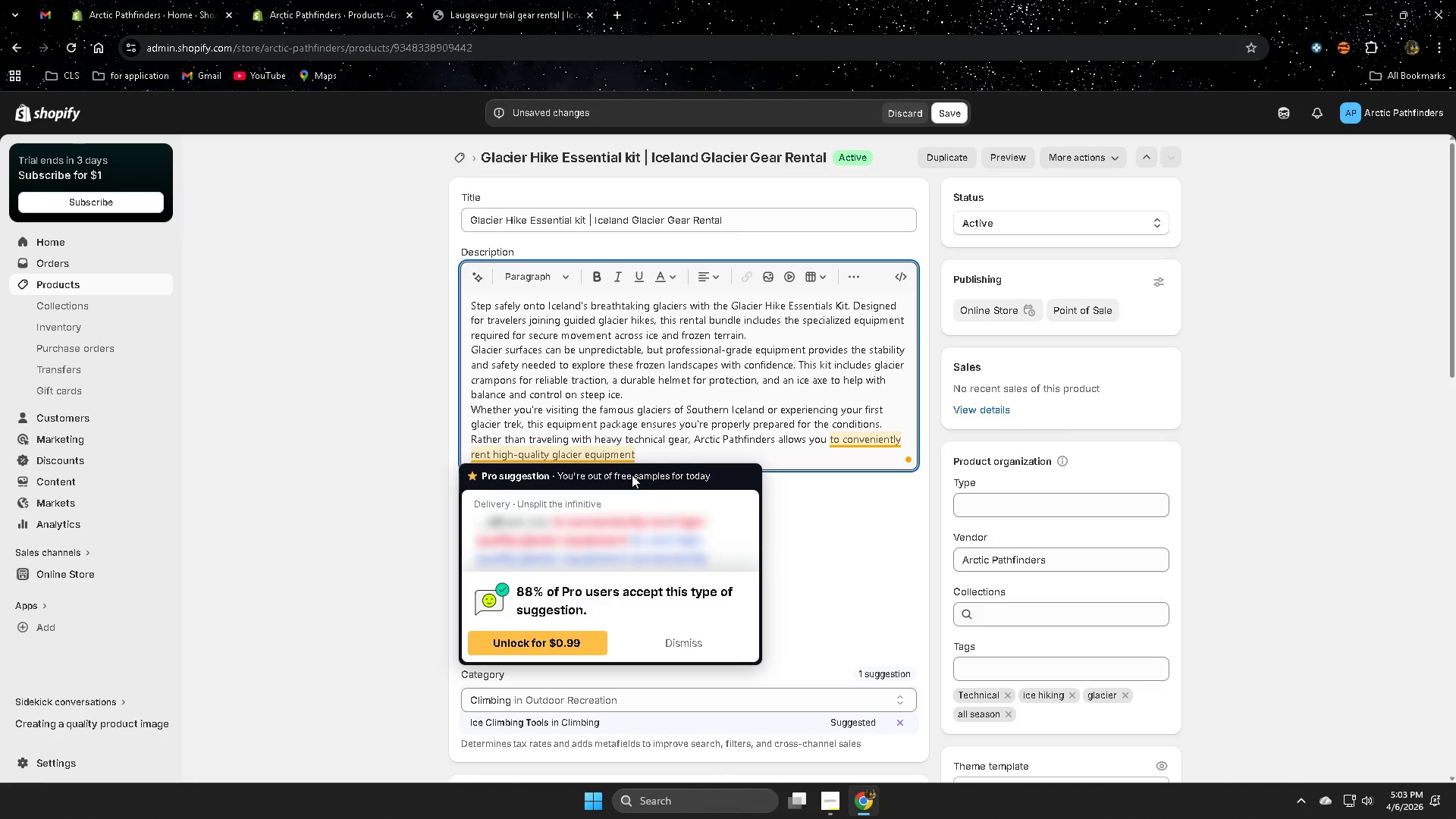 
left_click([668, 456])
 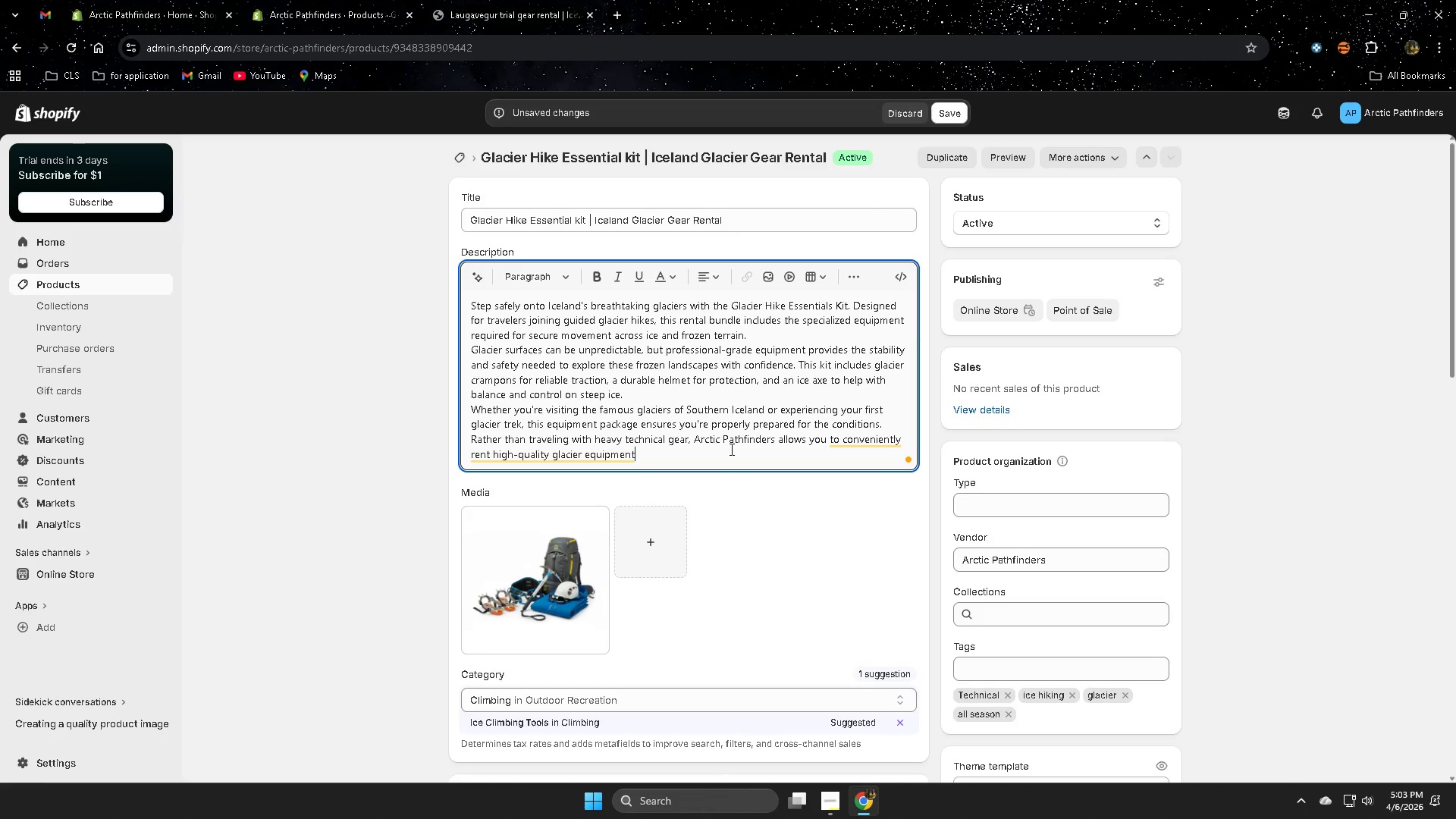 
wait(7.3)
 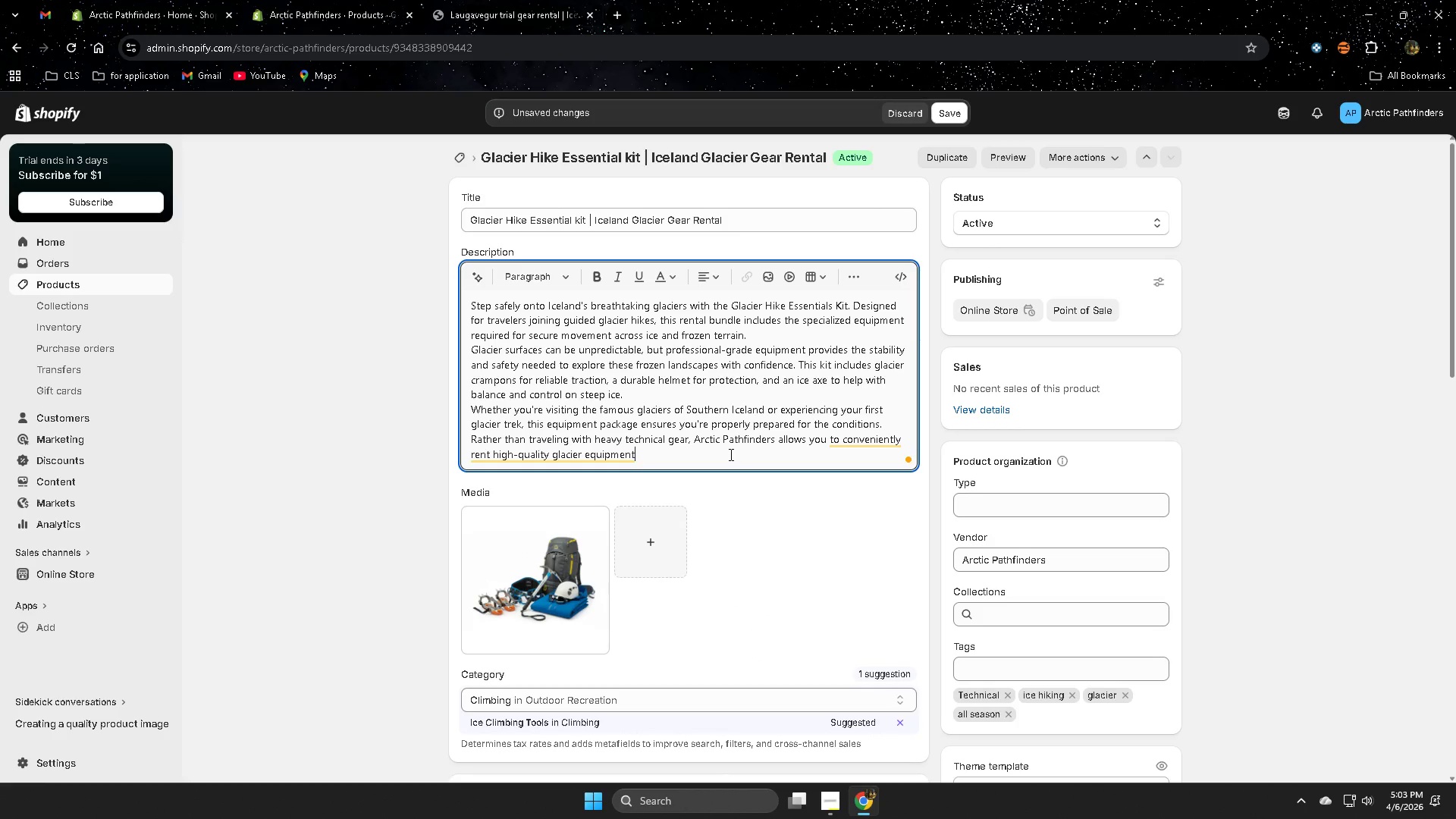 
type( upon arrival in Iceland.)
 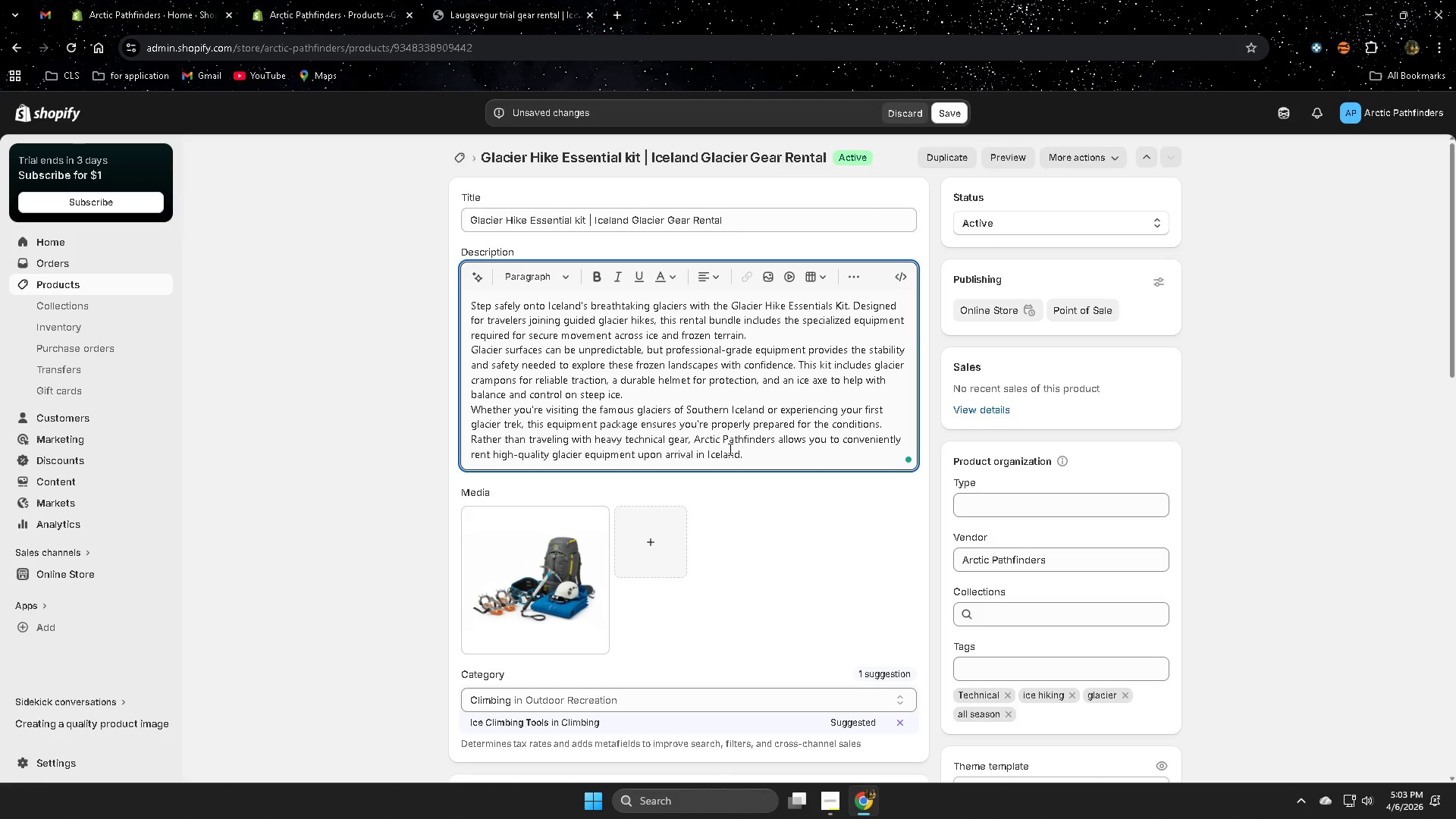 
key(Shift+Enter)
 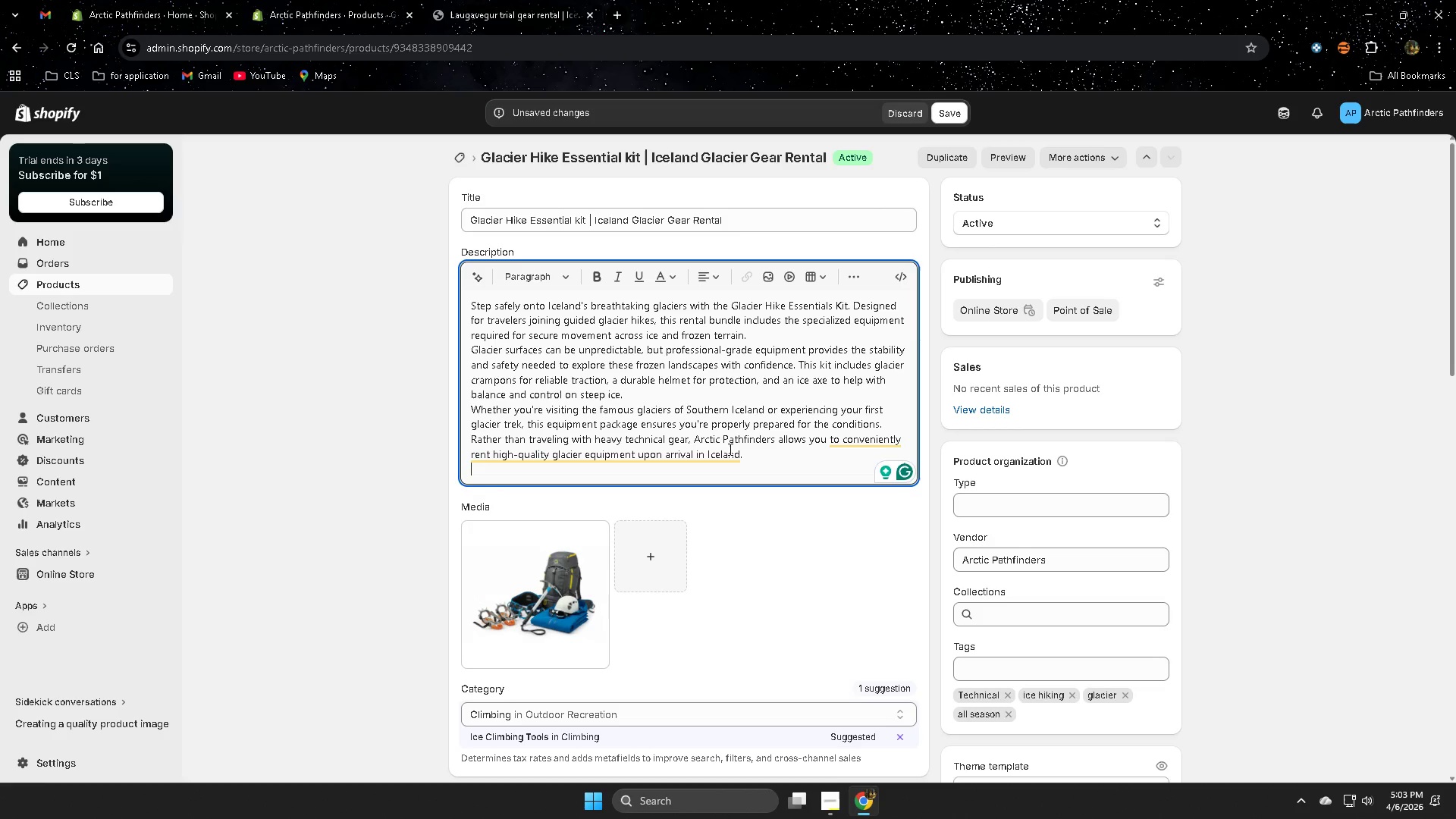 
wait(6.53)
 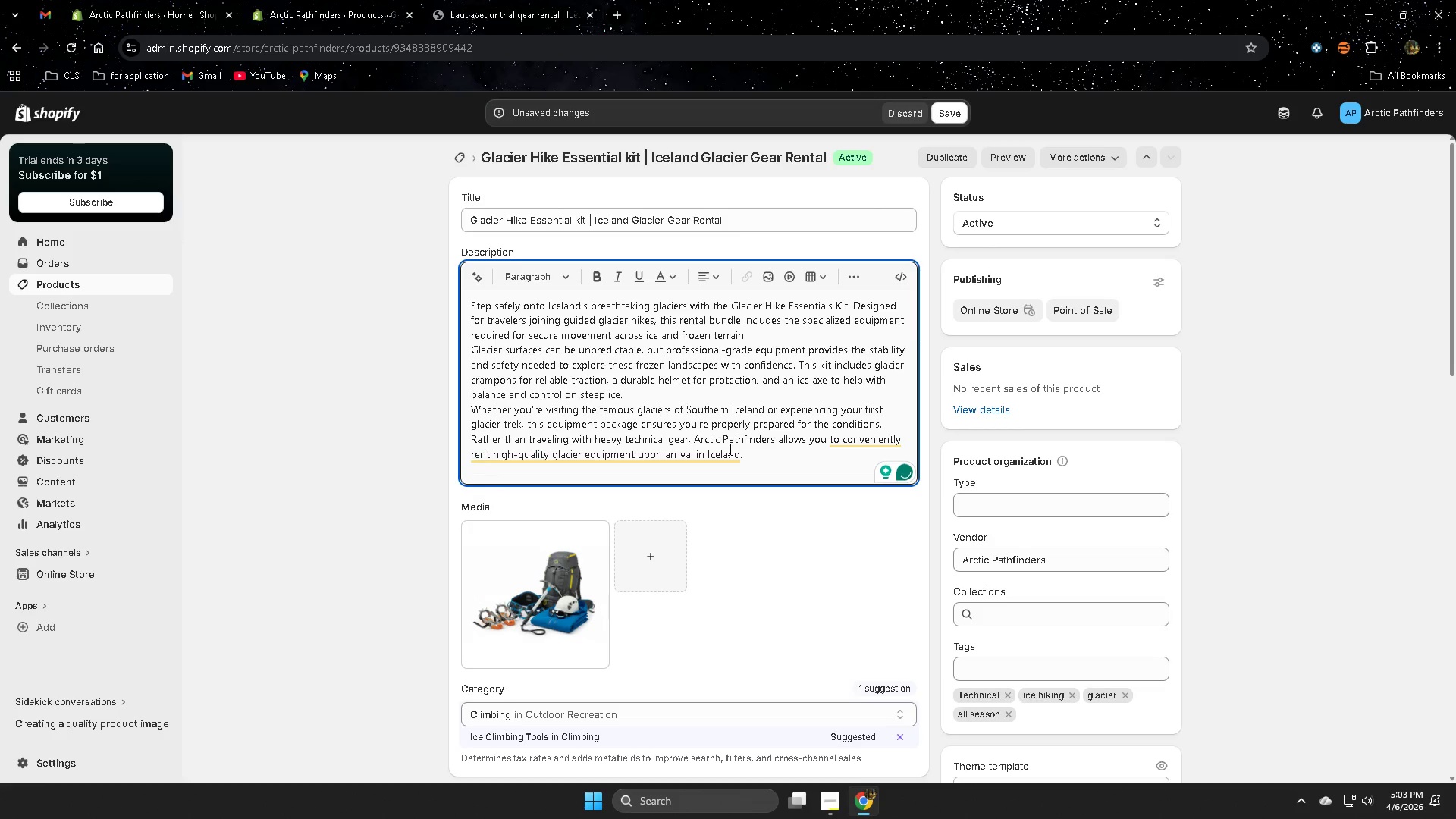 
type(Focus on the unforgettable experience of a)
key(Backspace)
type(was)
key(Backspace)
type(lking across)
 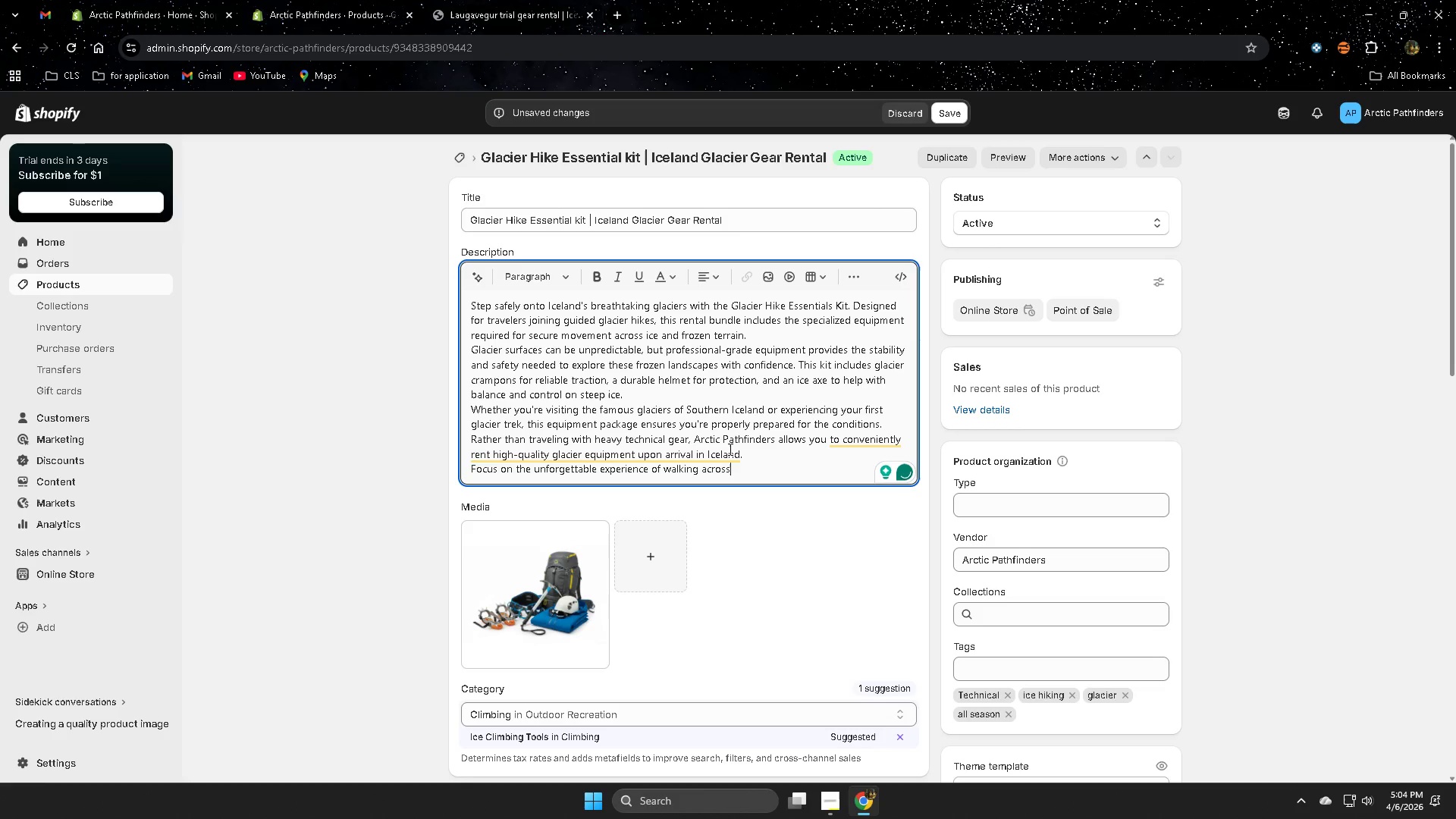 
type( ancient ice while knowinf)
key(Backspace)
type(g your equipment )
 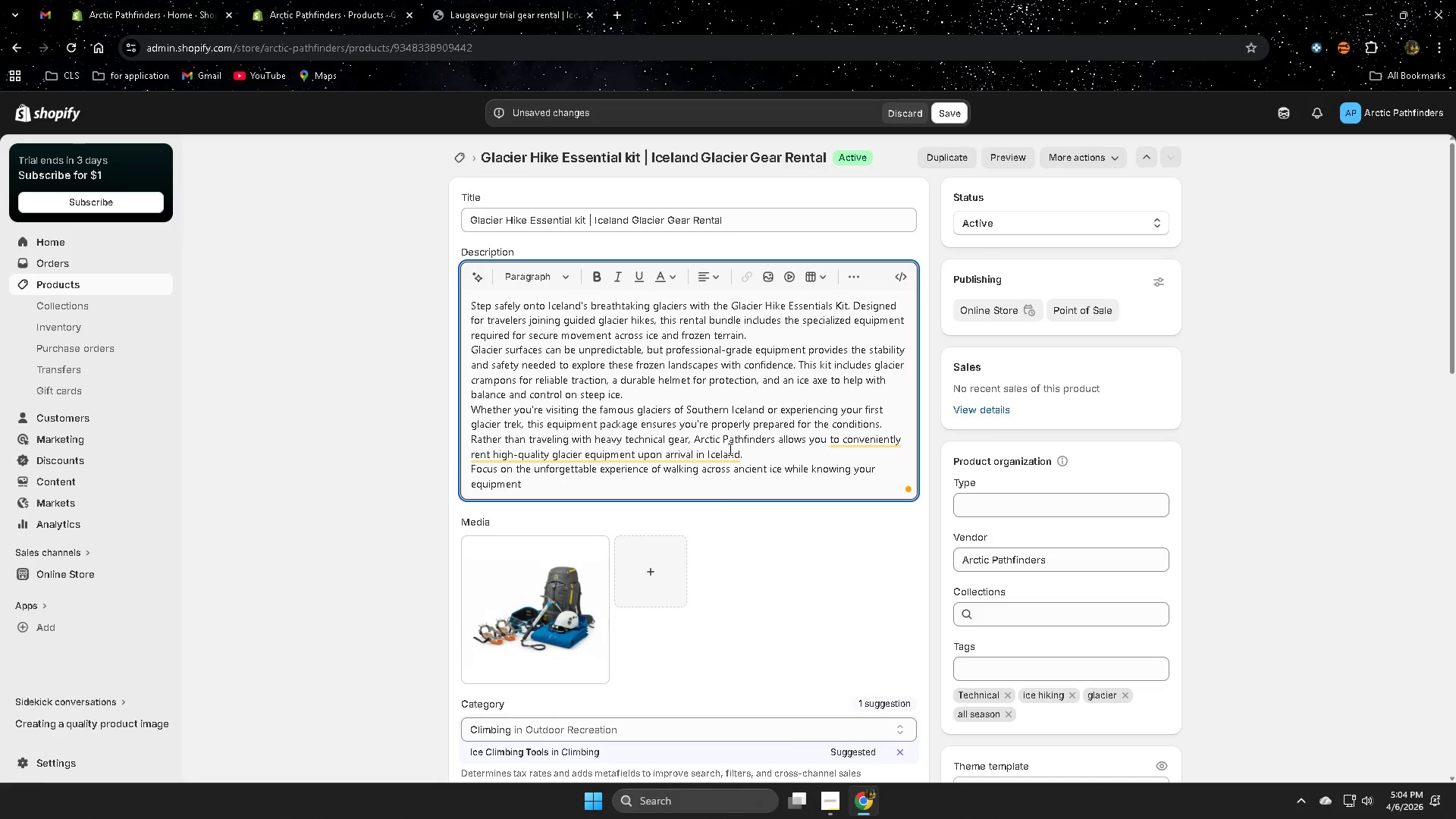 
type(is built for thwe )
key(Backspace)
key(Backspace)
key(Backspace)
type(e environment.)
 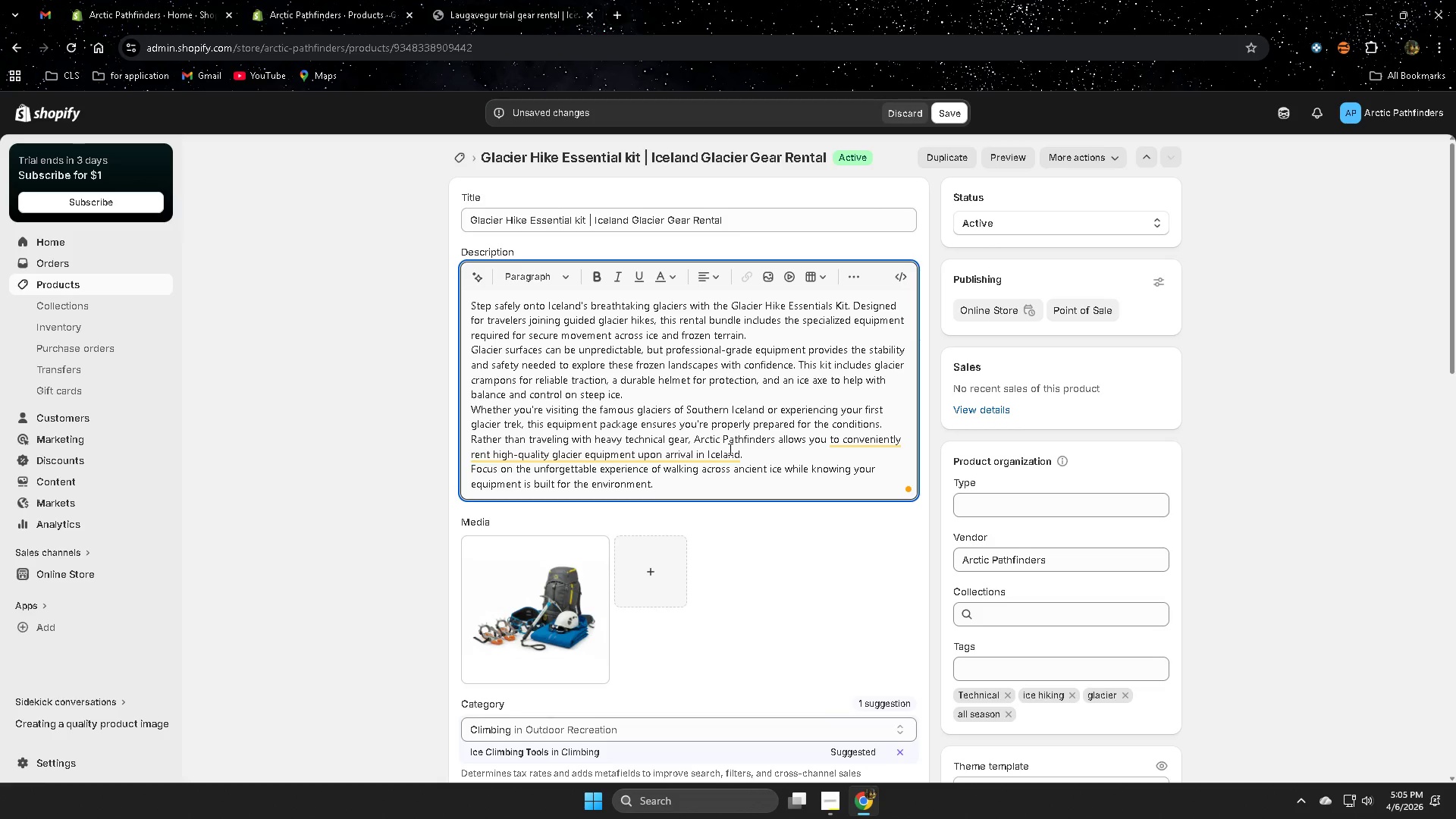 
wait(31.39)
 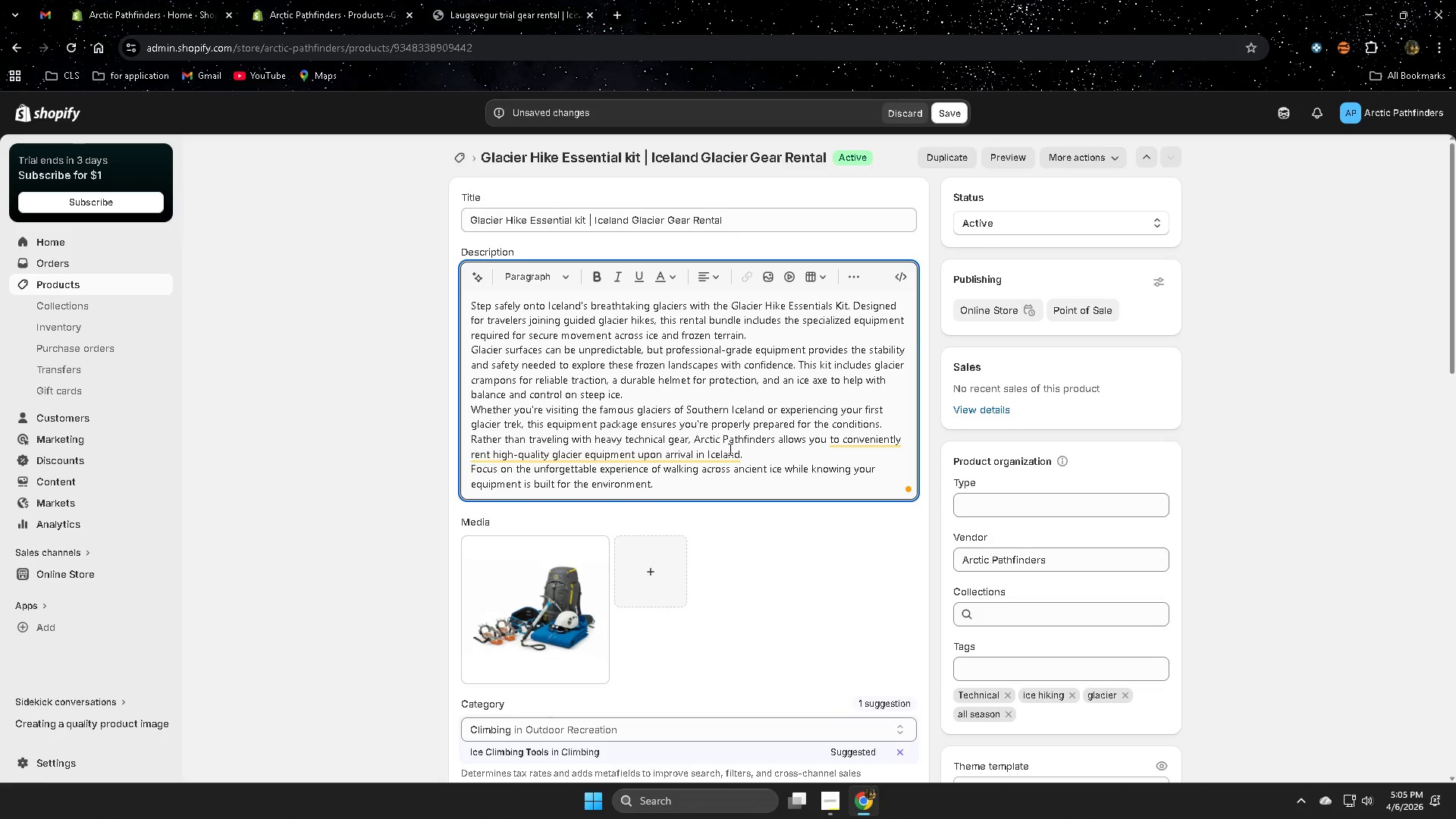 
left_click([943, 112])
 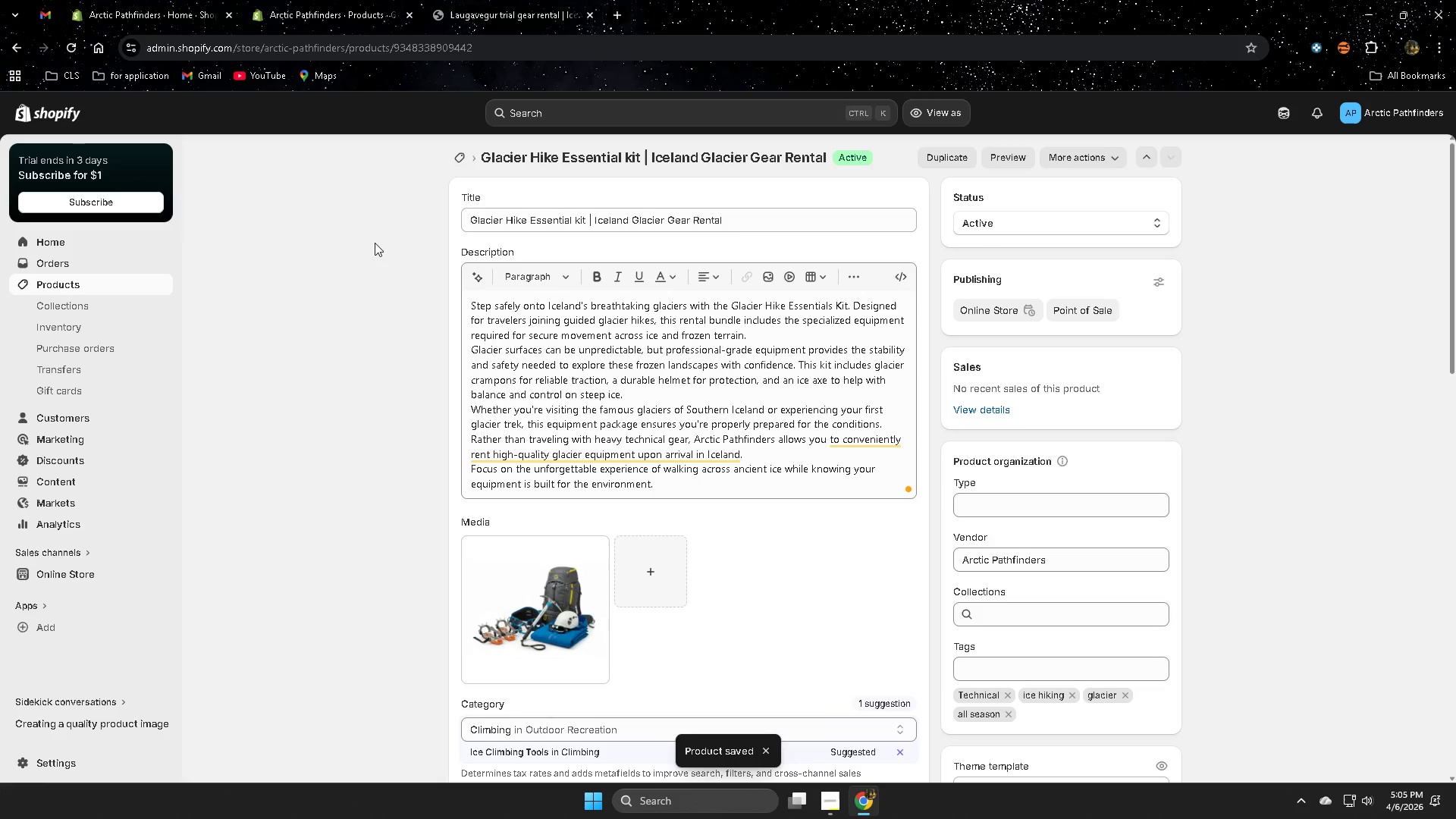 
wait(6.28)
 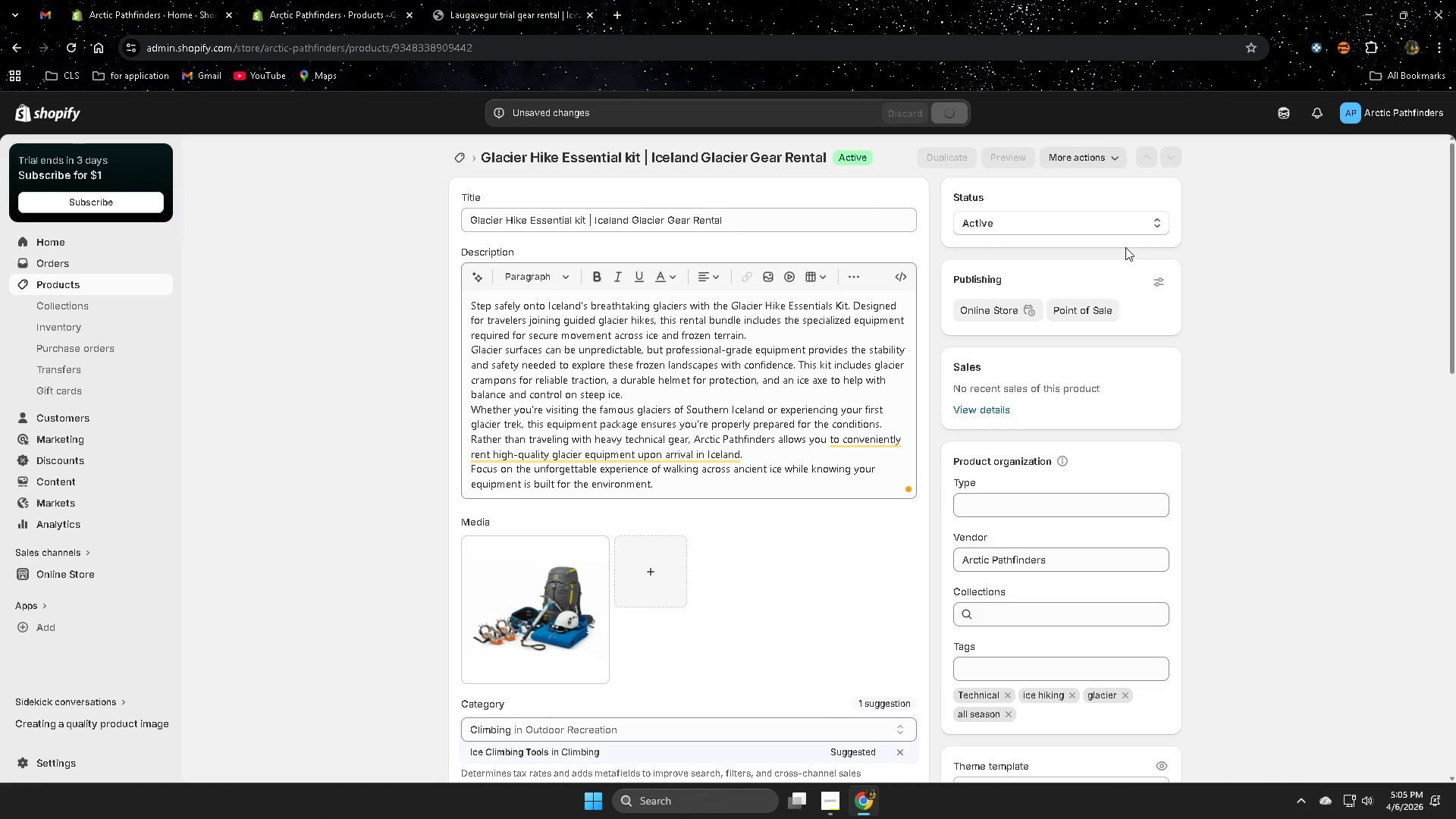 
scroll: coordinate [755, 322], scroll_direction: down, amount: 21.0
 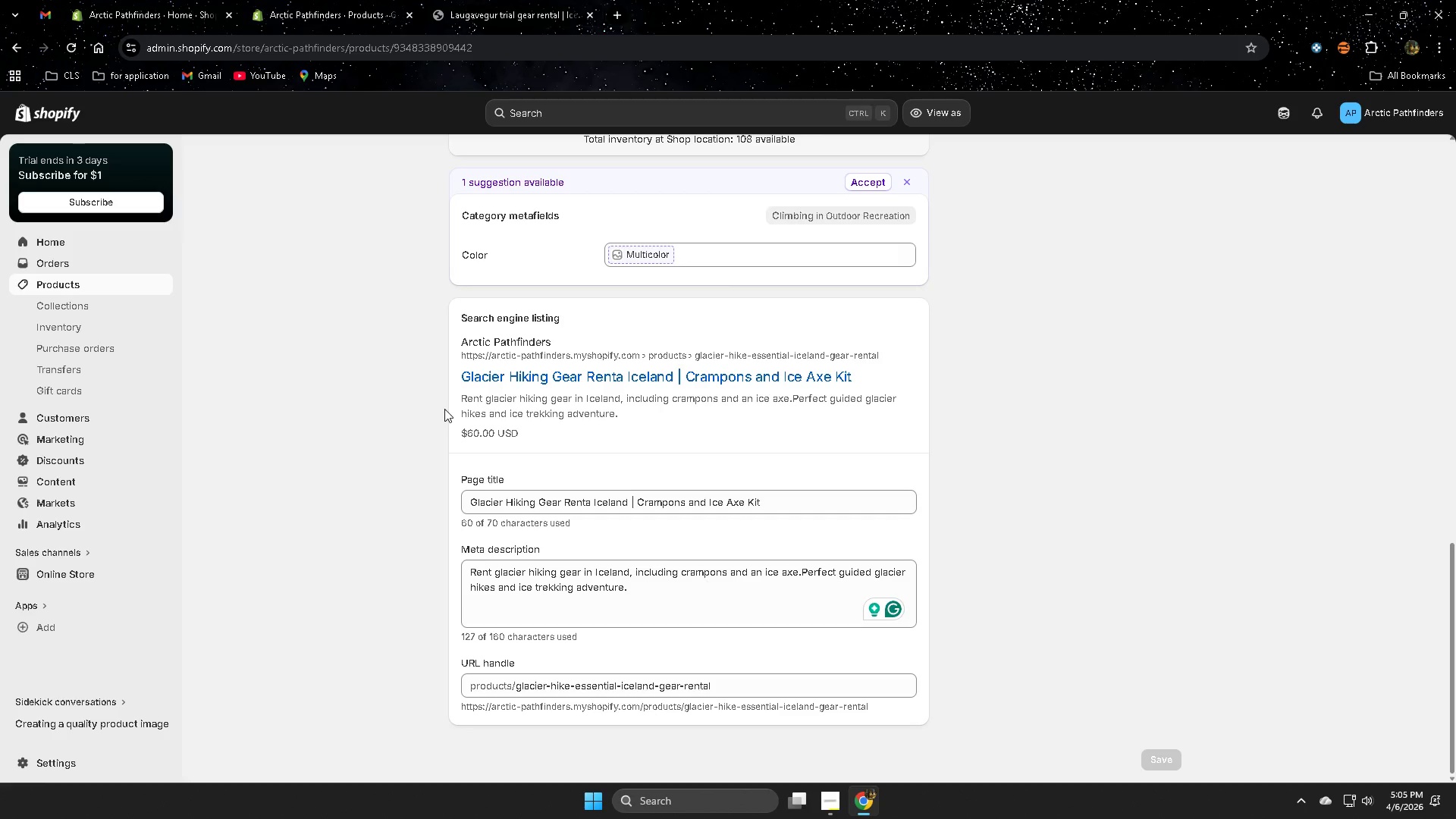 
wait(10.22)
 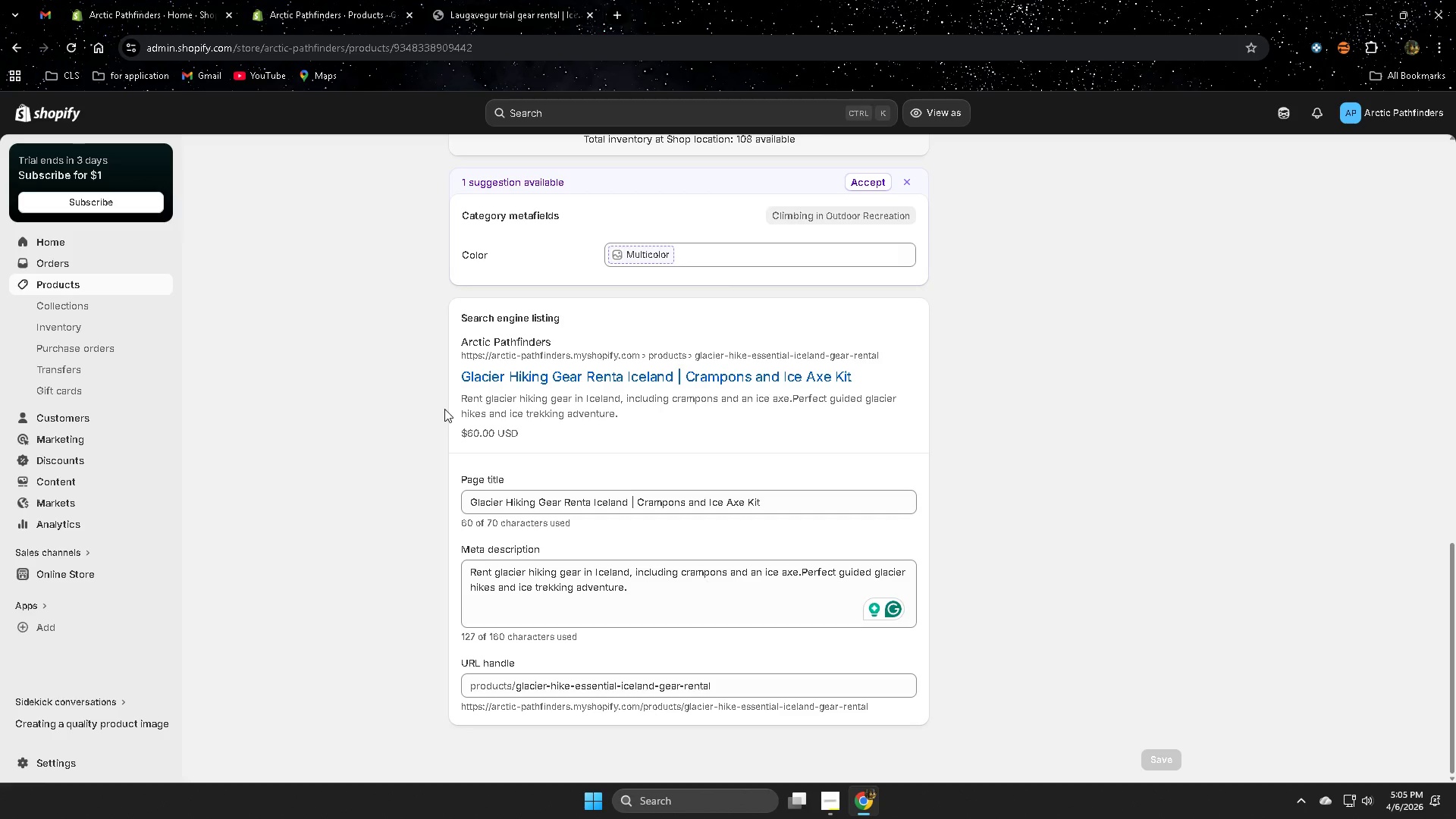 
left_click([303, 18])
 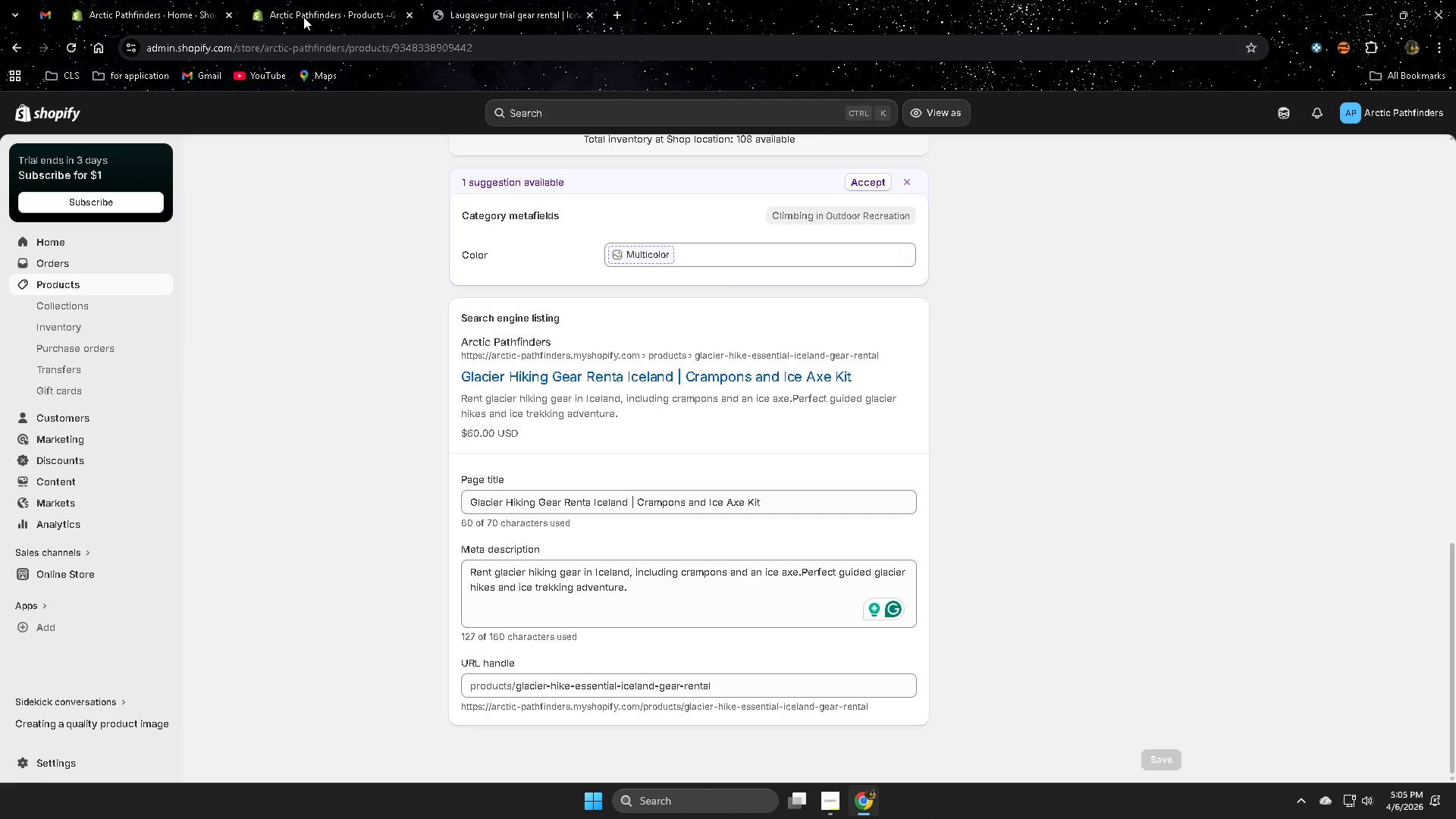 
left_click([494, 0])
 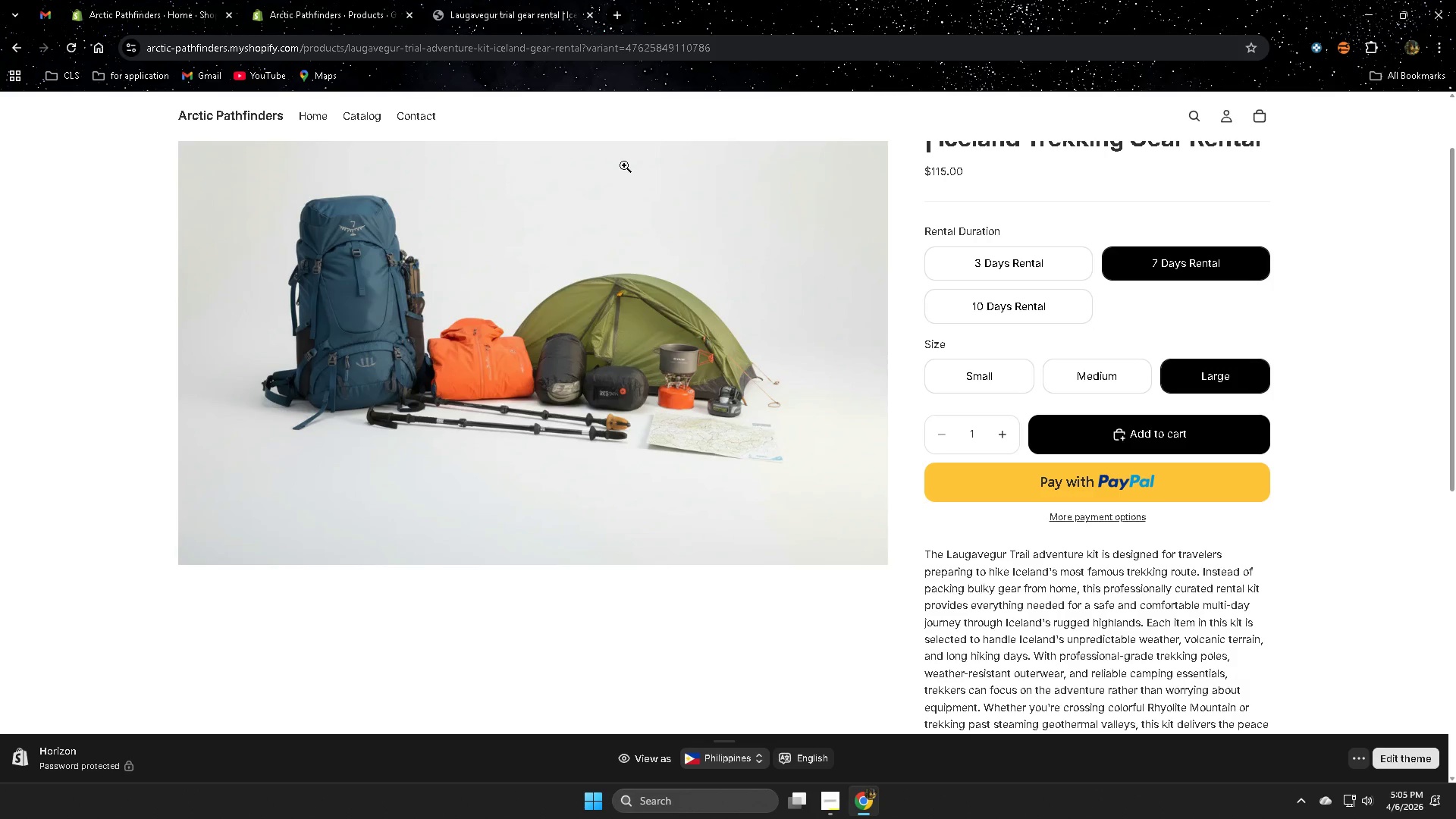 
scroll: coordinate [648, 297], scroll_direction: up, amount: 5.0
 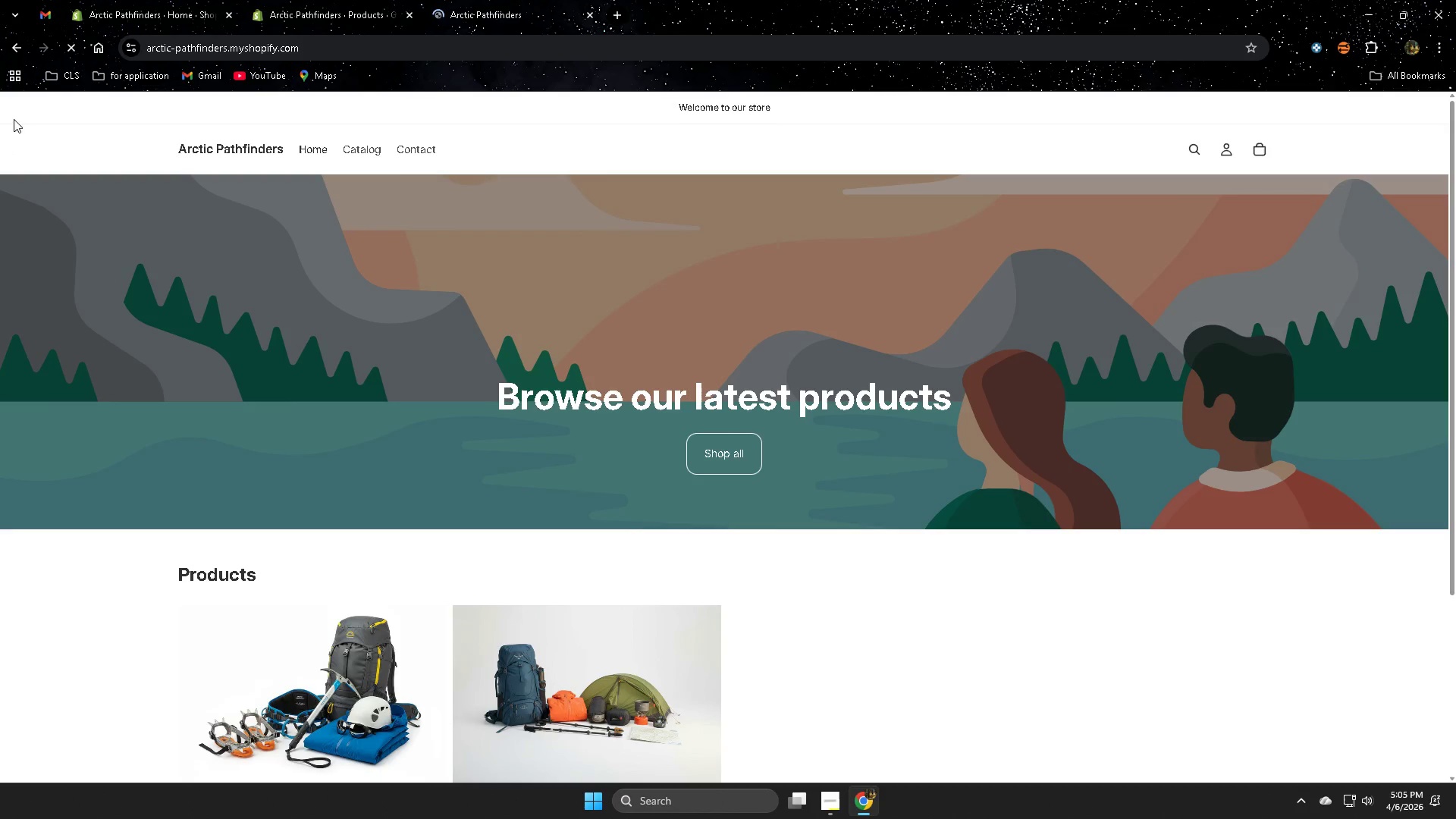 
scroll: coordinate [857, 399], scroll_direction: down, amount: 5.0
 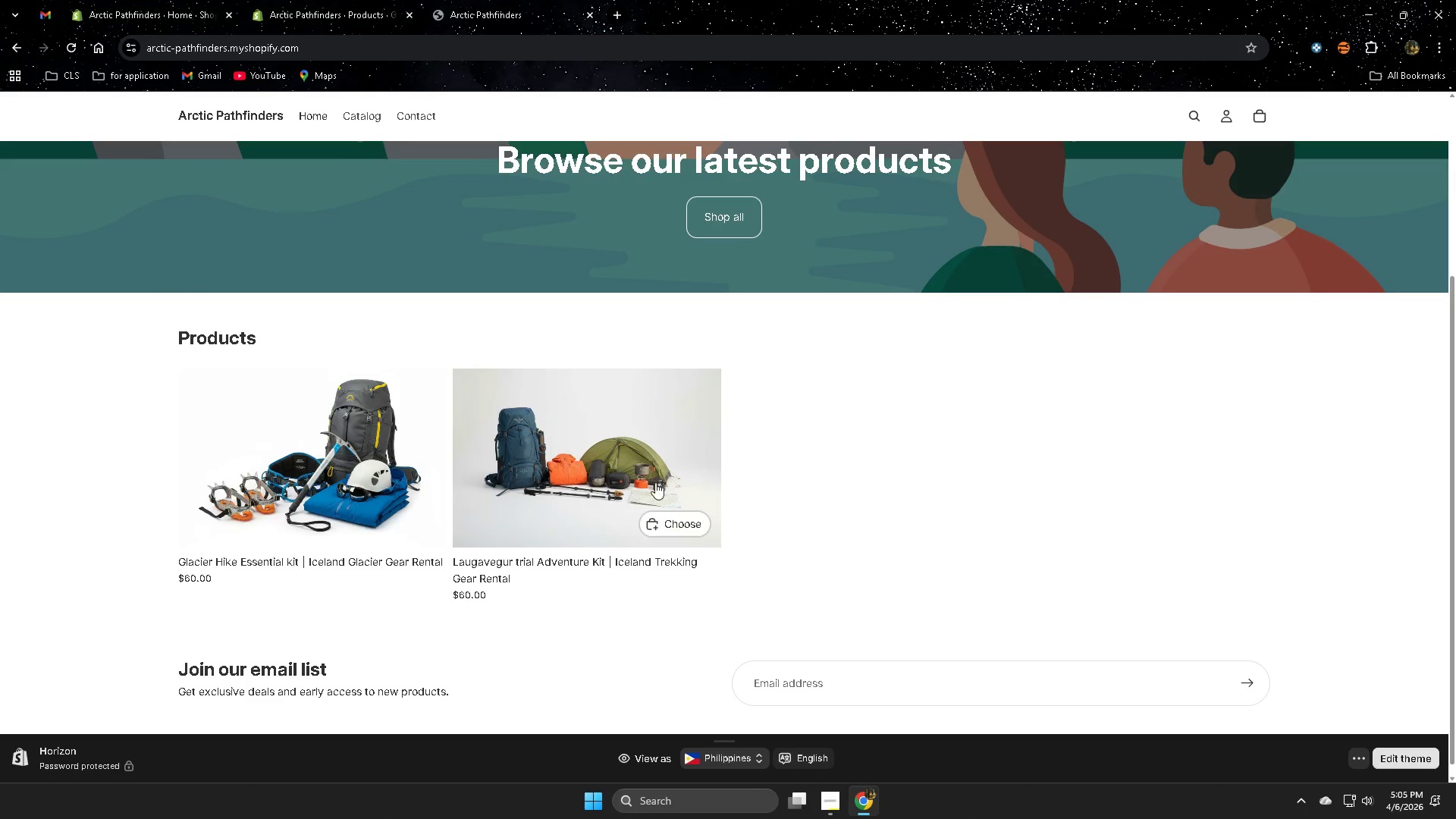 
left_click([350, 463])
 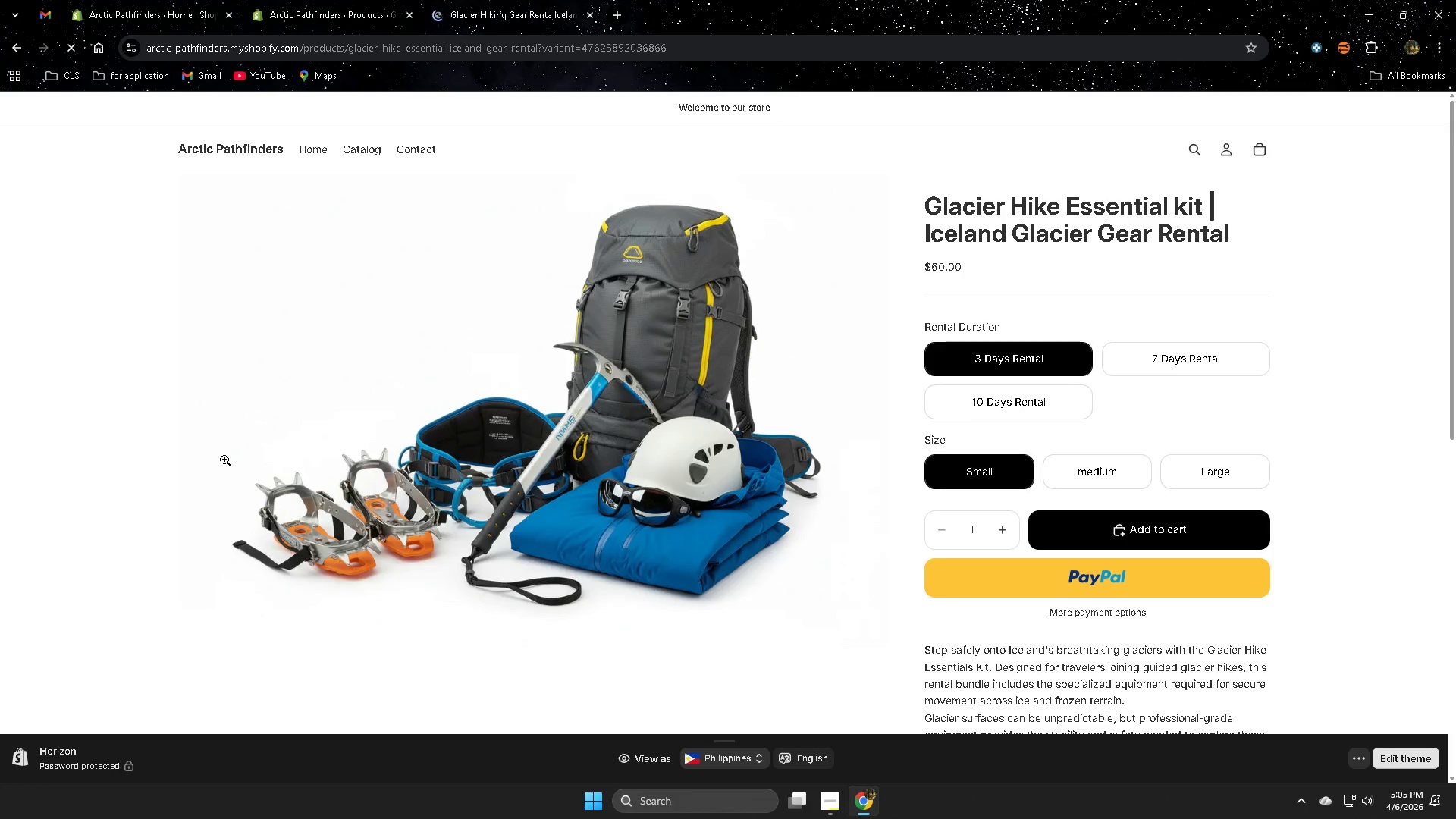 
scroll: coordinate [1090, 485], scroll_direction: down, amount: 5.0
 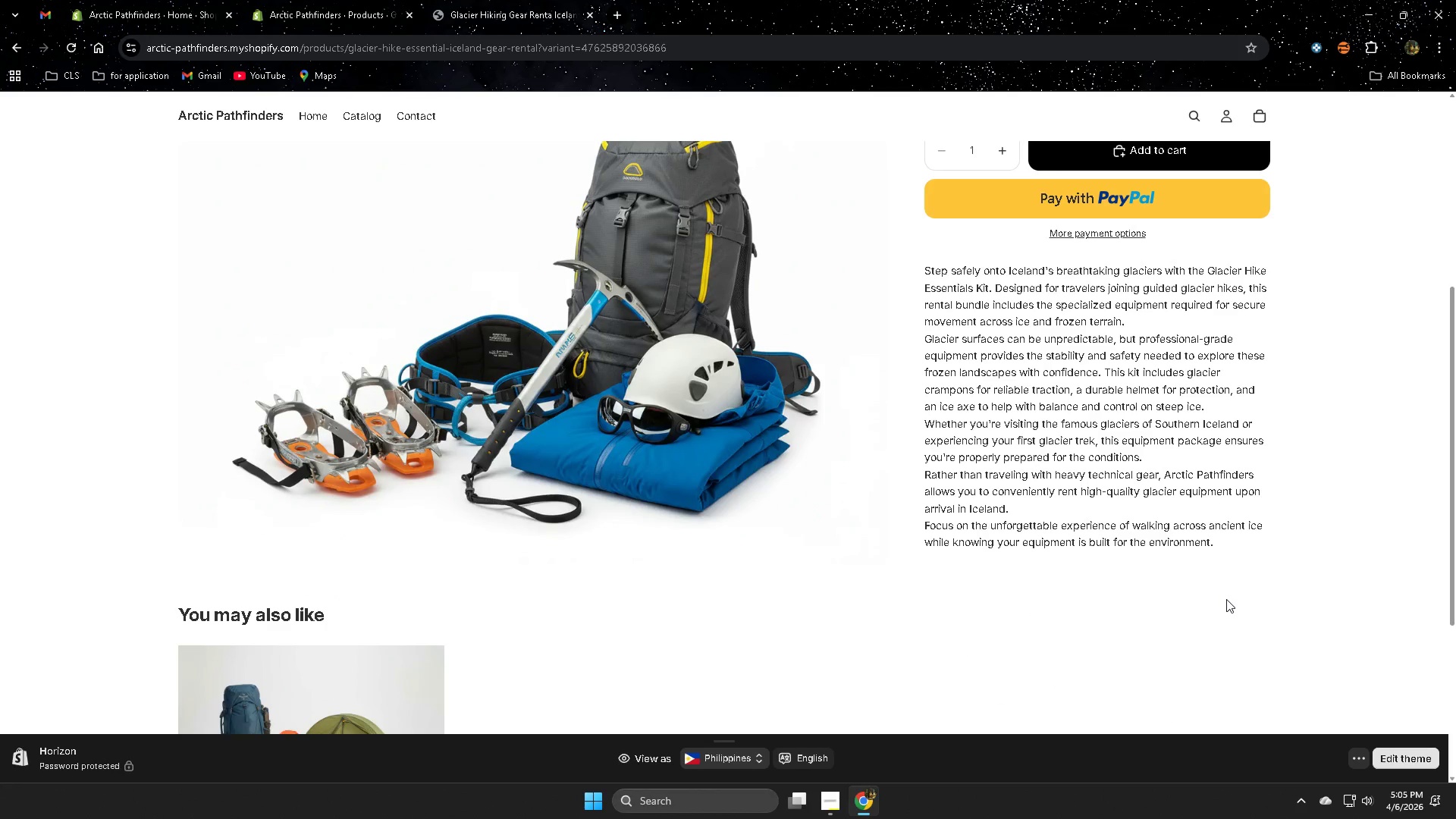 
scroll: coordinate [1225, 596], scroll_direction: up, amount: 8.0
 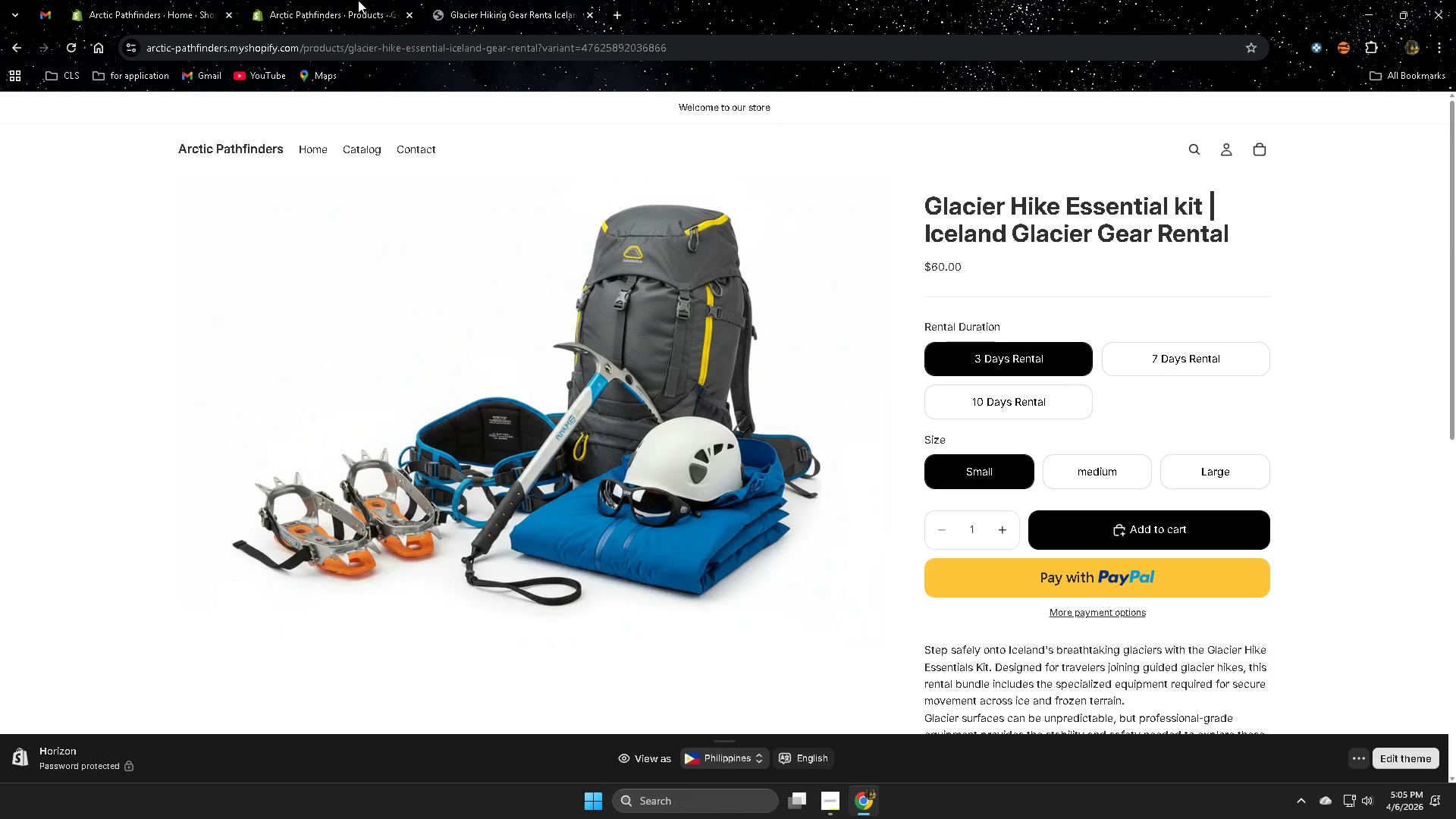 
left_click([324, 10])
 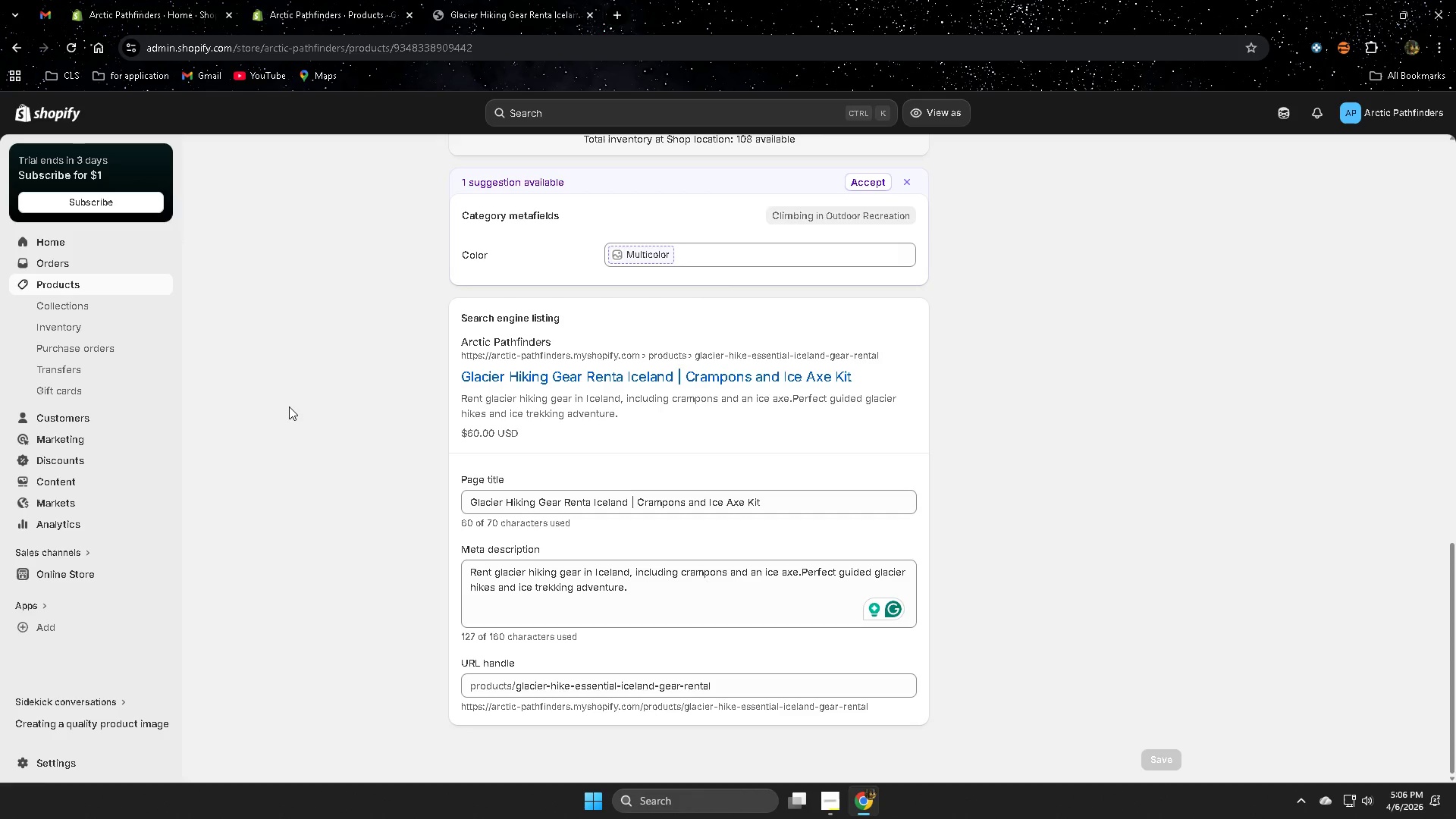 
scroll: coordinate [290, 408], scroll_direction: up, amount: 11.0
 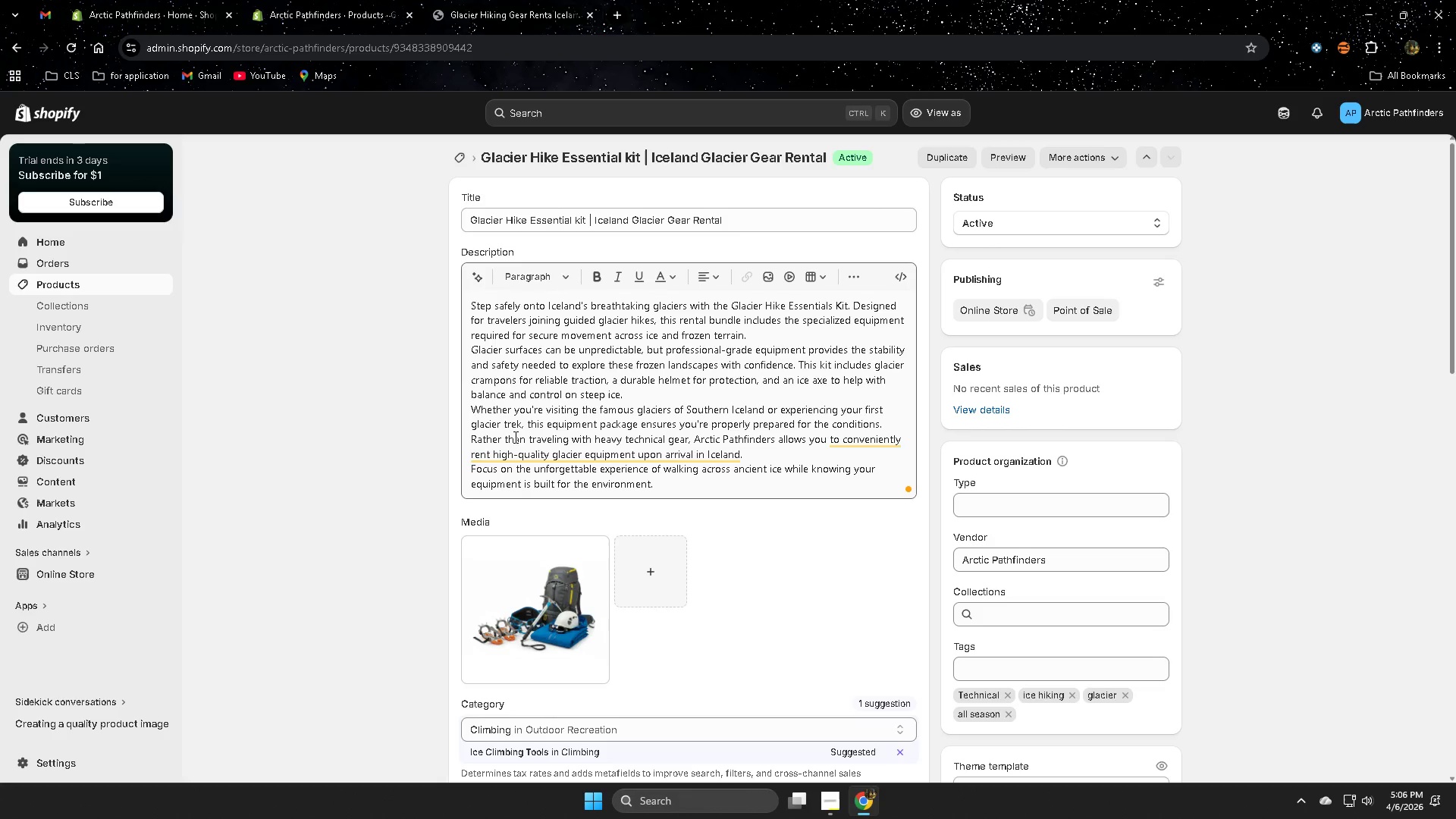 
right_click([616, 453])
 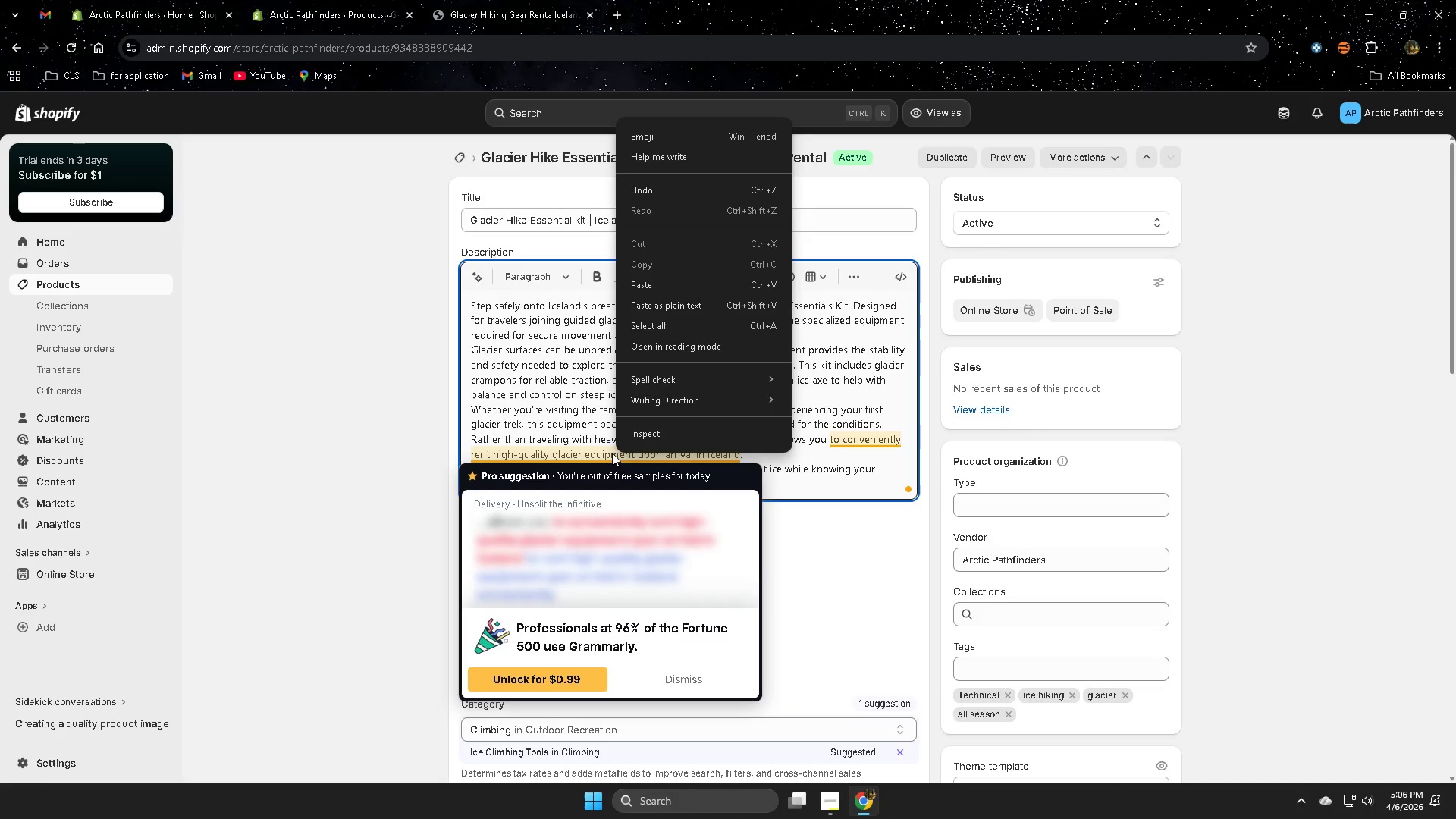 
left_click([612, 453])
 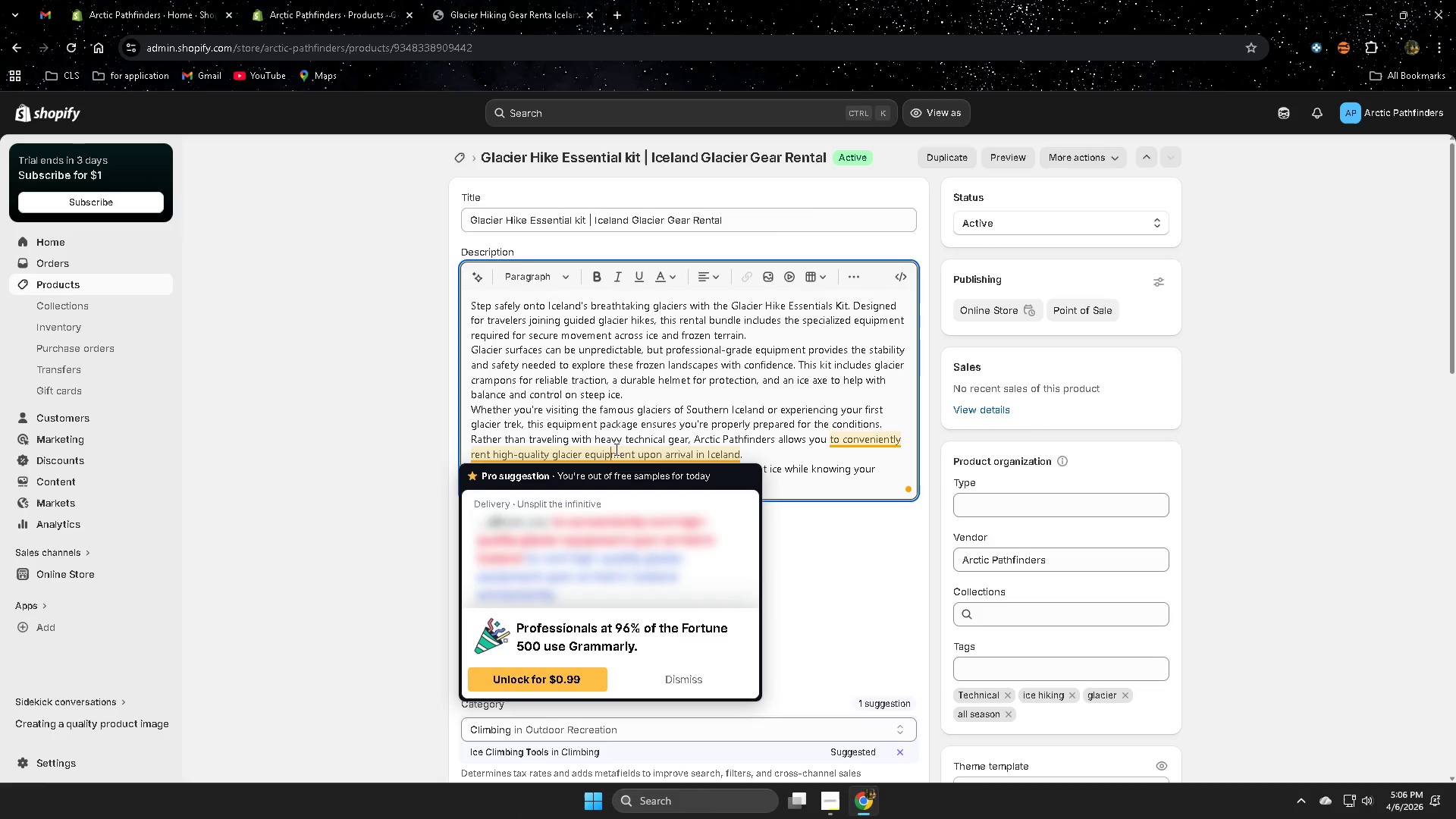 
left_click([805, 441])
 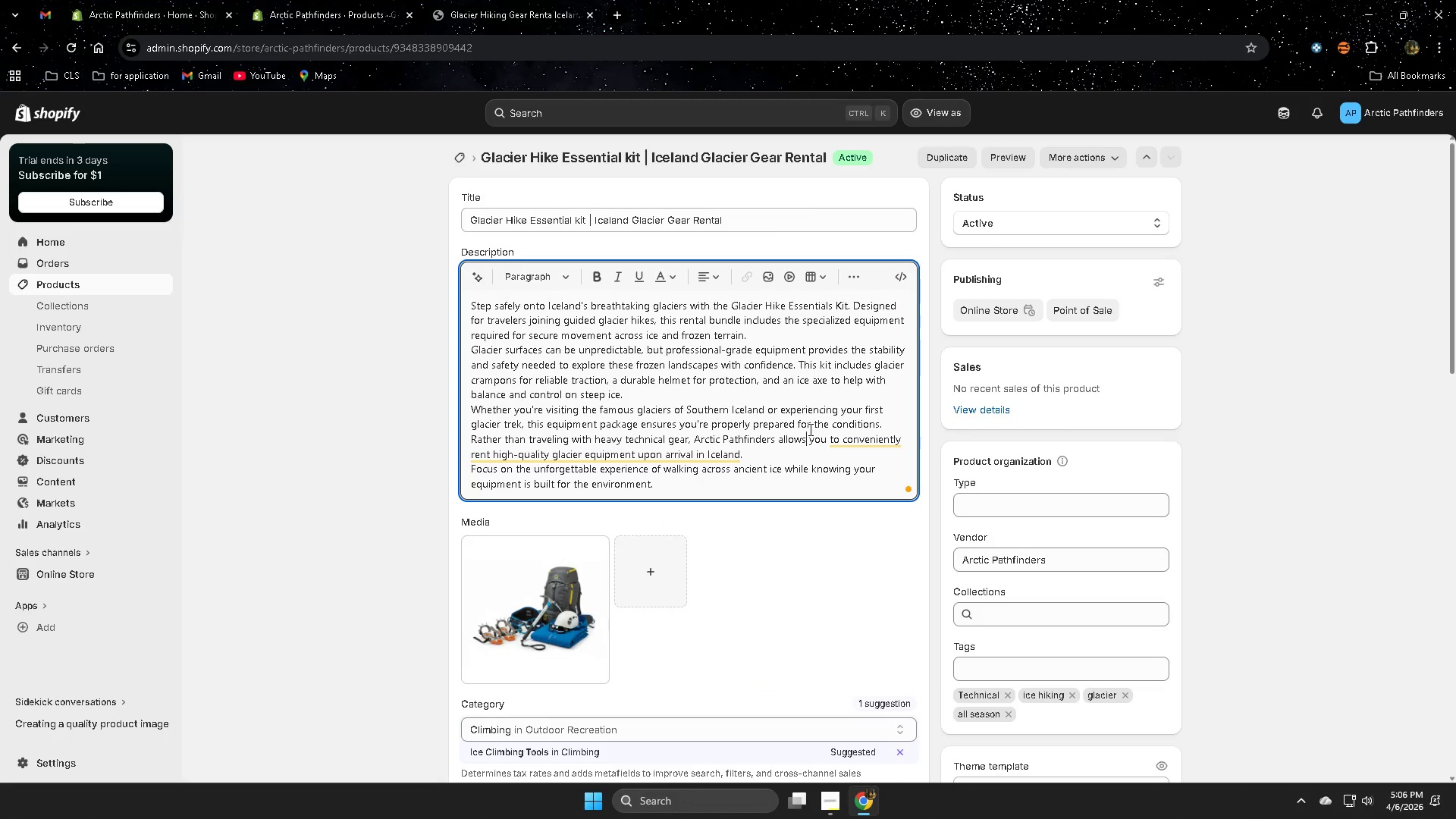 
key(Backspace)
 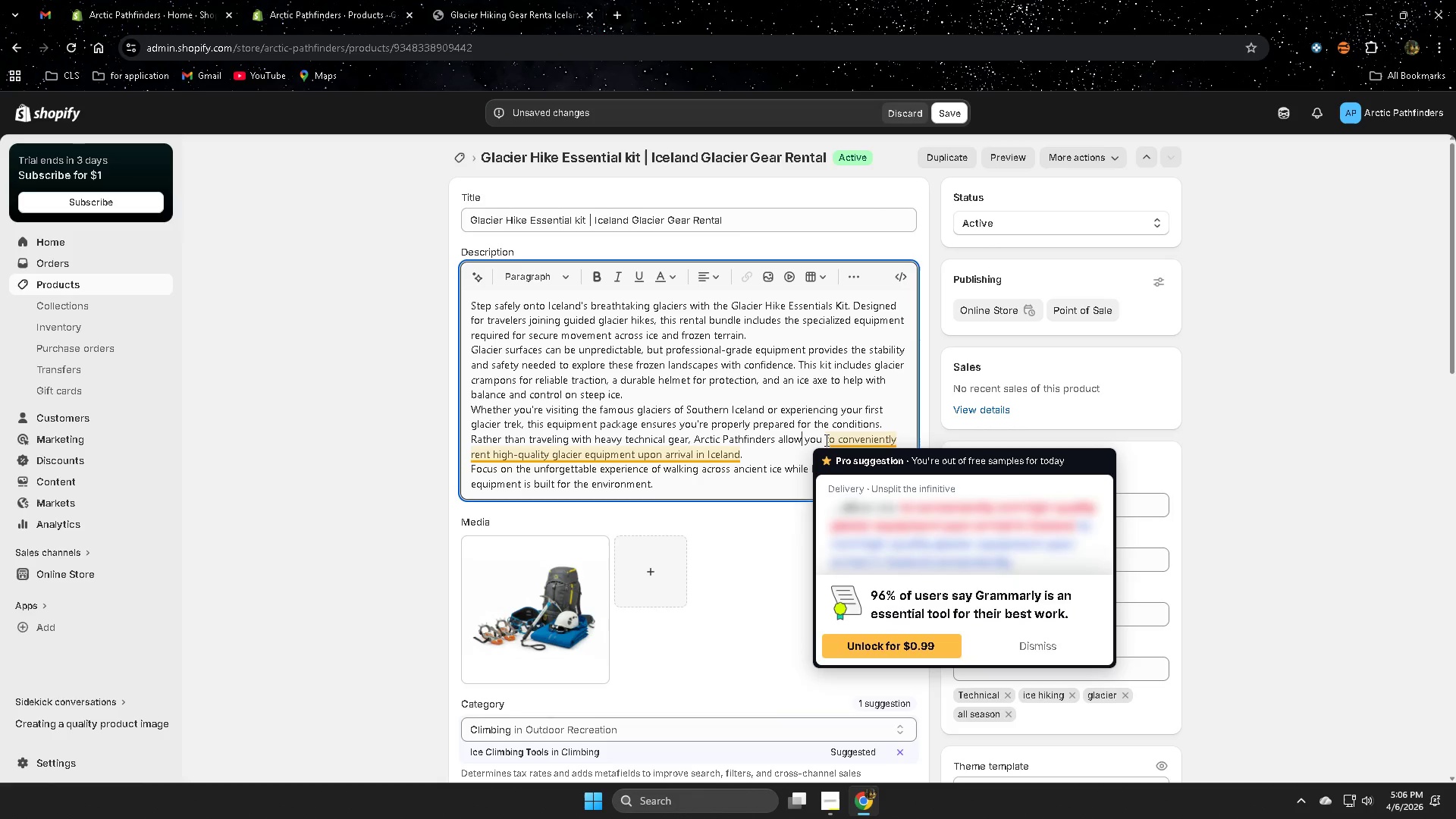 
key(S)
 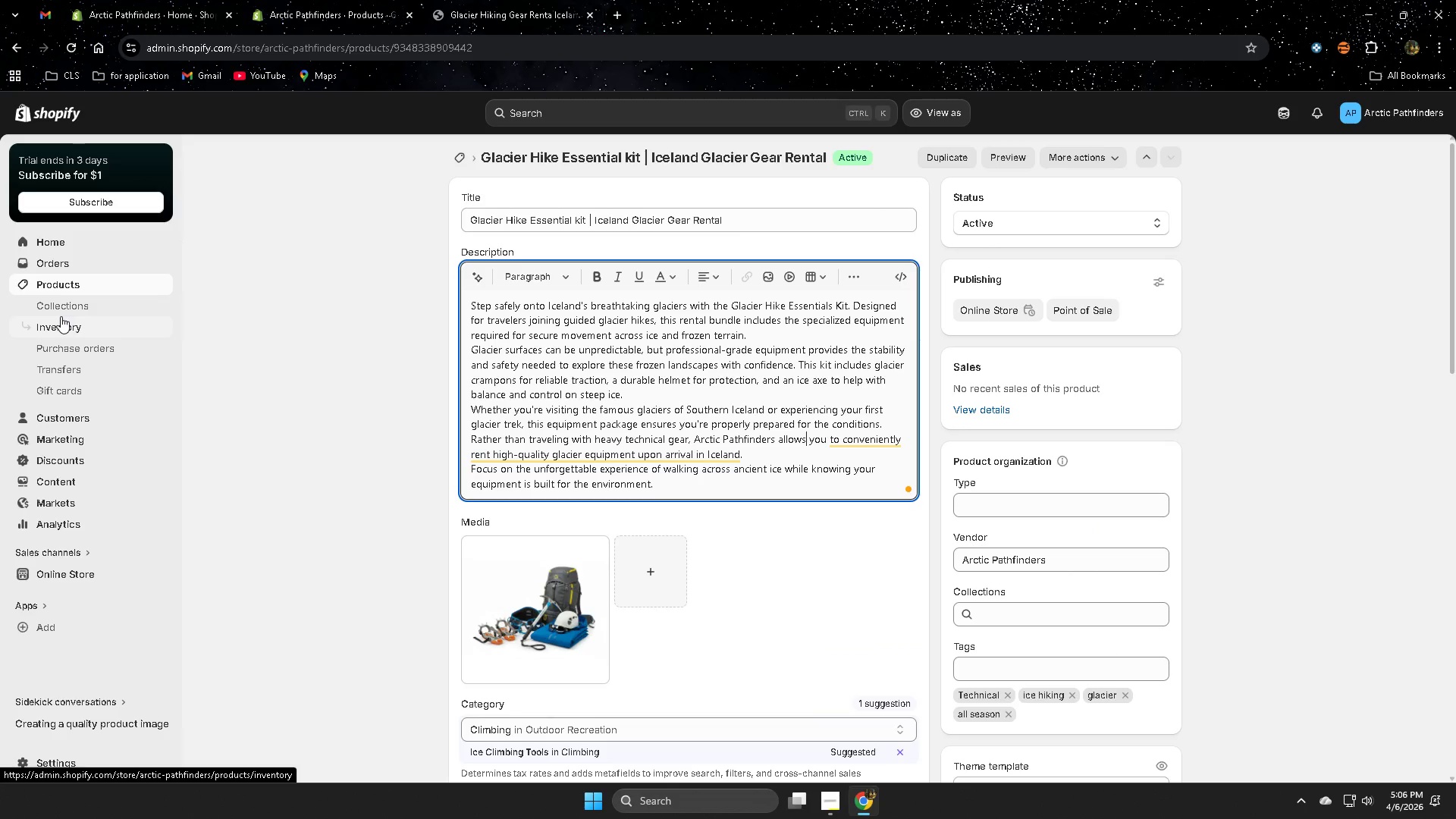 
wait(7.45)
 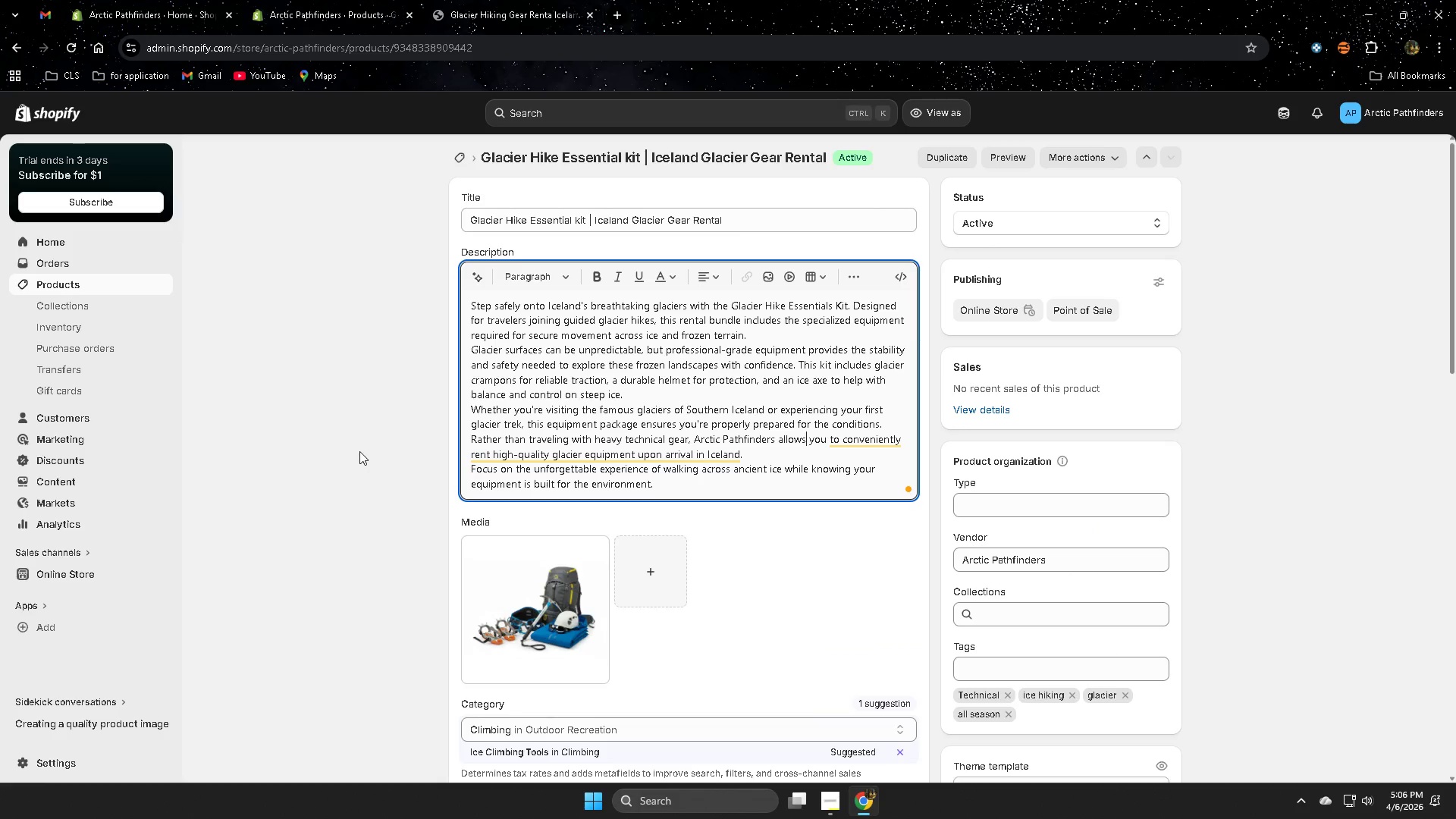 
mouse_move([892, 489])
 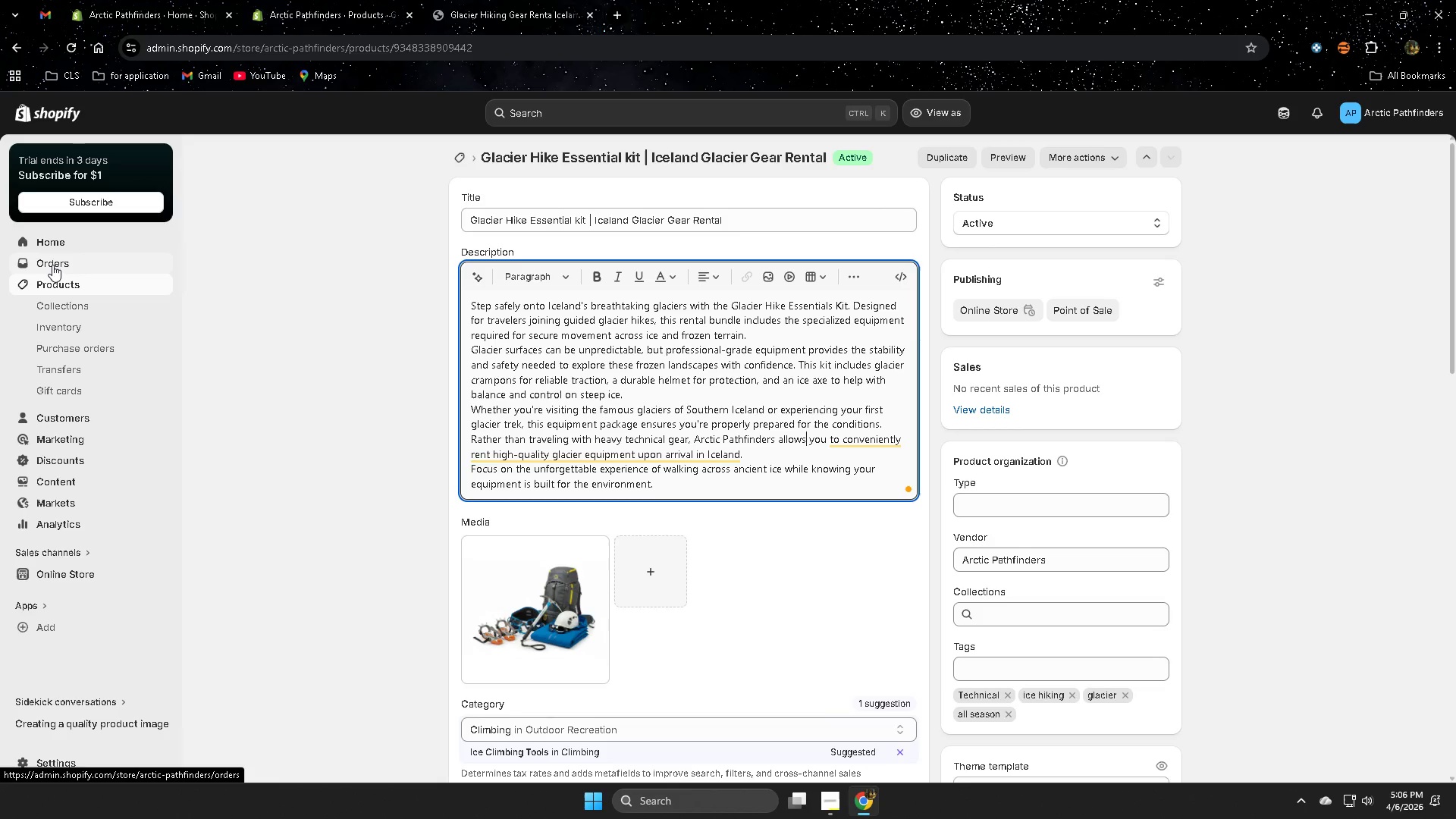 
wait(6.95)
 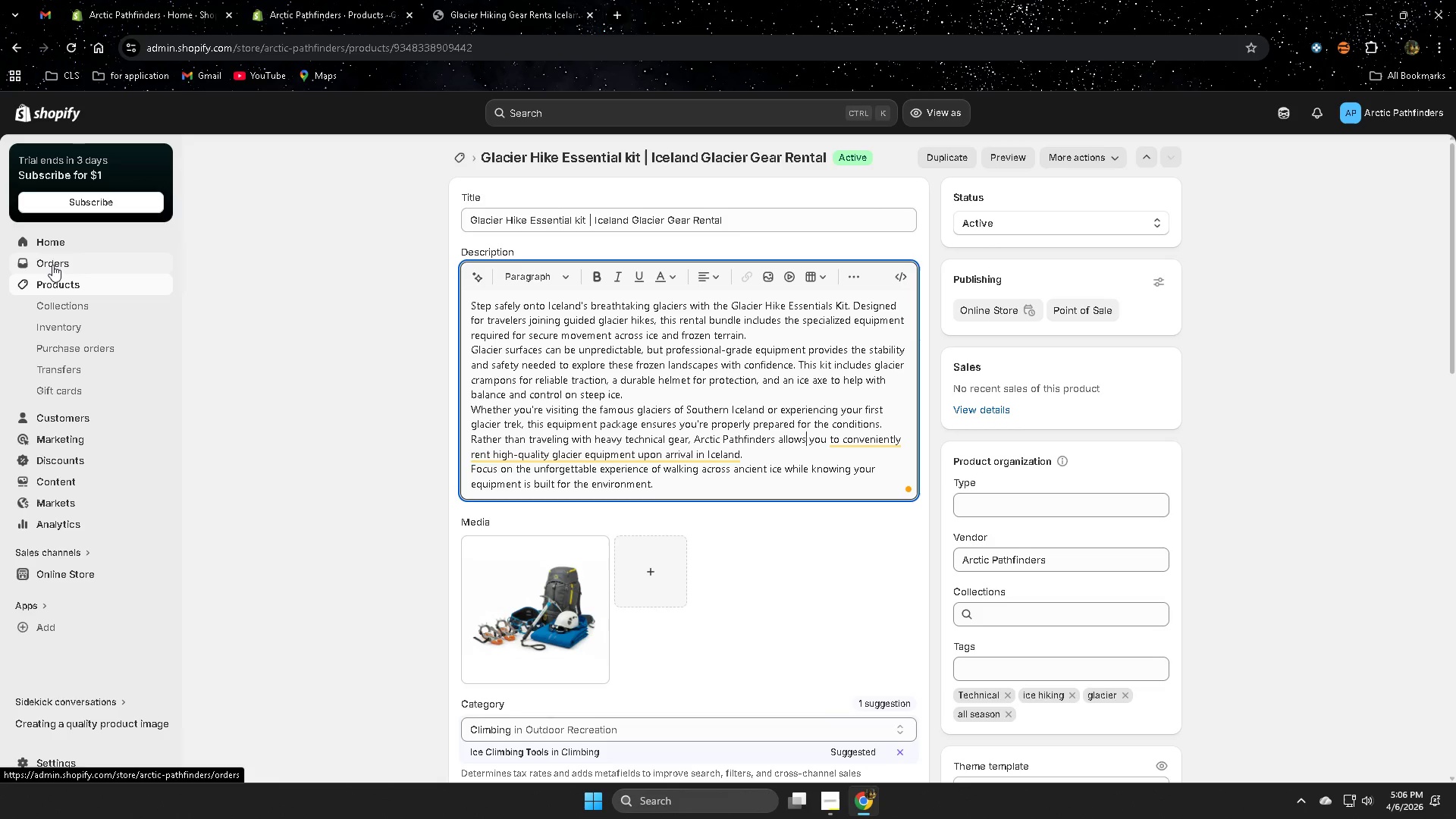 
left_click([327, 3])
 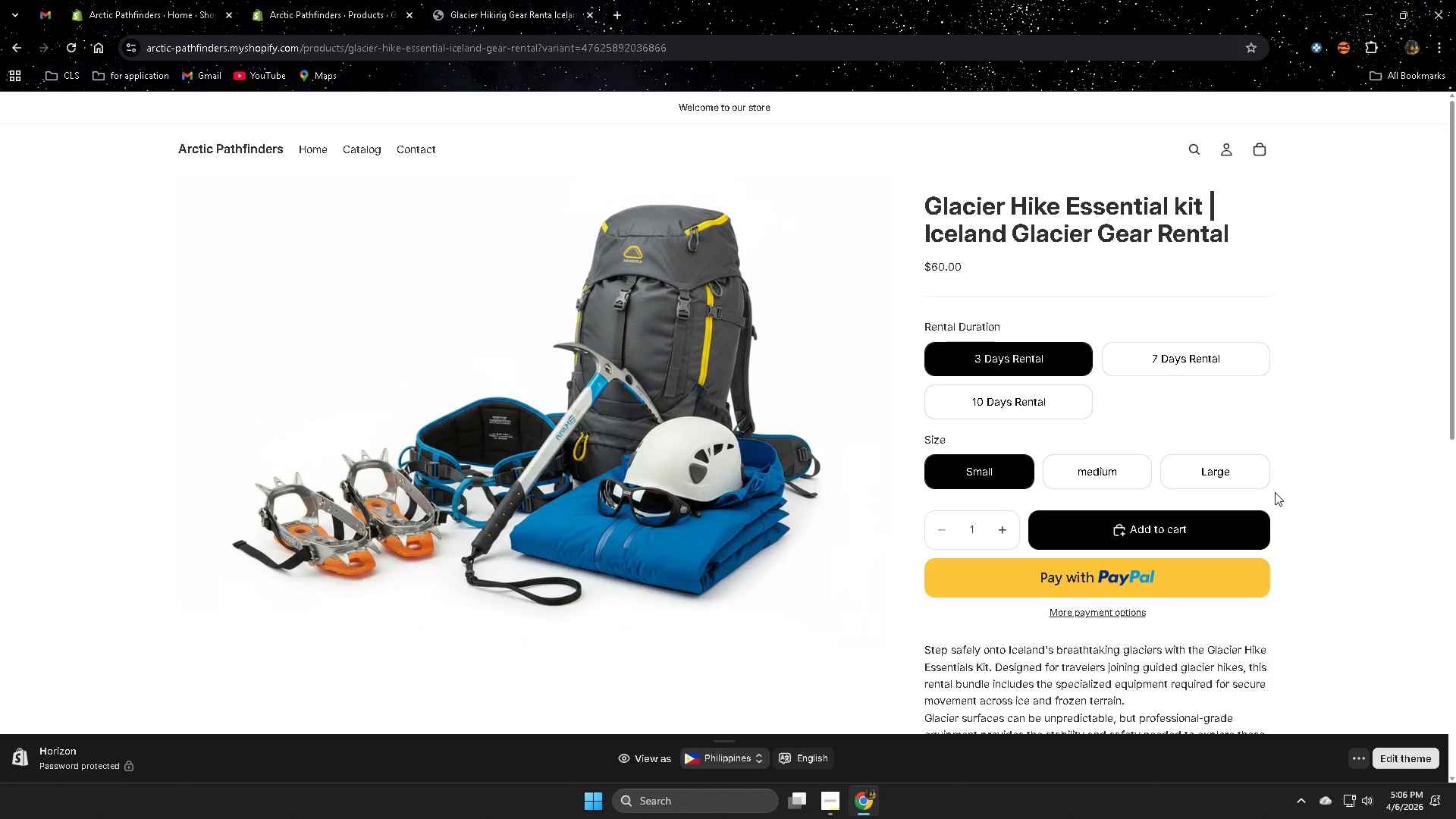 
scroll: coordinate [1277, 492], scroll_direction: down, amount: 4.0
 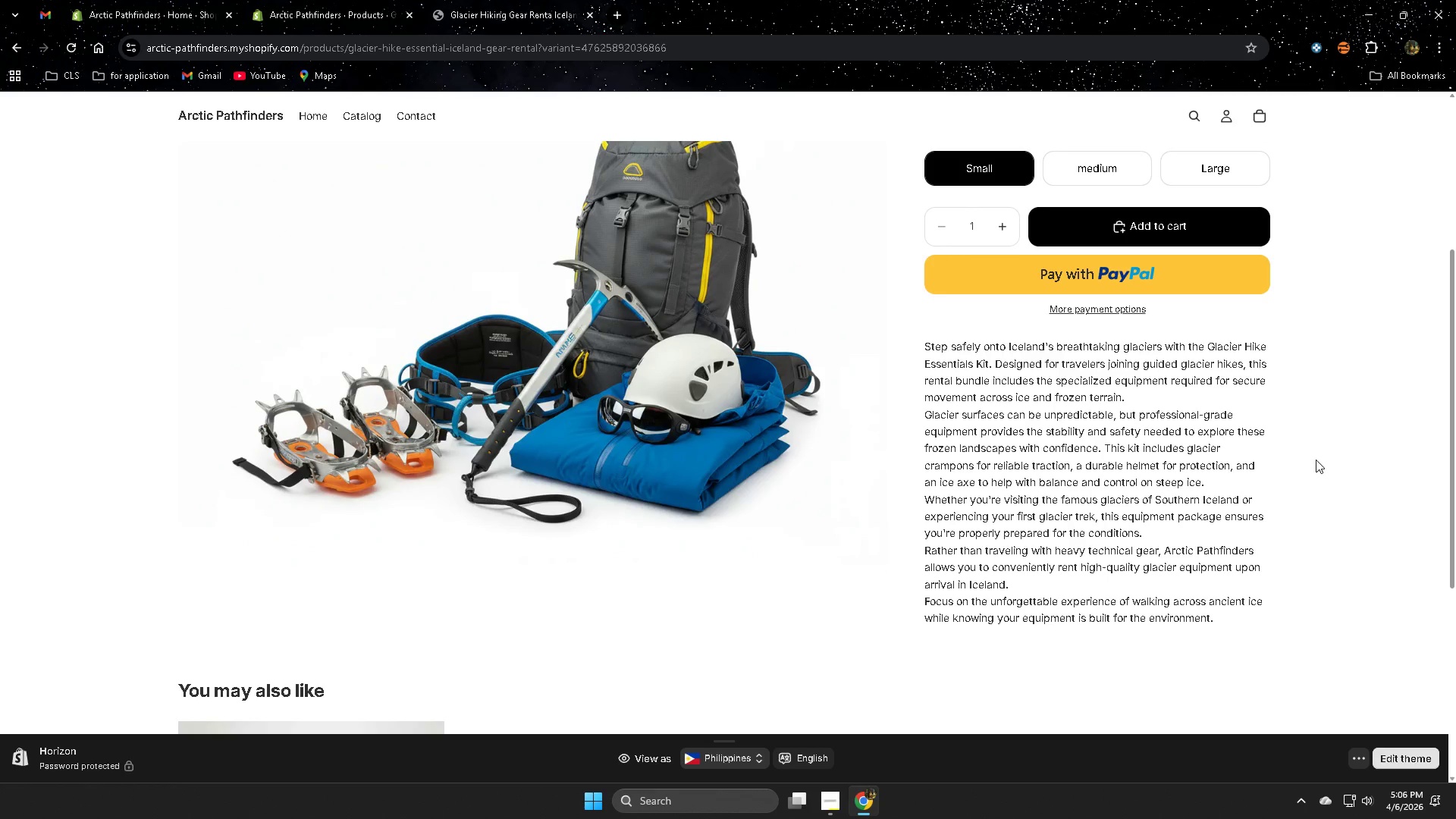 
wait(8.2)
 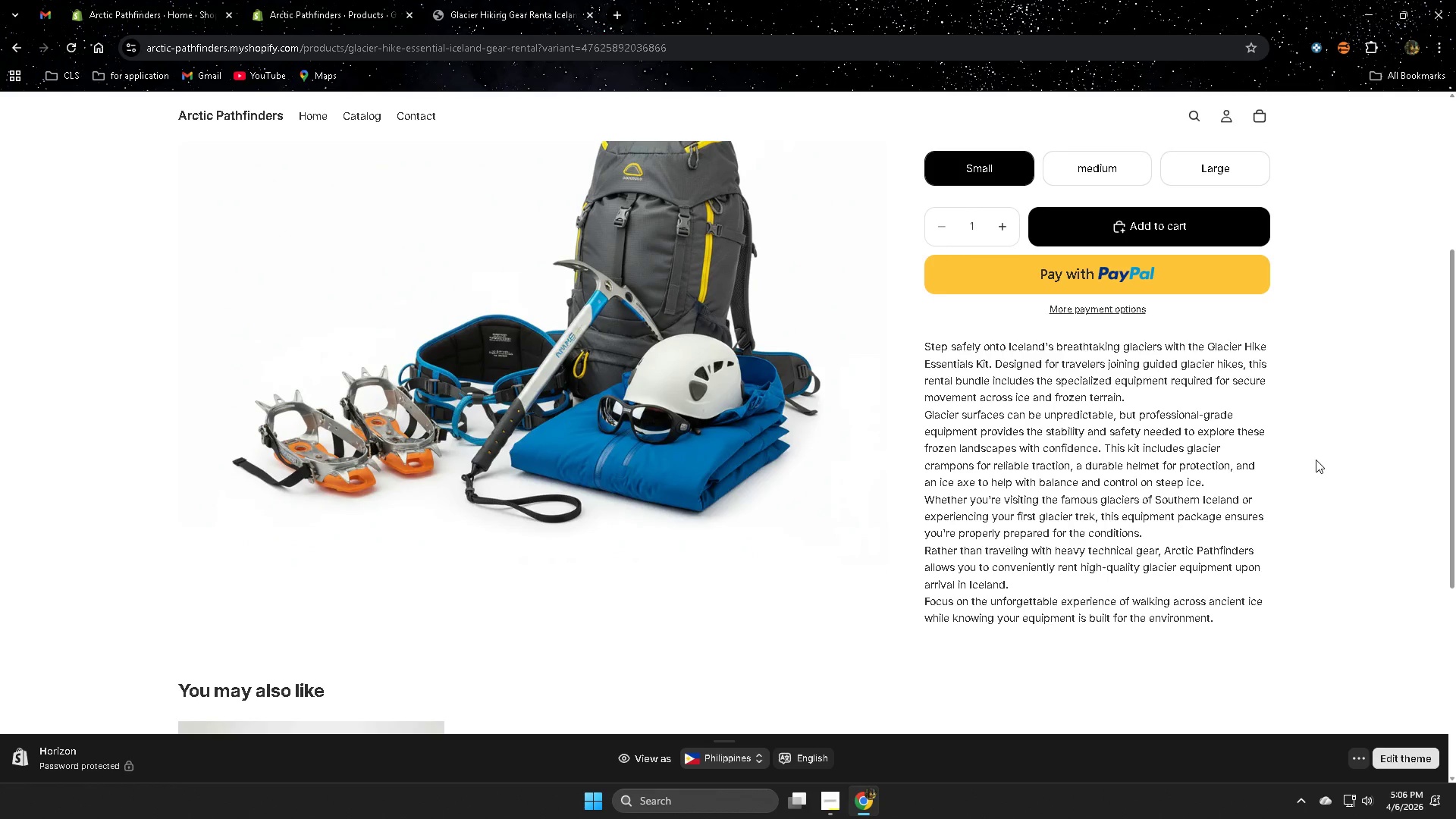 
scroll: coordinate [507, 489], scroll_direction: up, amount: 2.0
 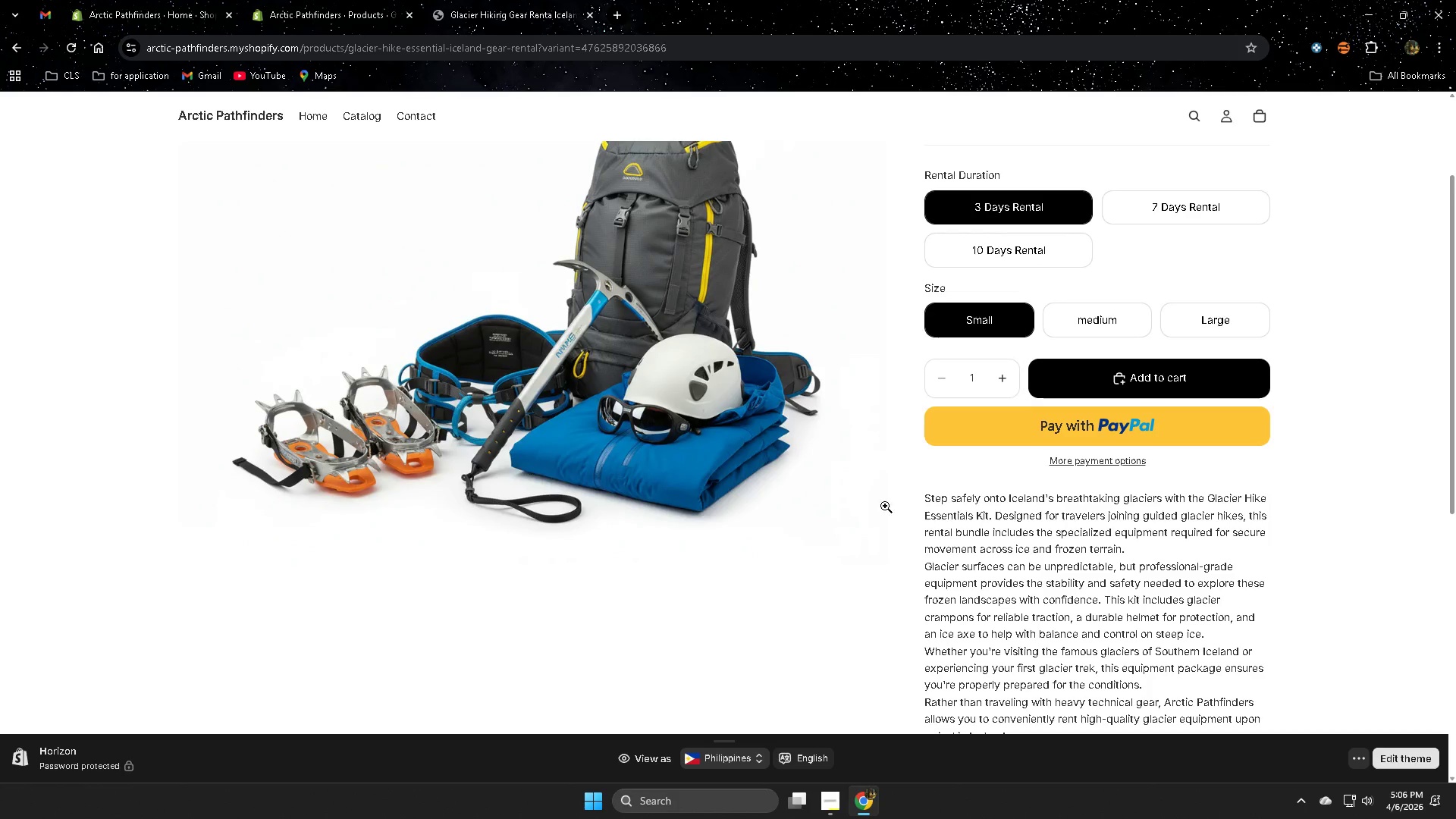 
scroll: coordinate [902, 504], scroll_direction: down, amount: 1.0
 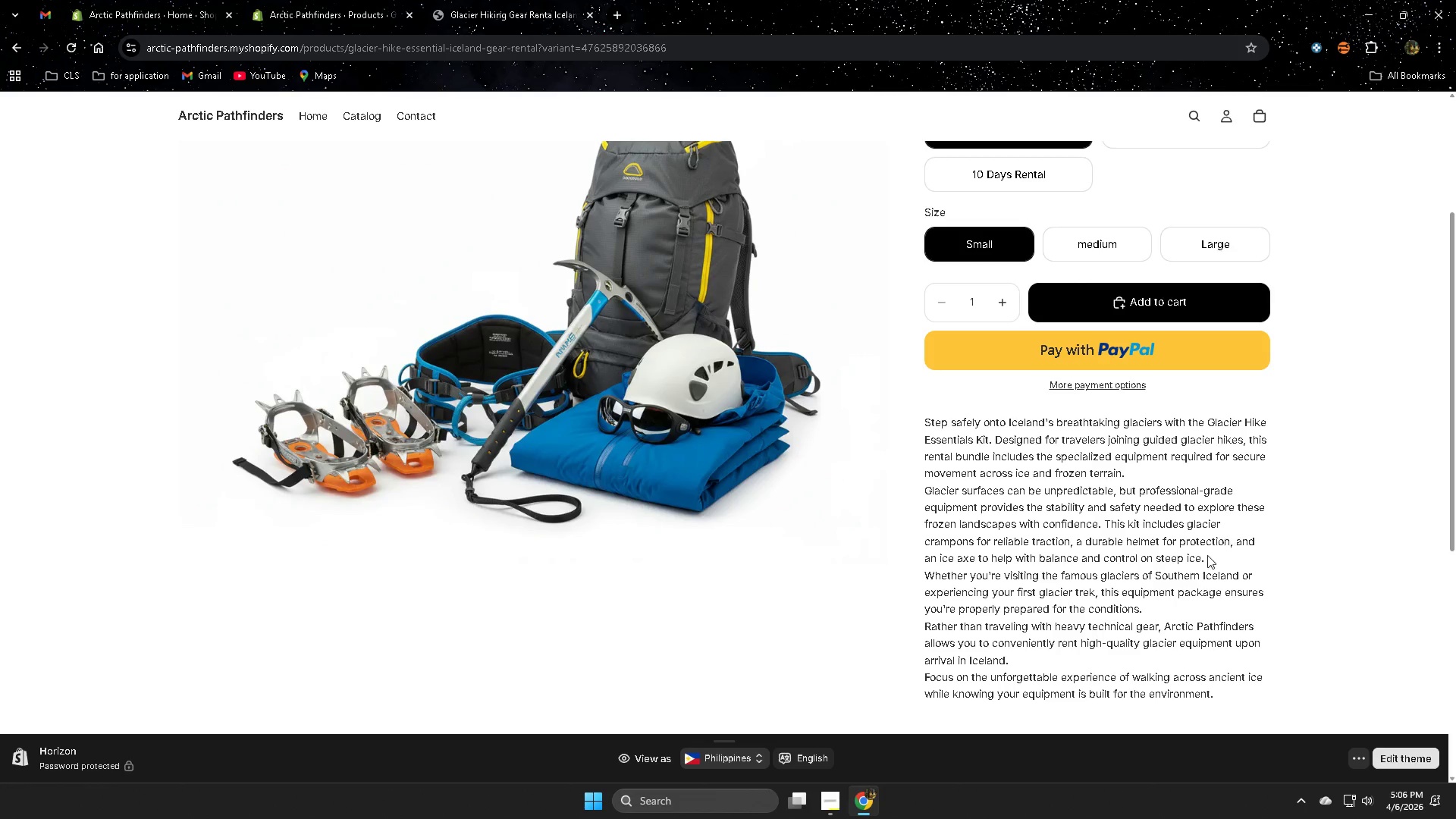 
scroll: coordinate [538, 401], scroll_direction: up, amount: 5.0
 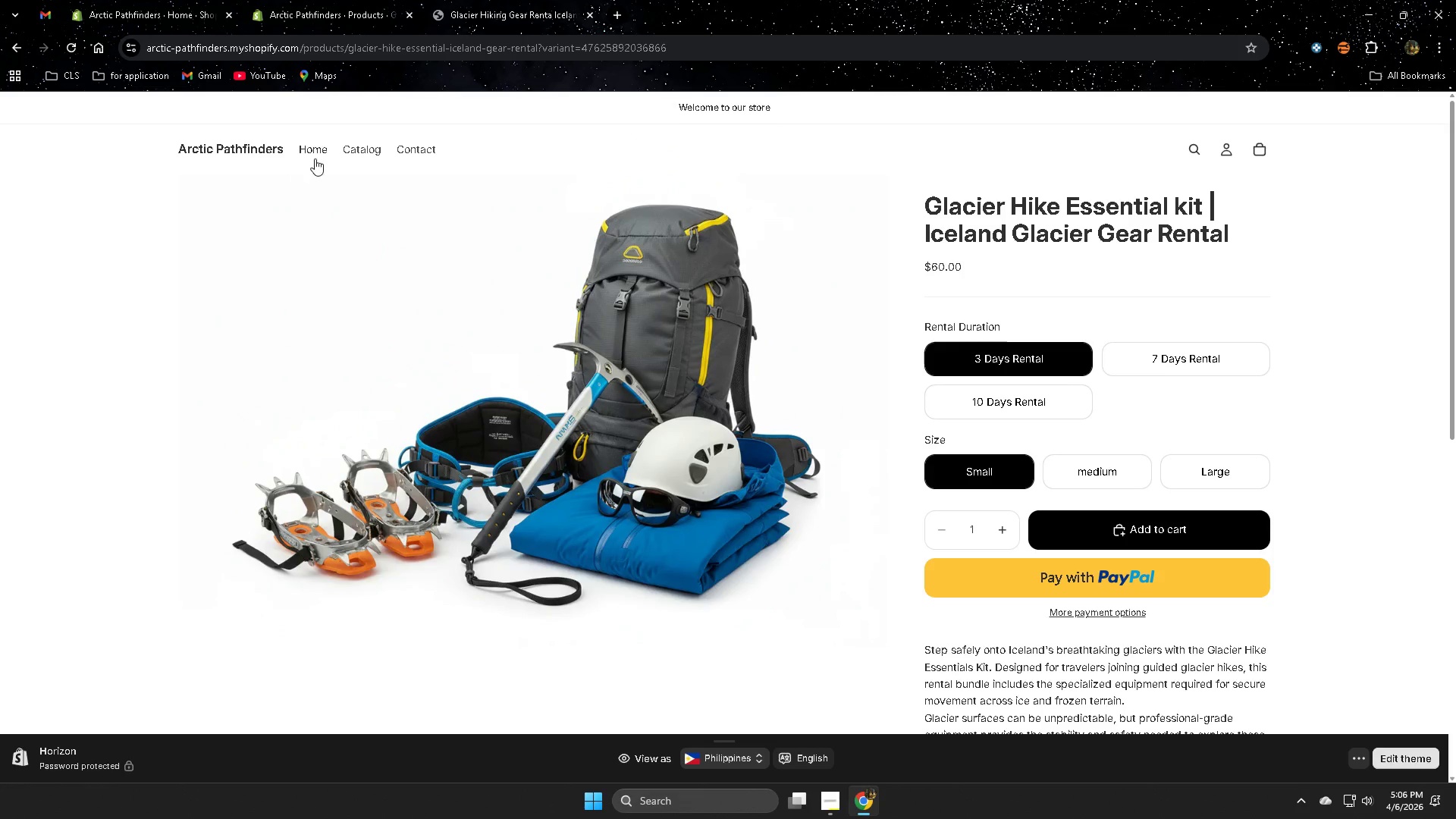 
left_click([311, 152])
 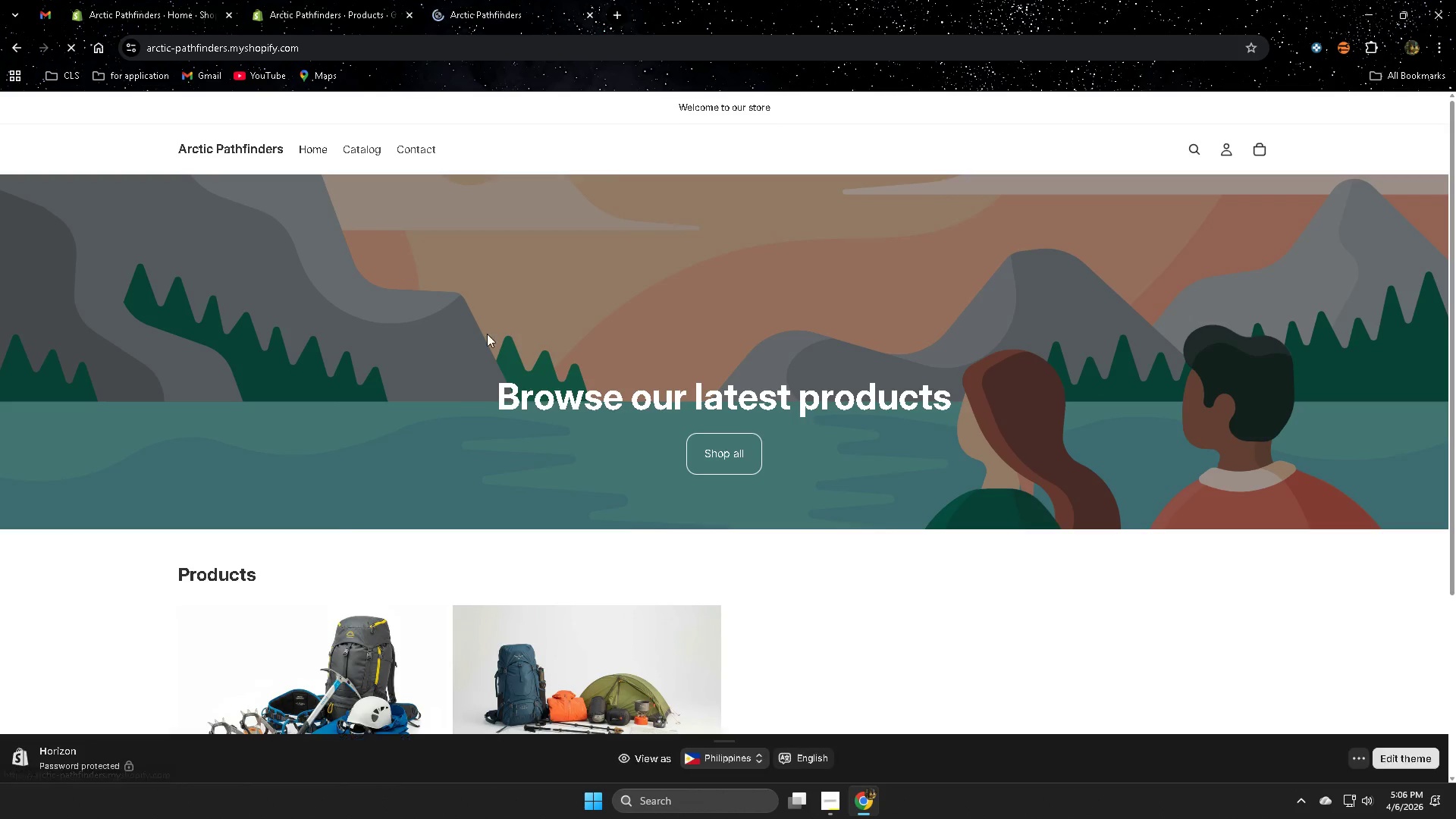 
scroll: coordinate [490, 407], scroll_direction: down, amount: 4.0
 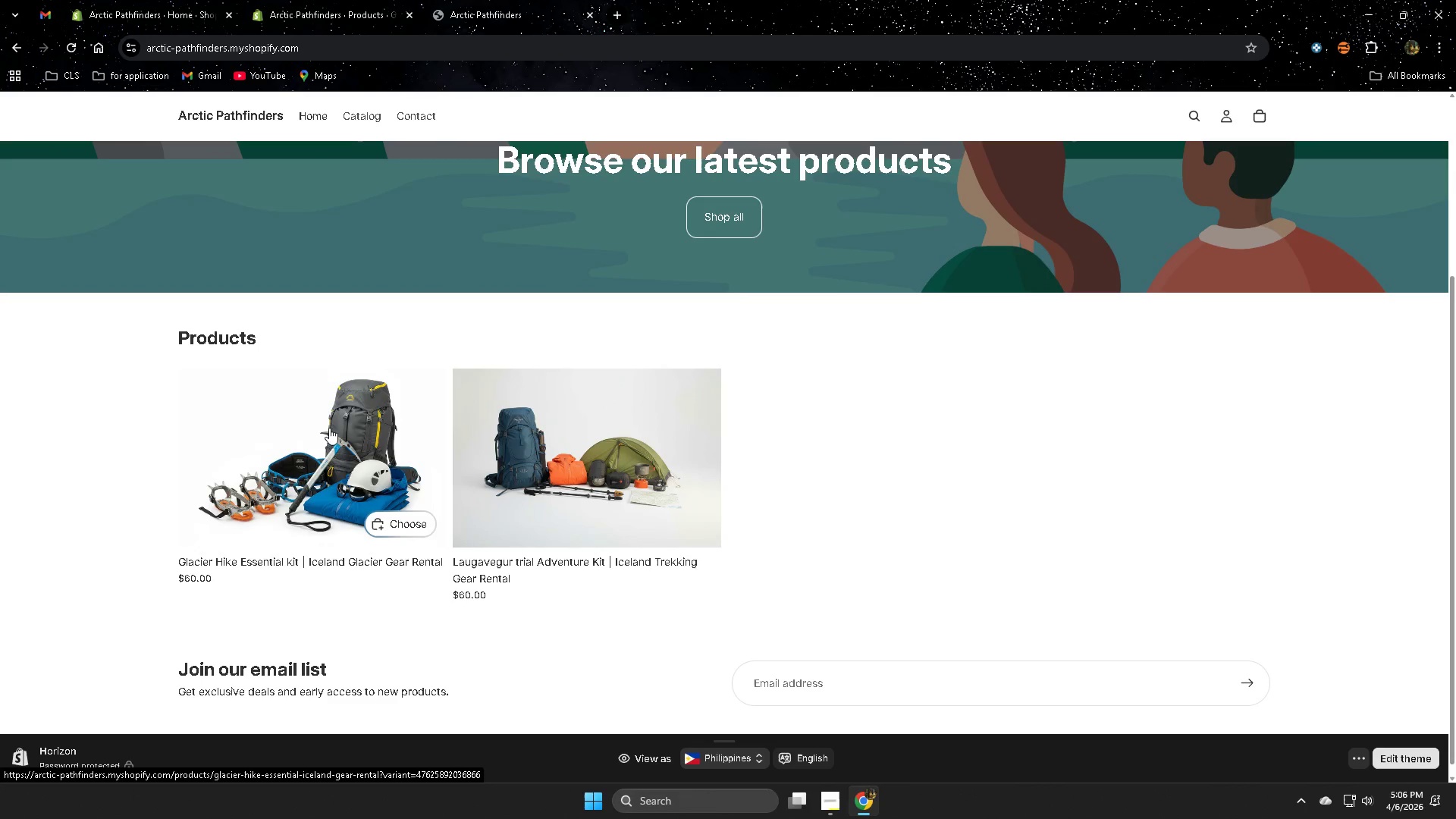 
left_click([614, 485])
 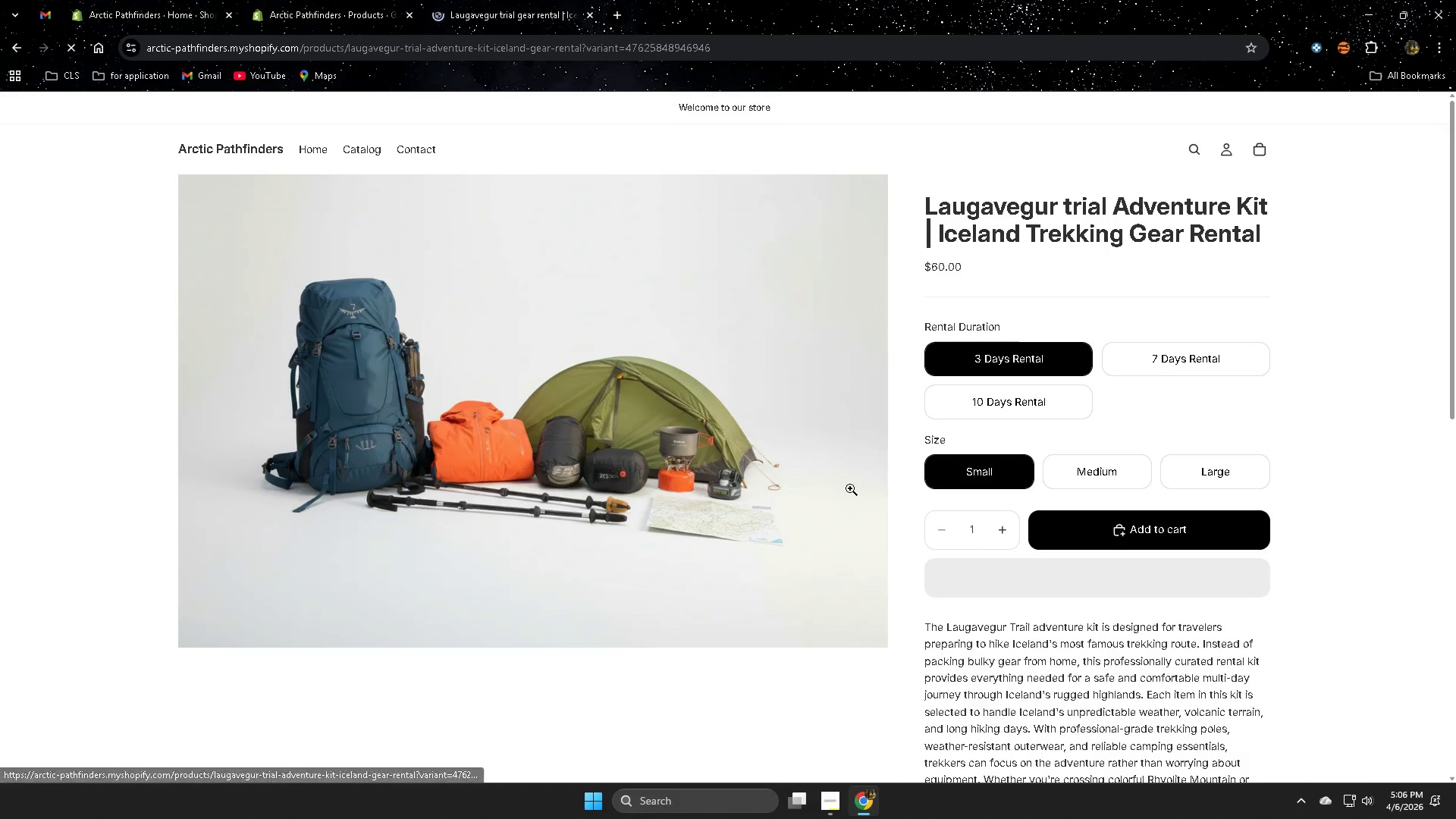 
scroll: coordinate [933, 469], scroll_direction: down, amount: 4.0
 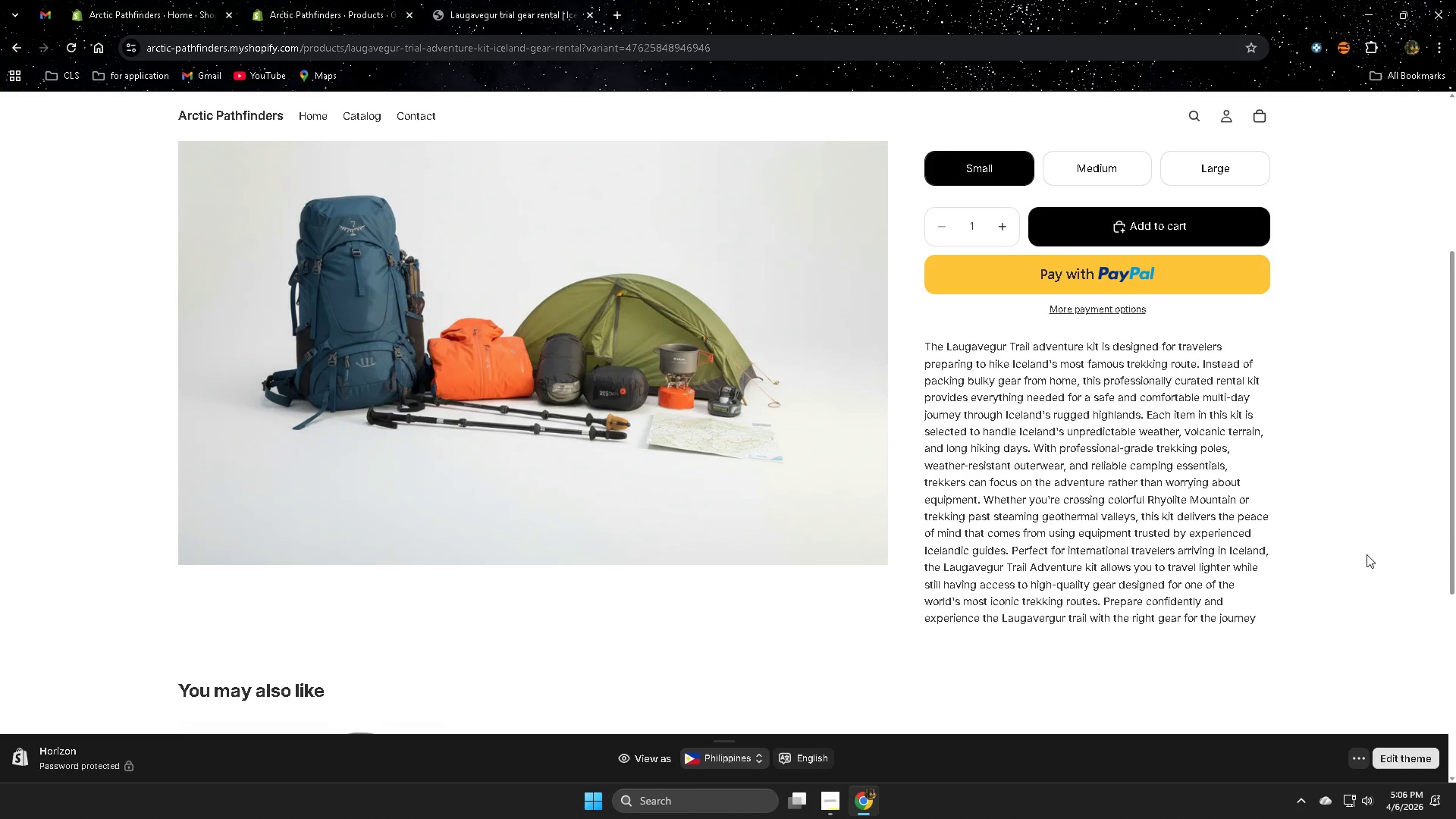 
scroll: coordinate [384, 500], scroll_direction: up, amount: 4.0
 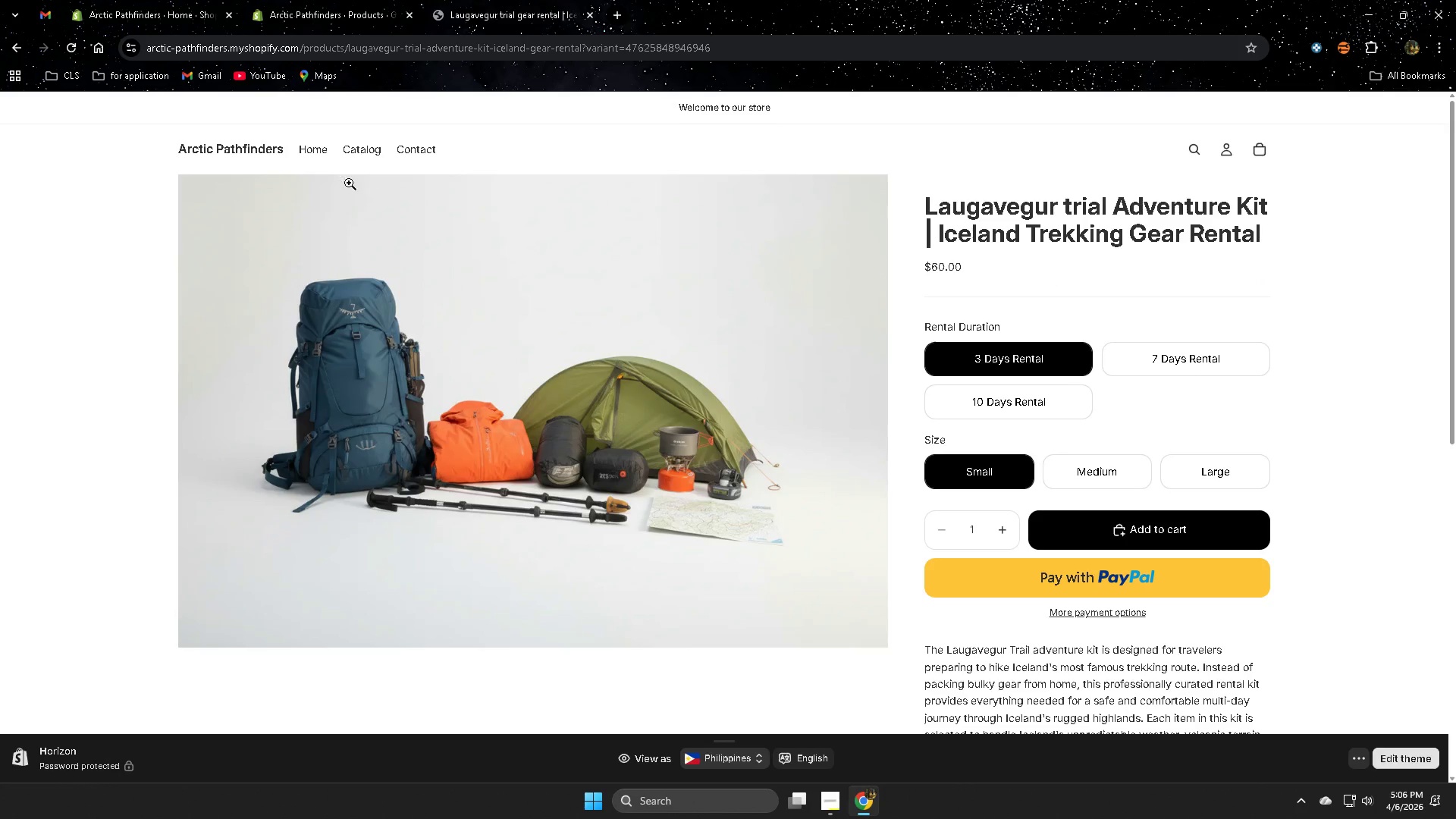 
left_click([310, 155])
 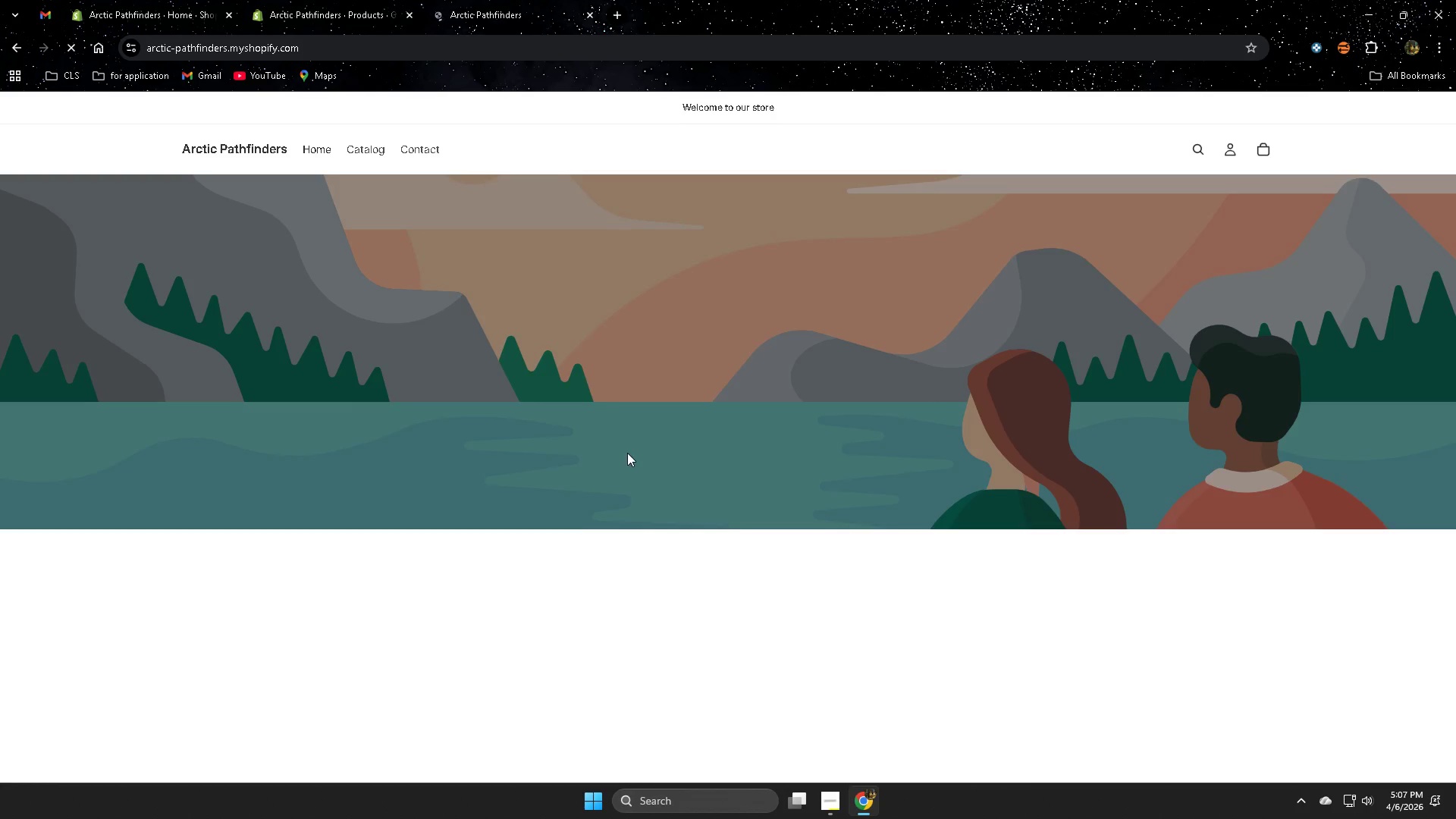 
scroll: coordinate [680, 438], scroll_direction: down, amount: 3.0
 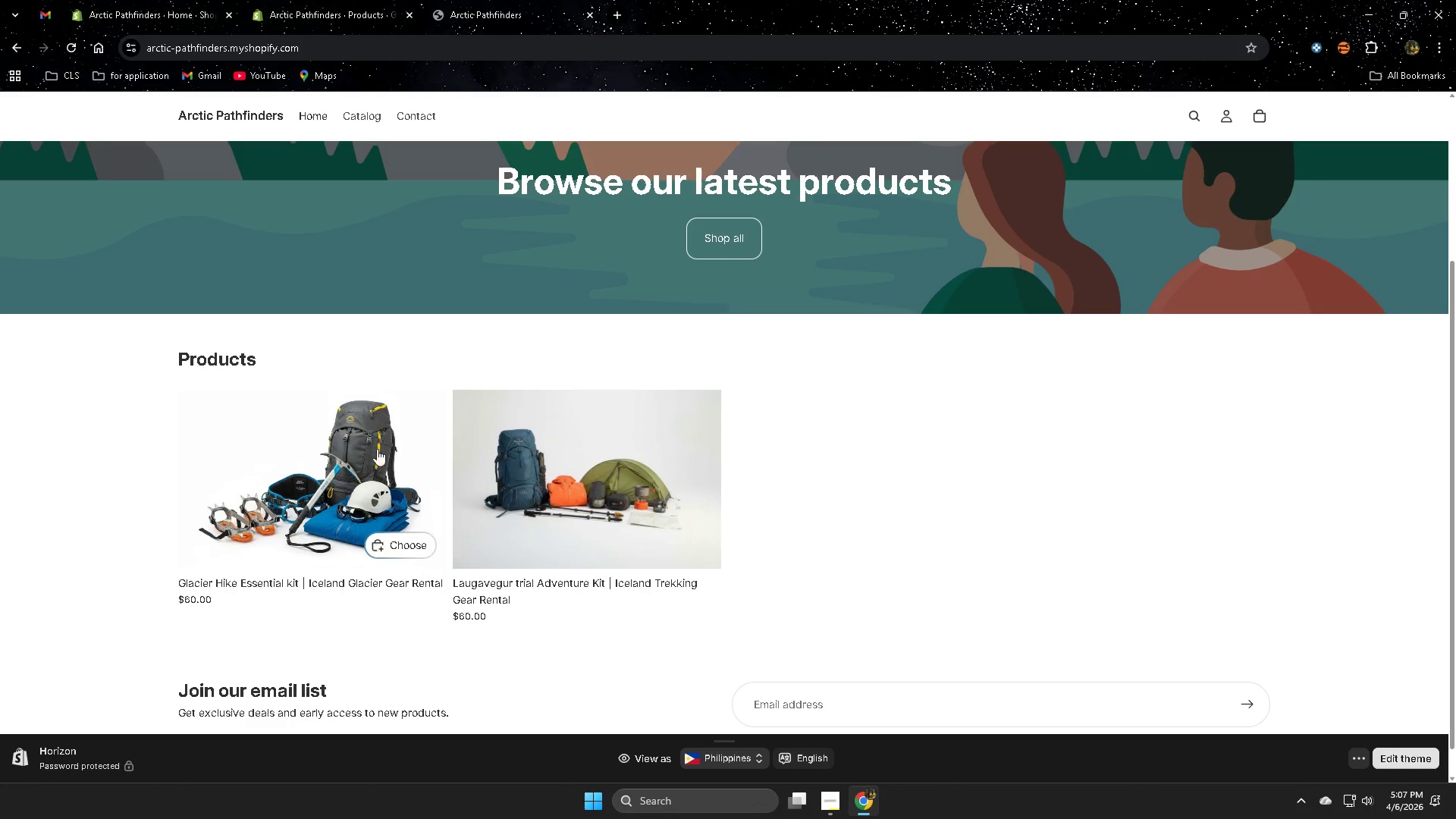 
left_click([347, 453])
 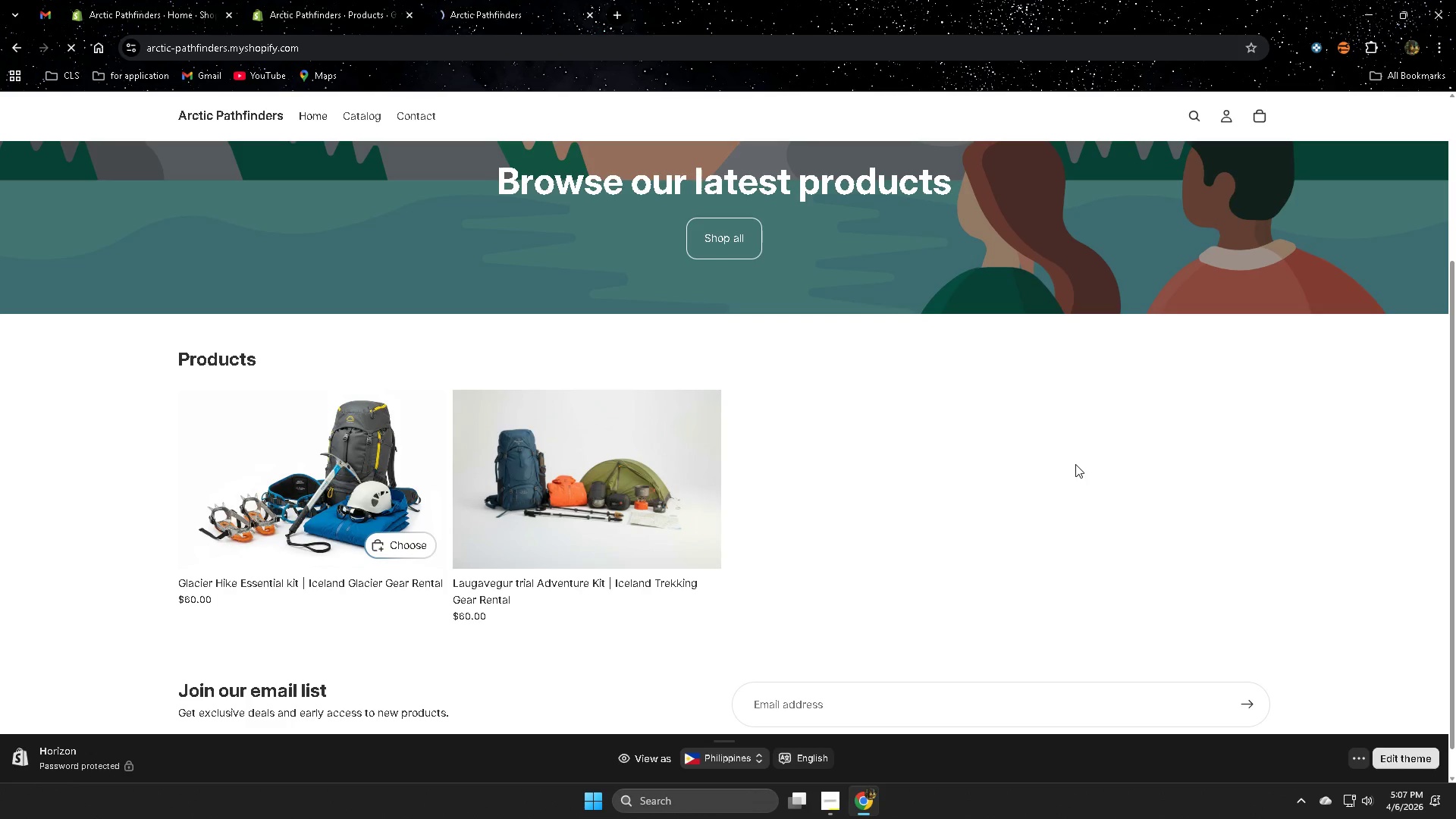 
scroll: coordinate [744, 528], scroll_direction: down, amount: 5.0
 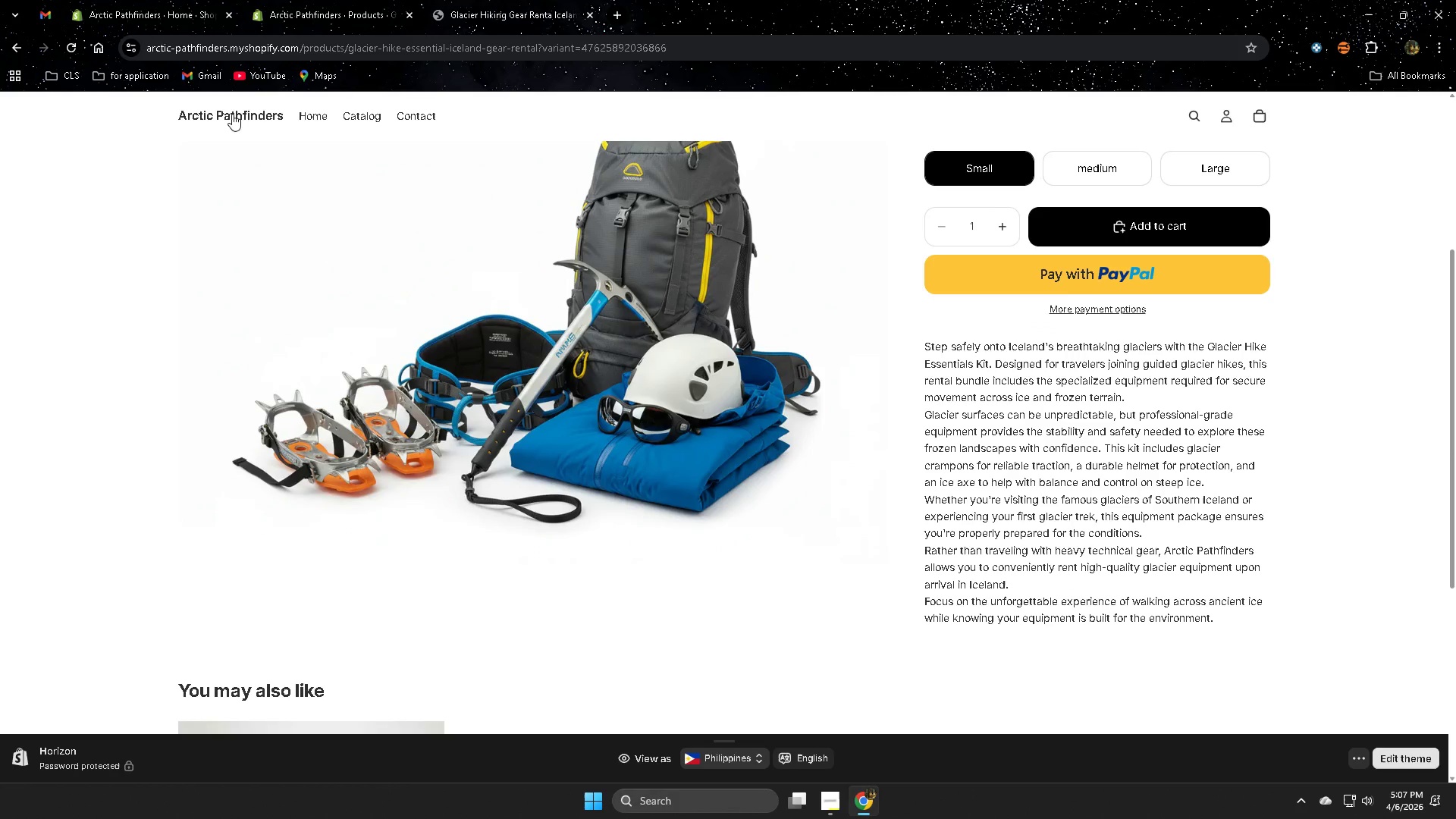 
left_click([290, 10])
 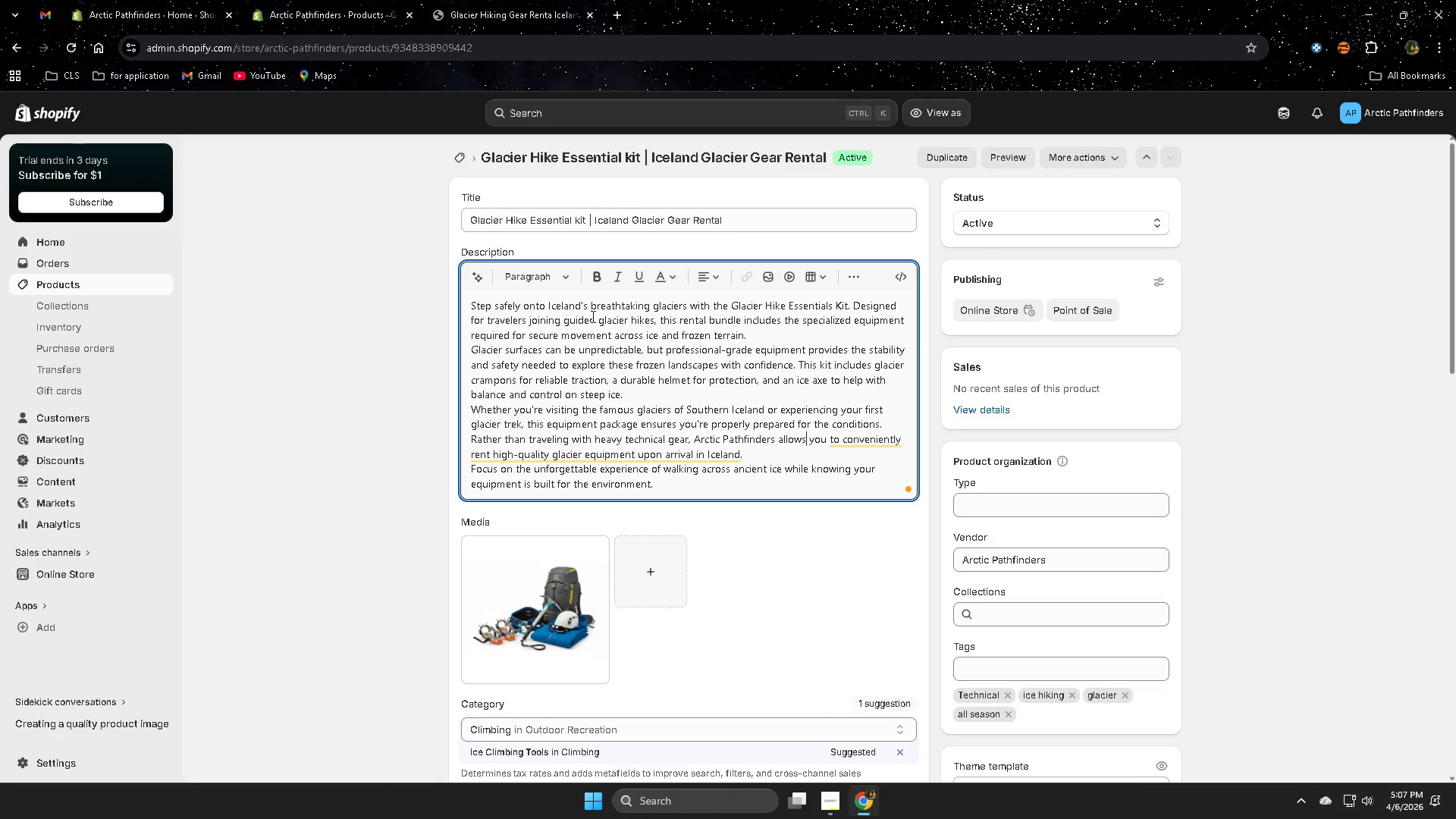 
left_click([472, 345])
 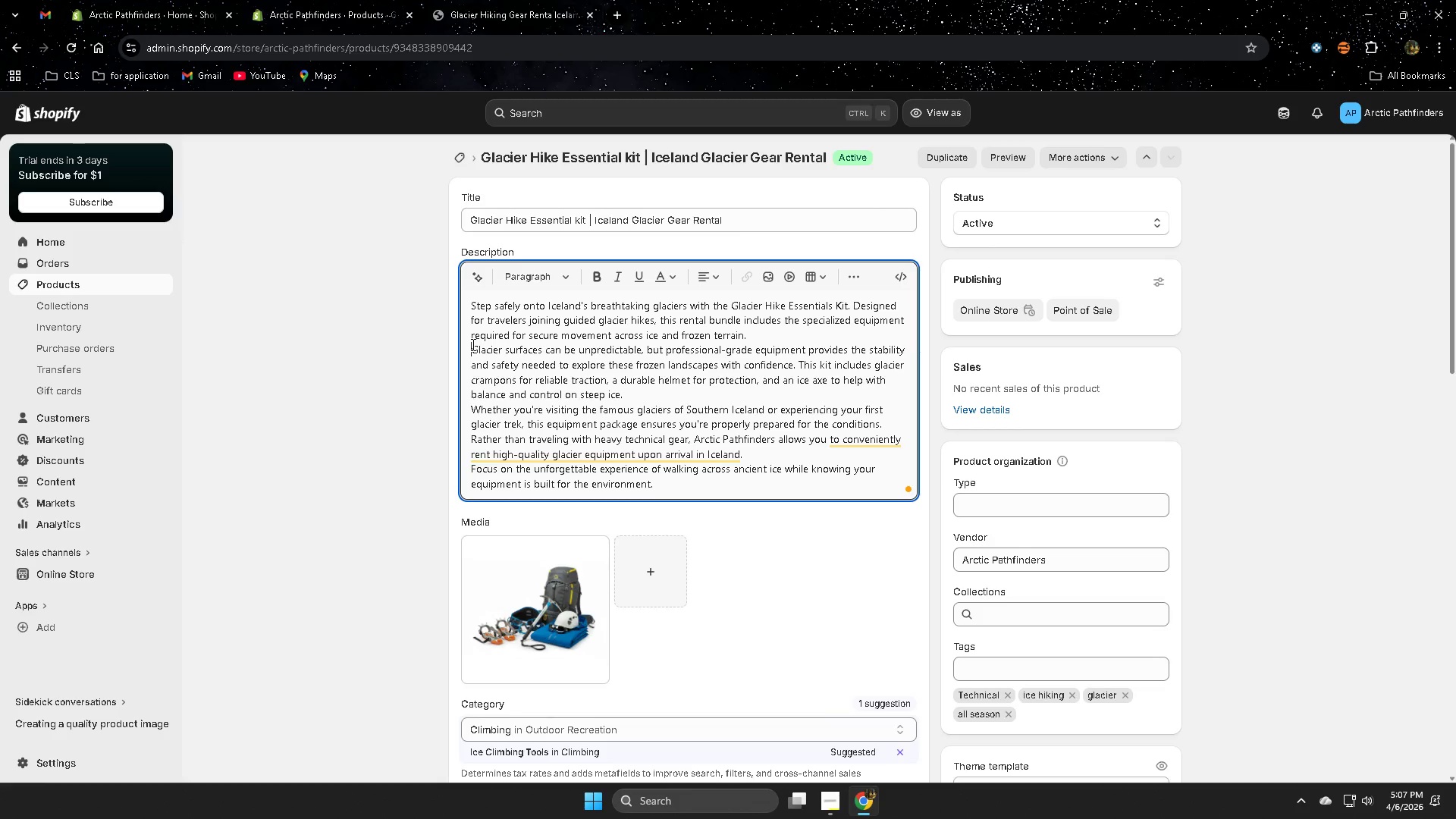 
key(Backspace)
 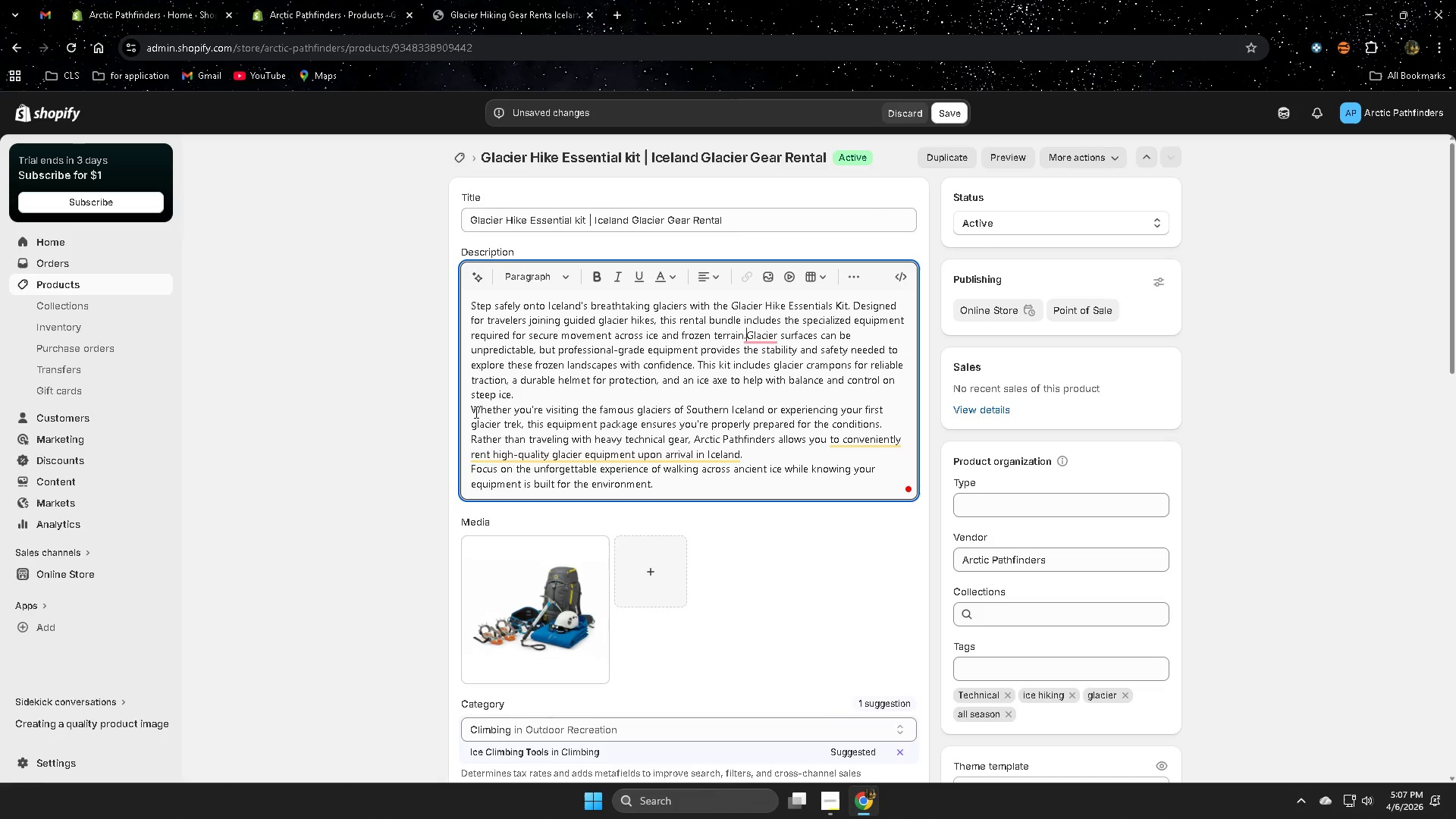 
left_click([470, 408])
 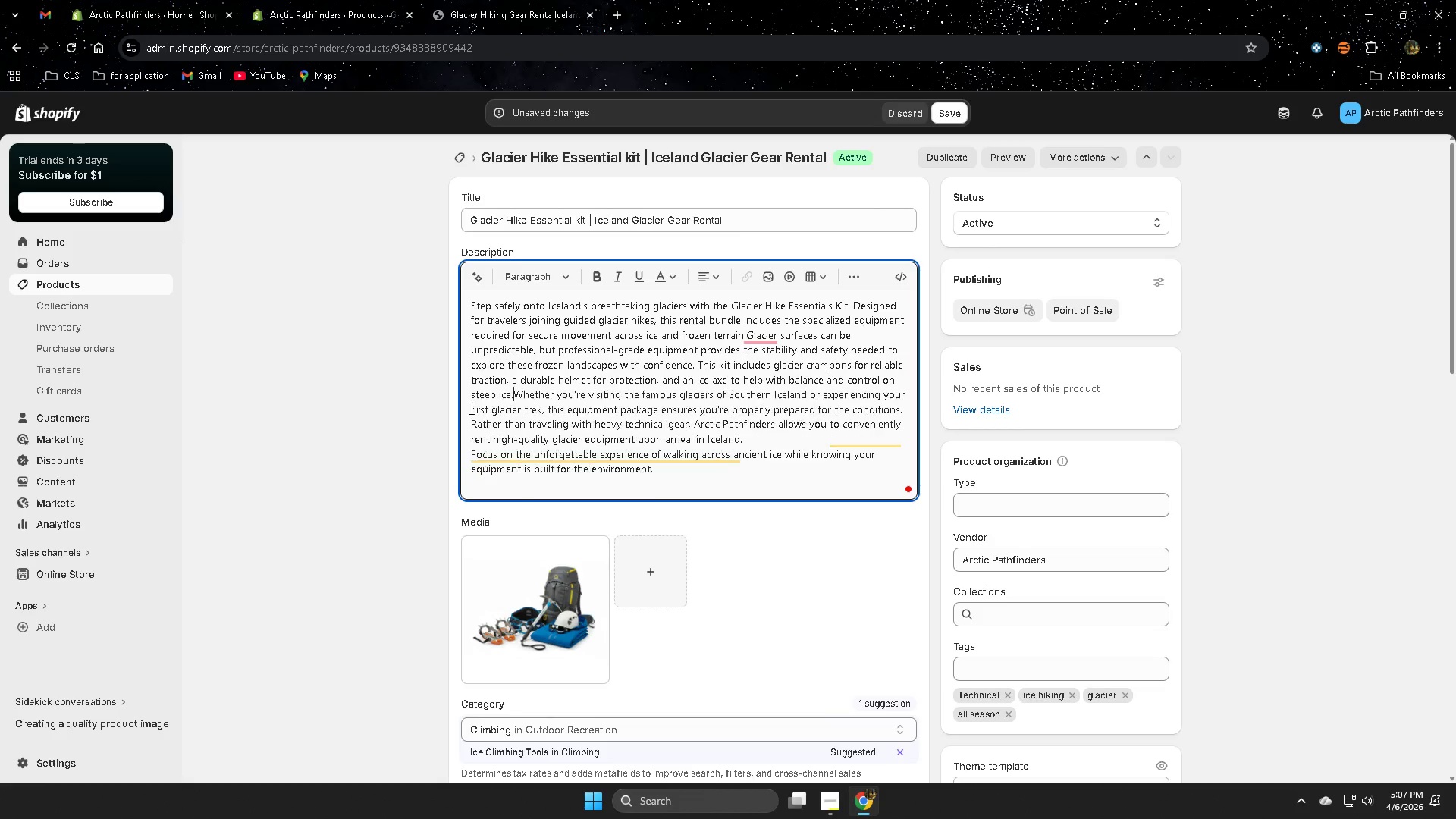 
key(Backspace)
 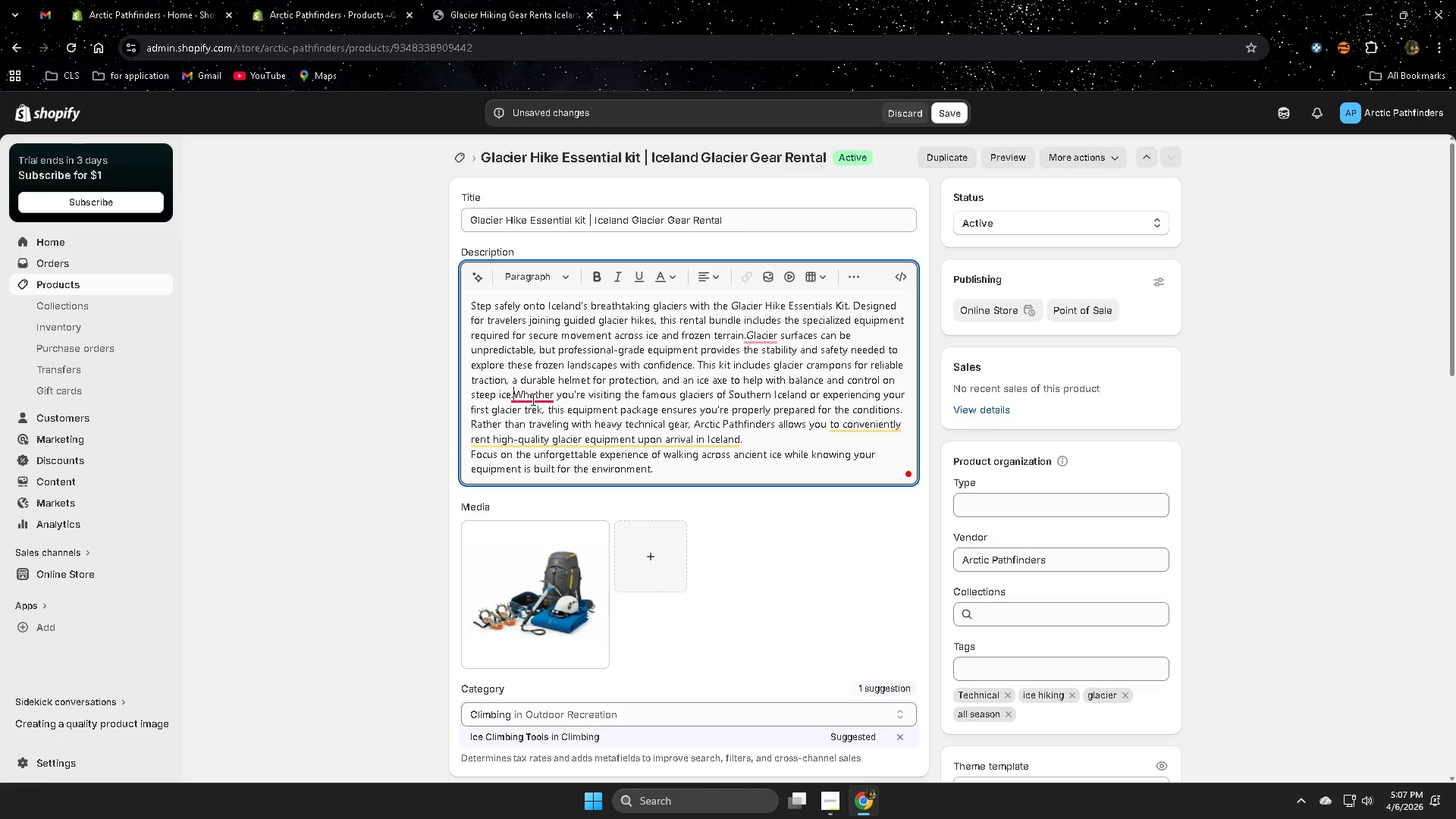 
key(Space)
 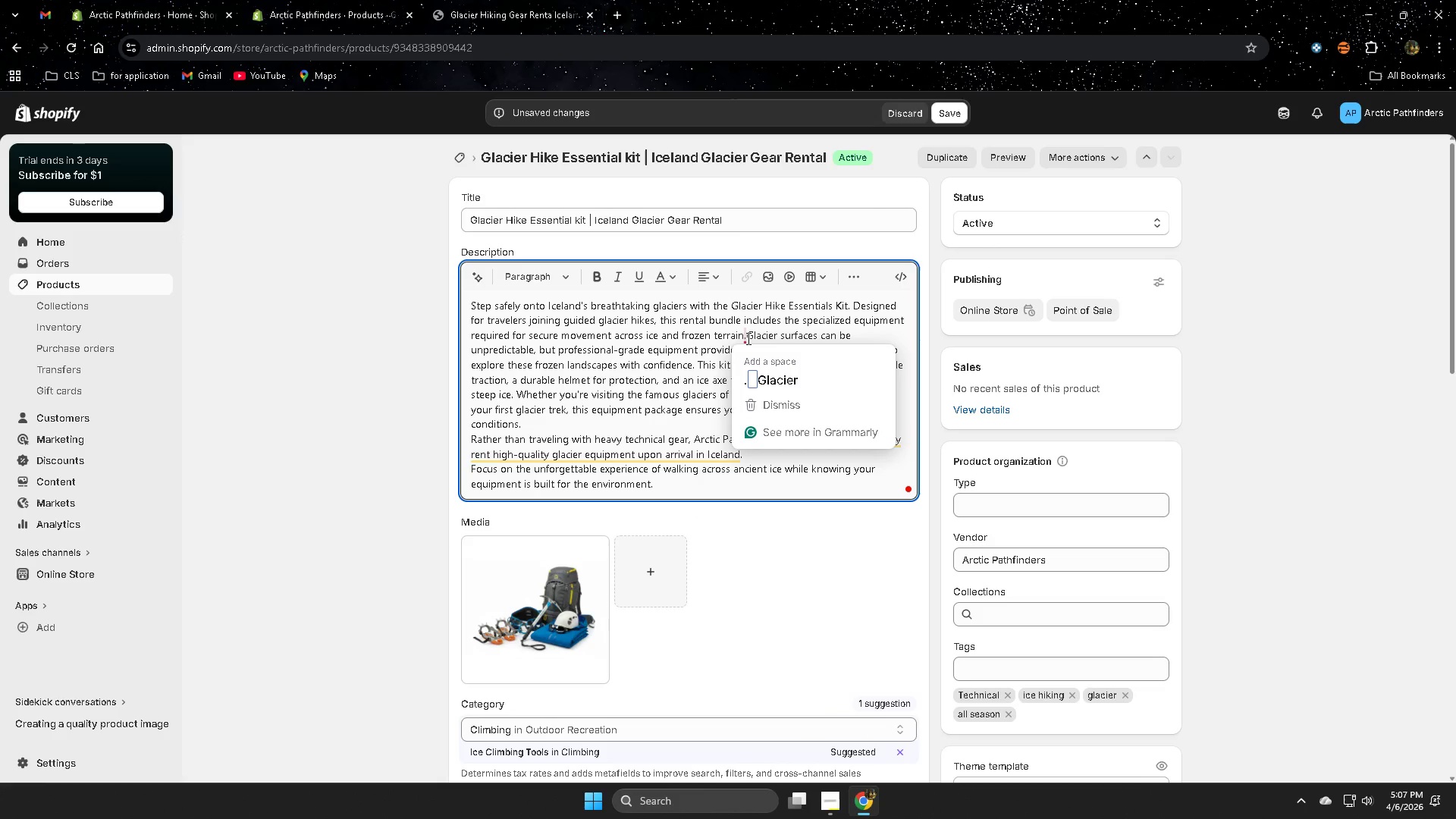 
left_click([748, 338])
 